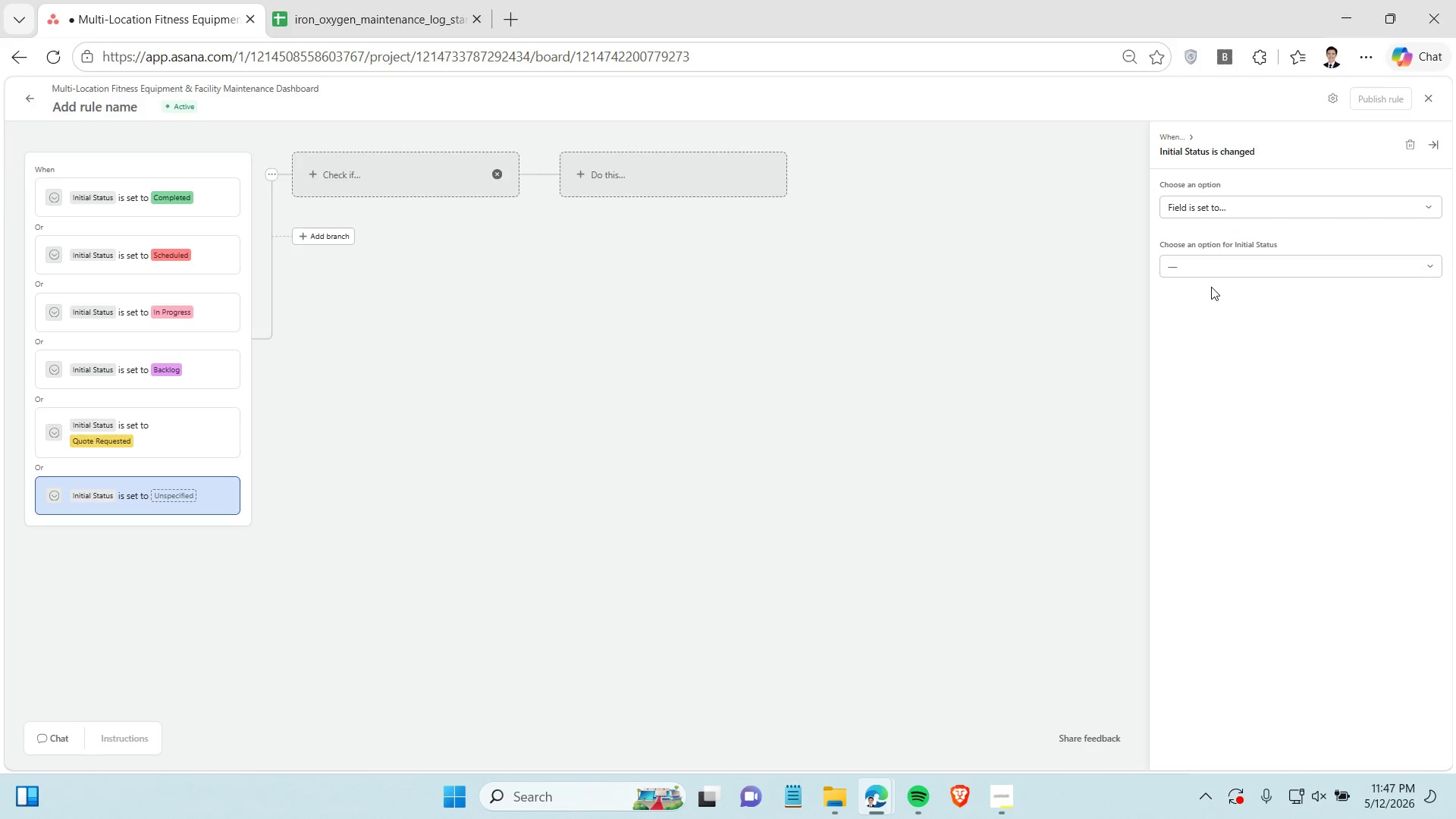 
left_click([1214, 259])
 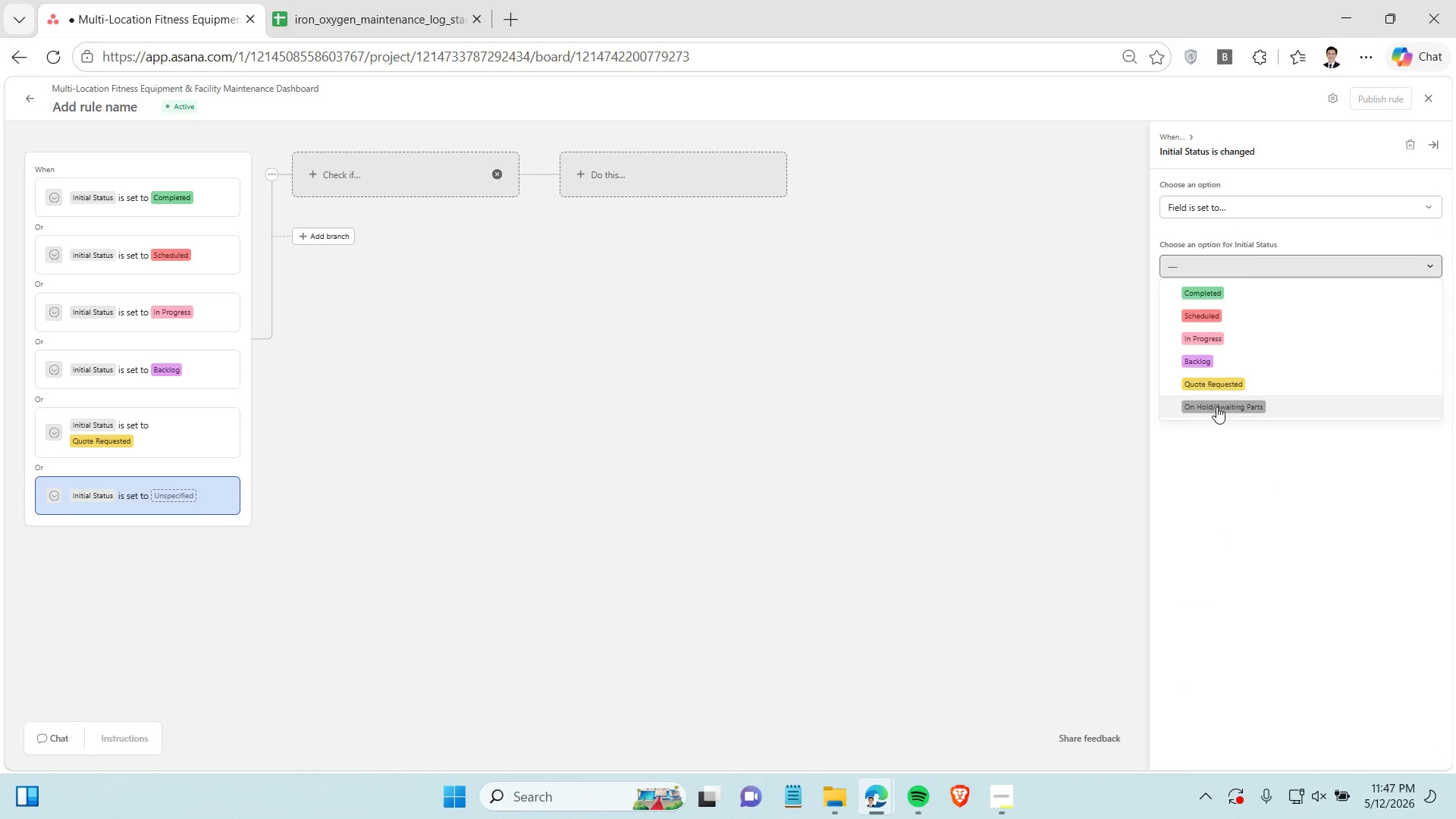 
left_click([1216, 406])
 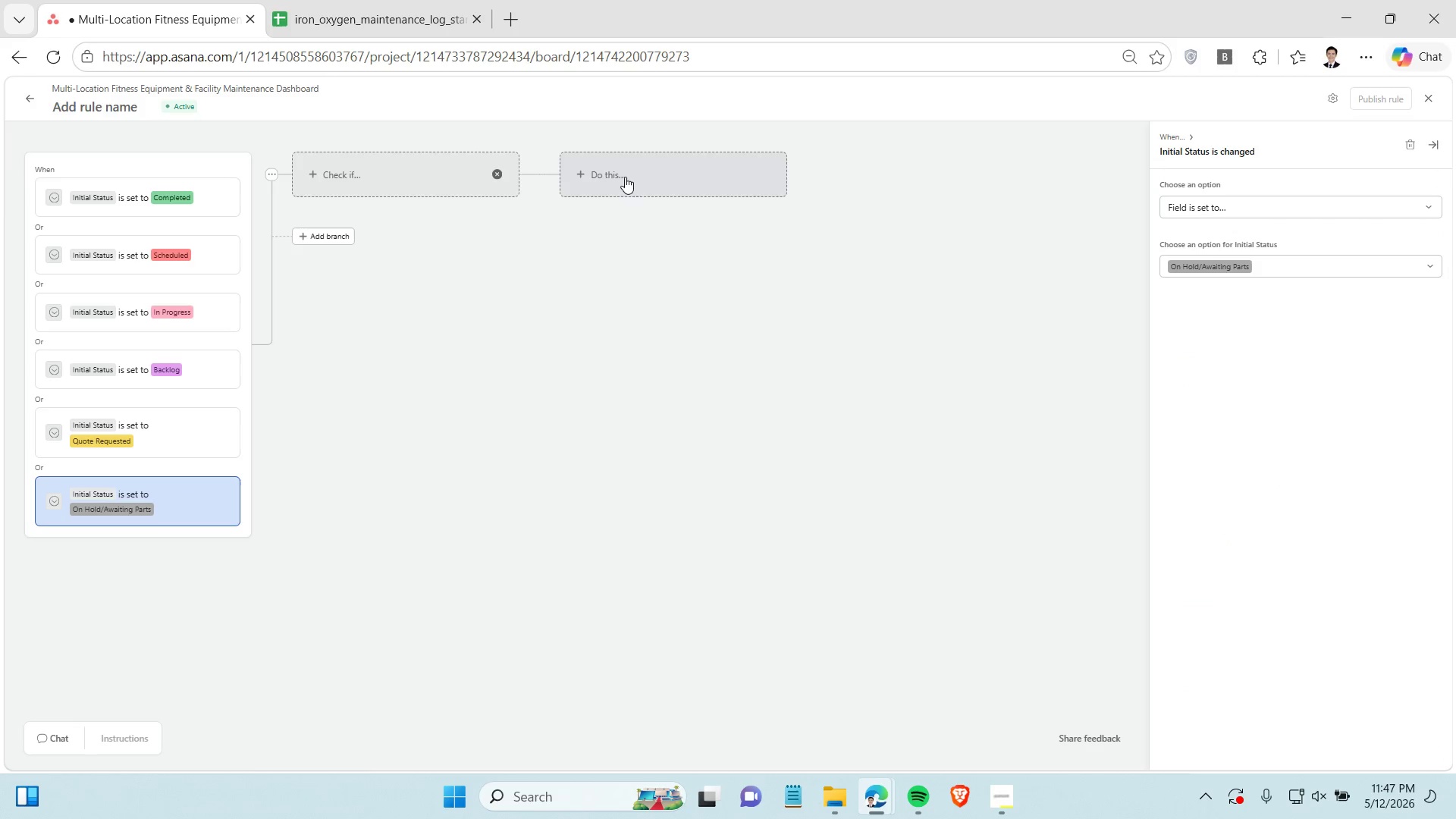 
left_click([626, 180])
 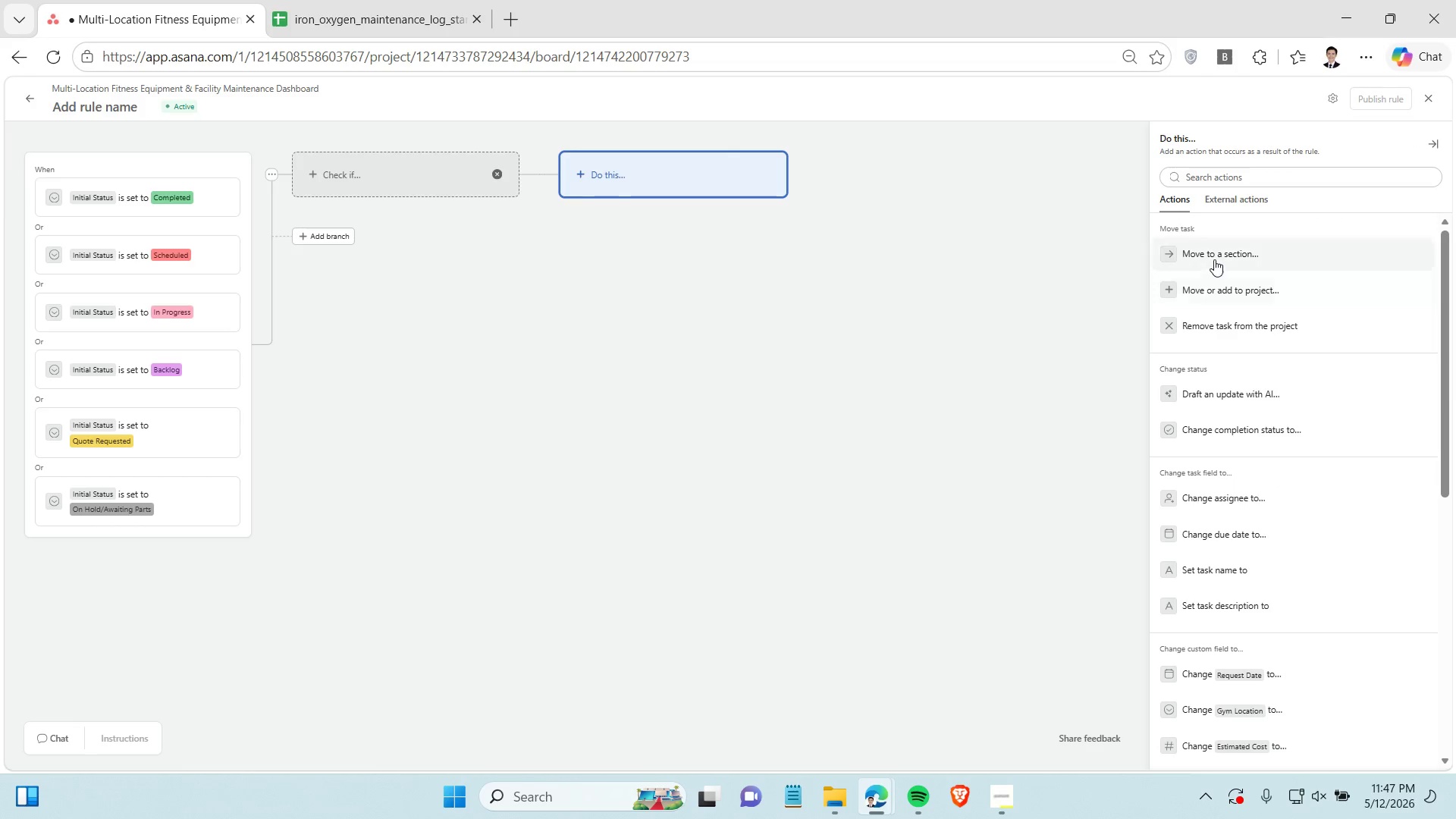 
left_click([1217, 256])
 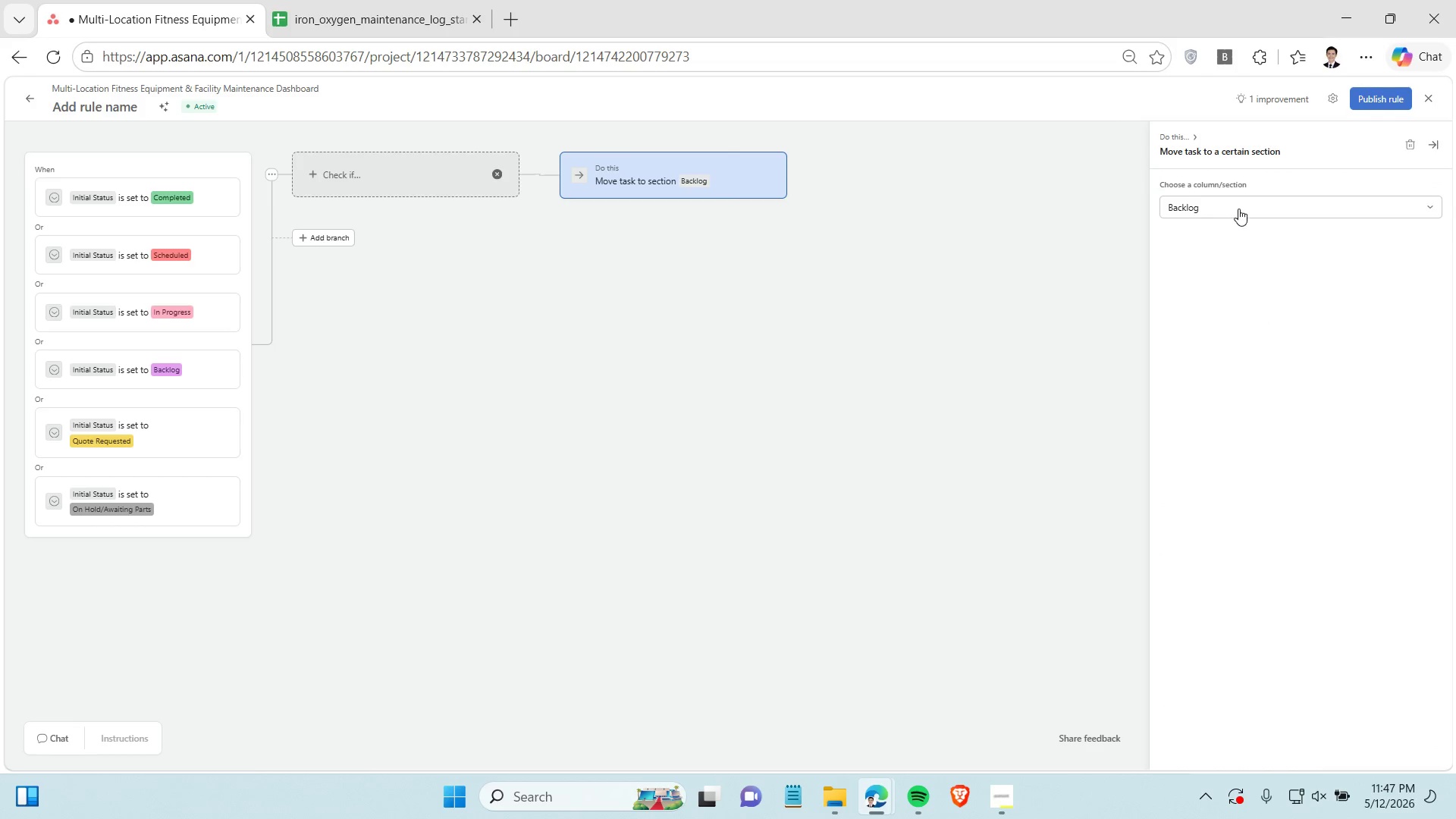 
left_click([1238, 208])
 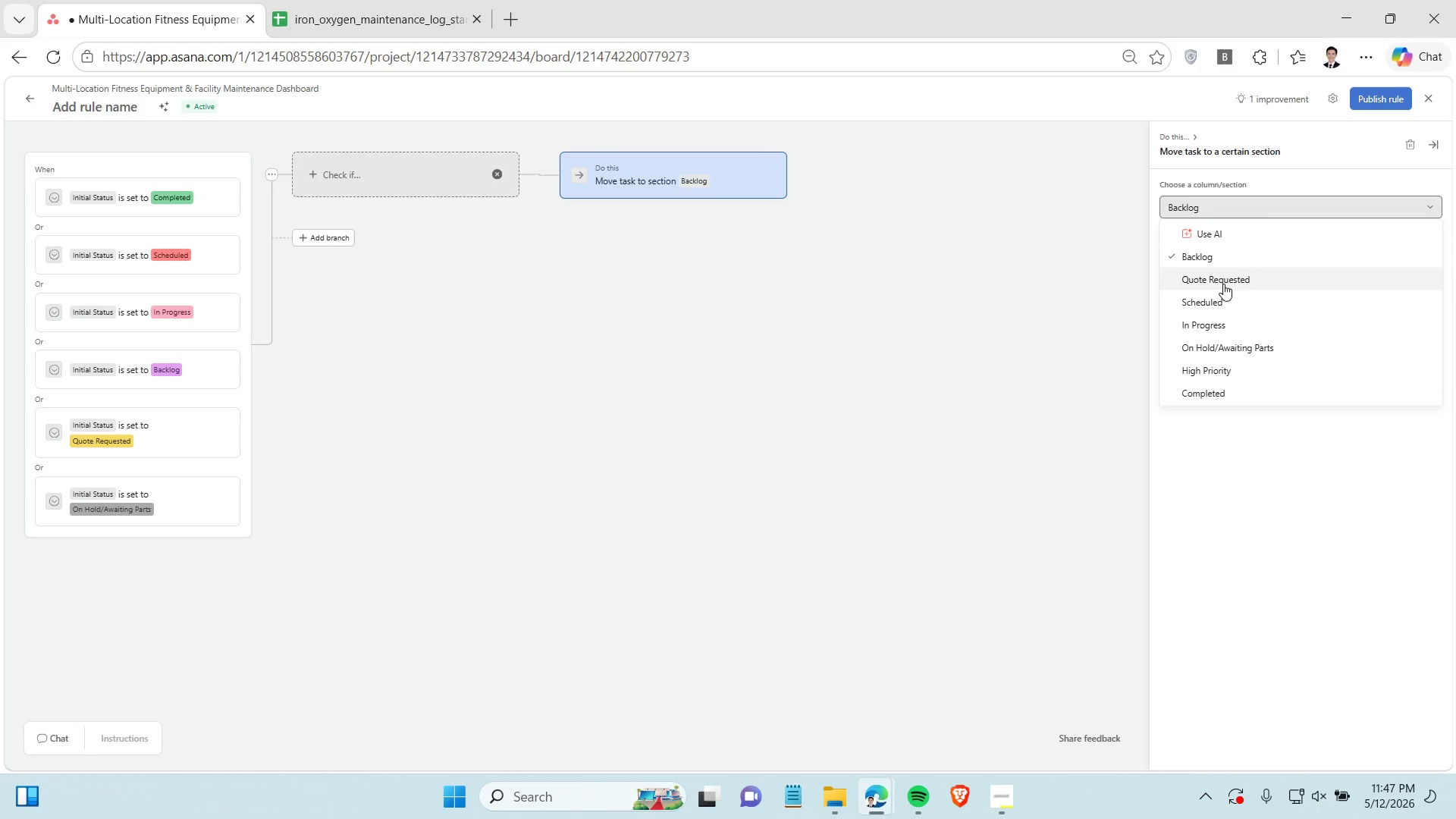 
wait(6.09)
 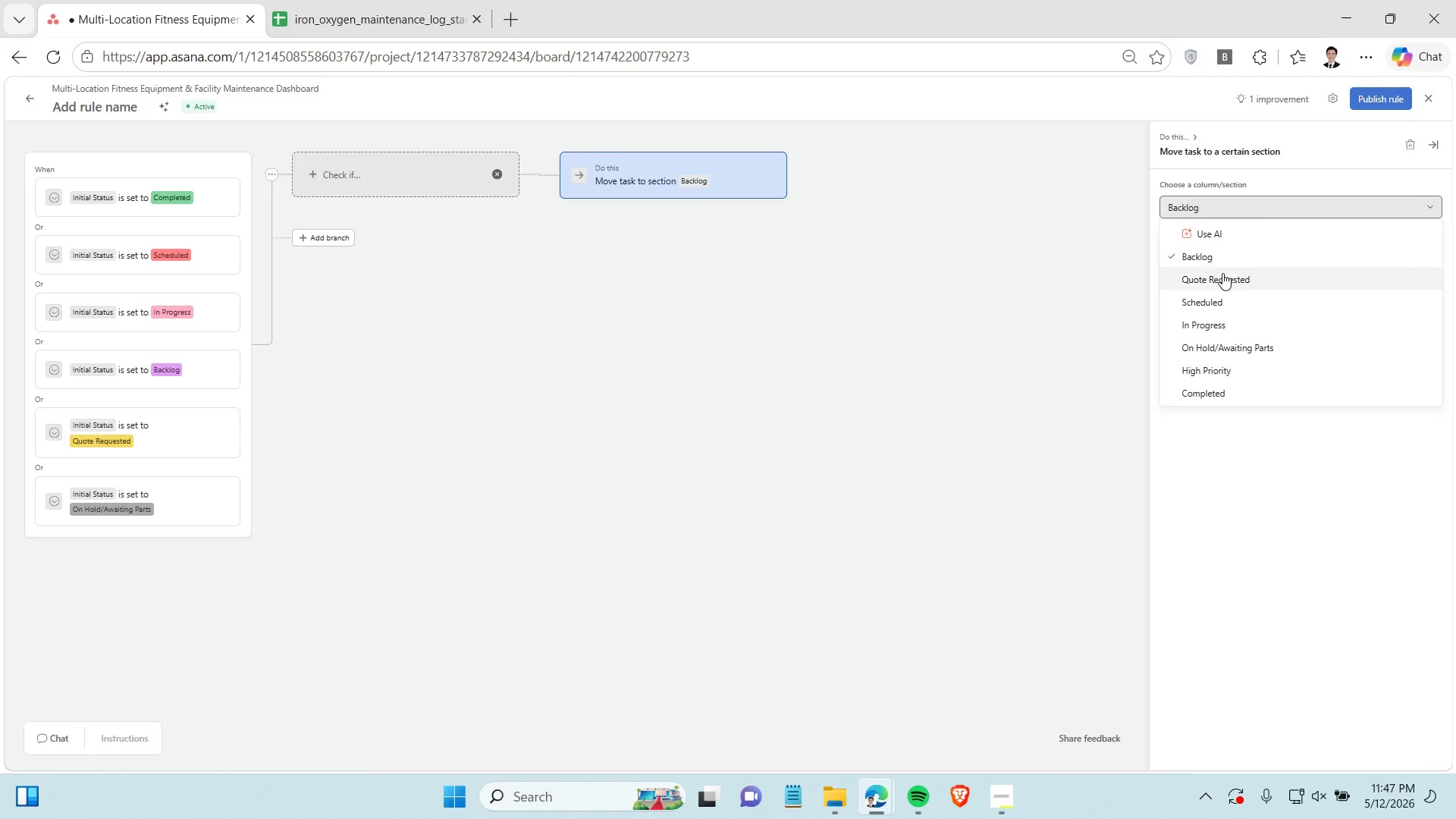 
left_click([1204, 391])
 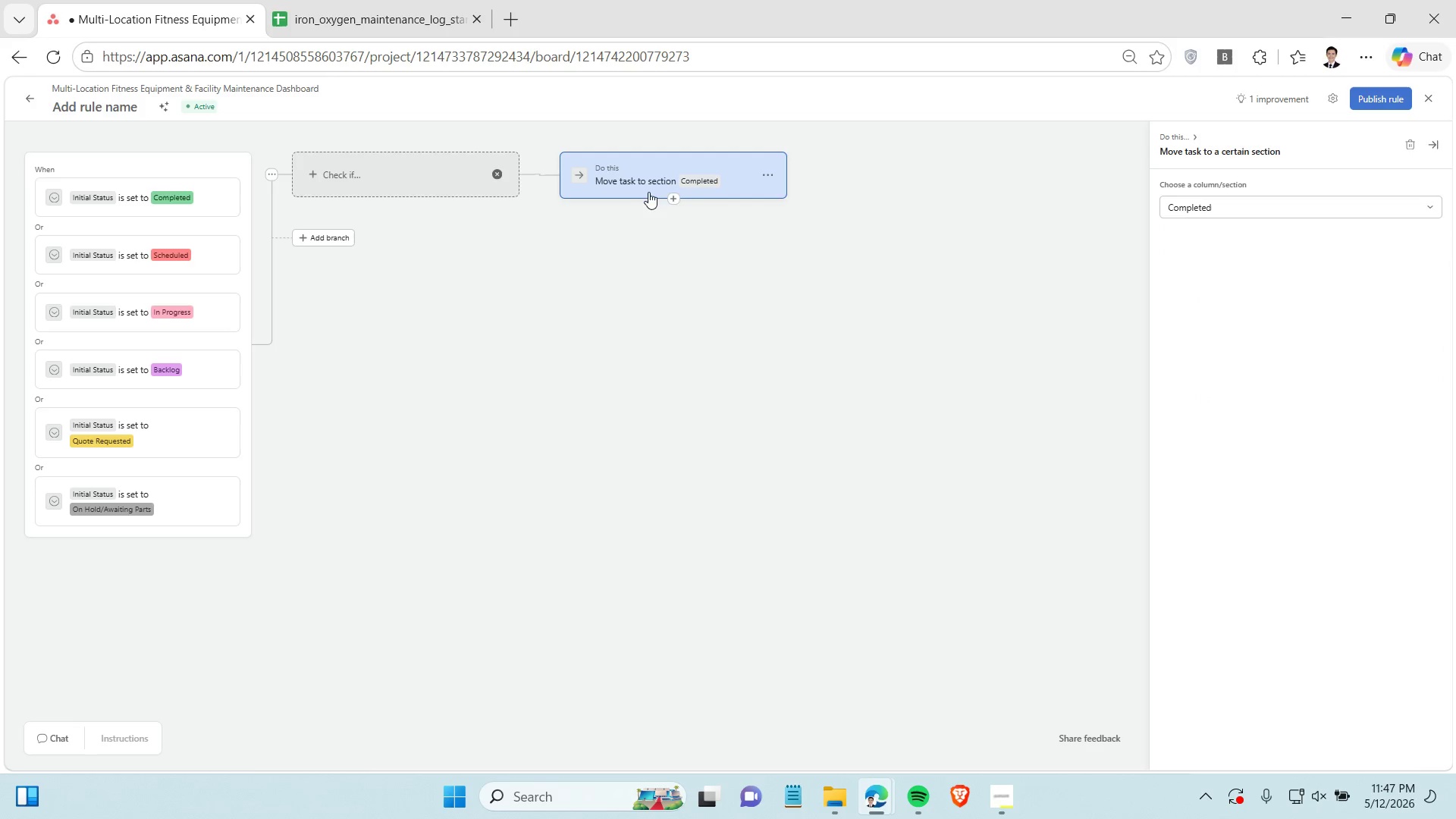 
left_click([671, 196])
 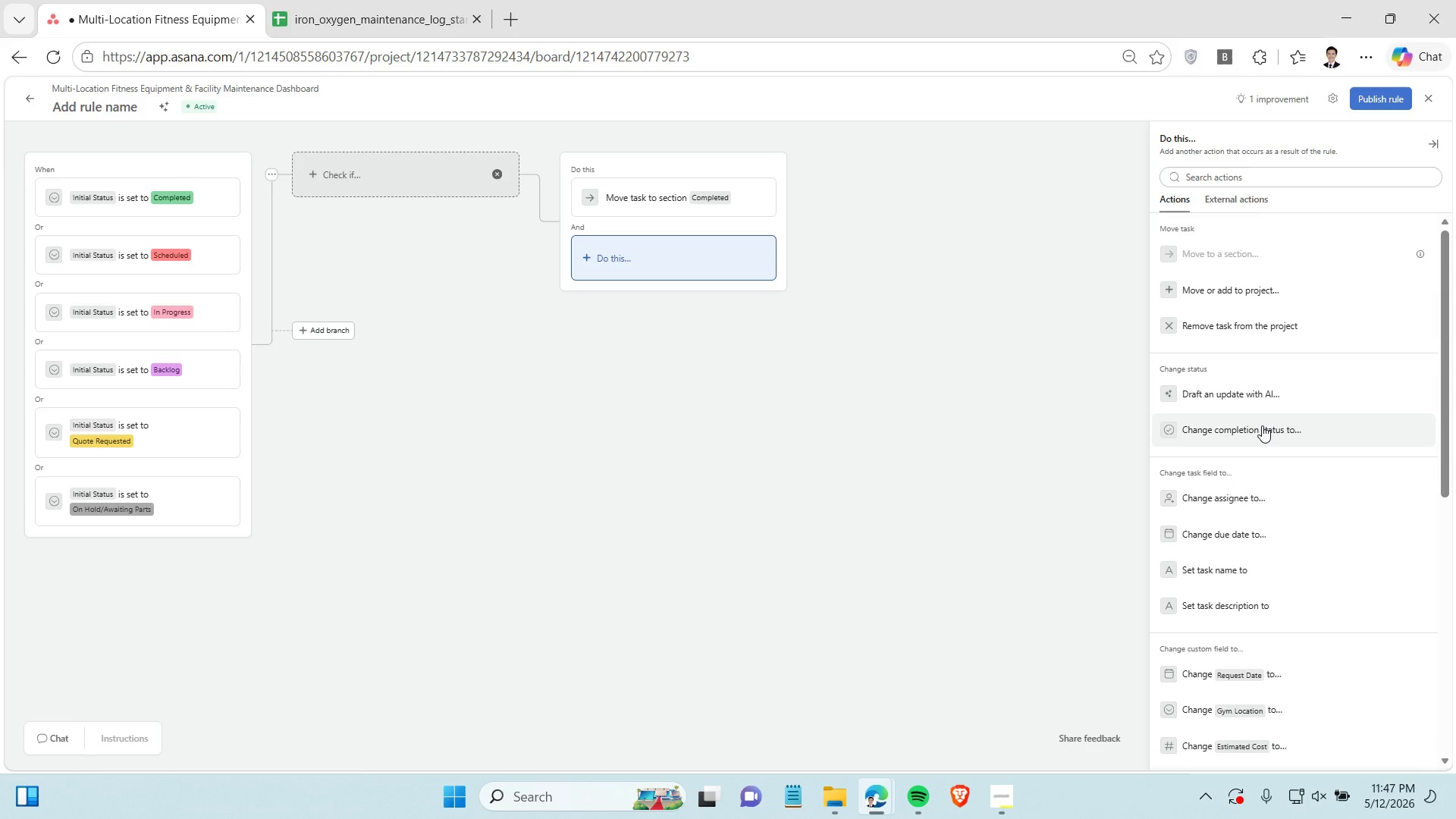 
wait(11.19)
 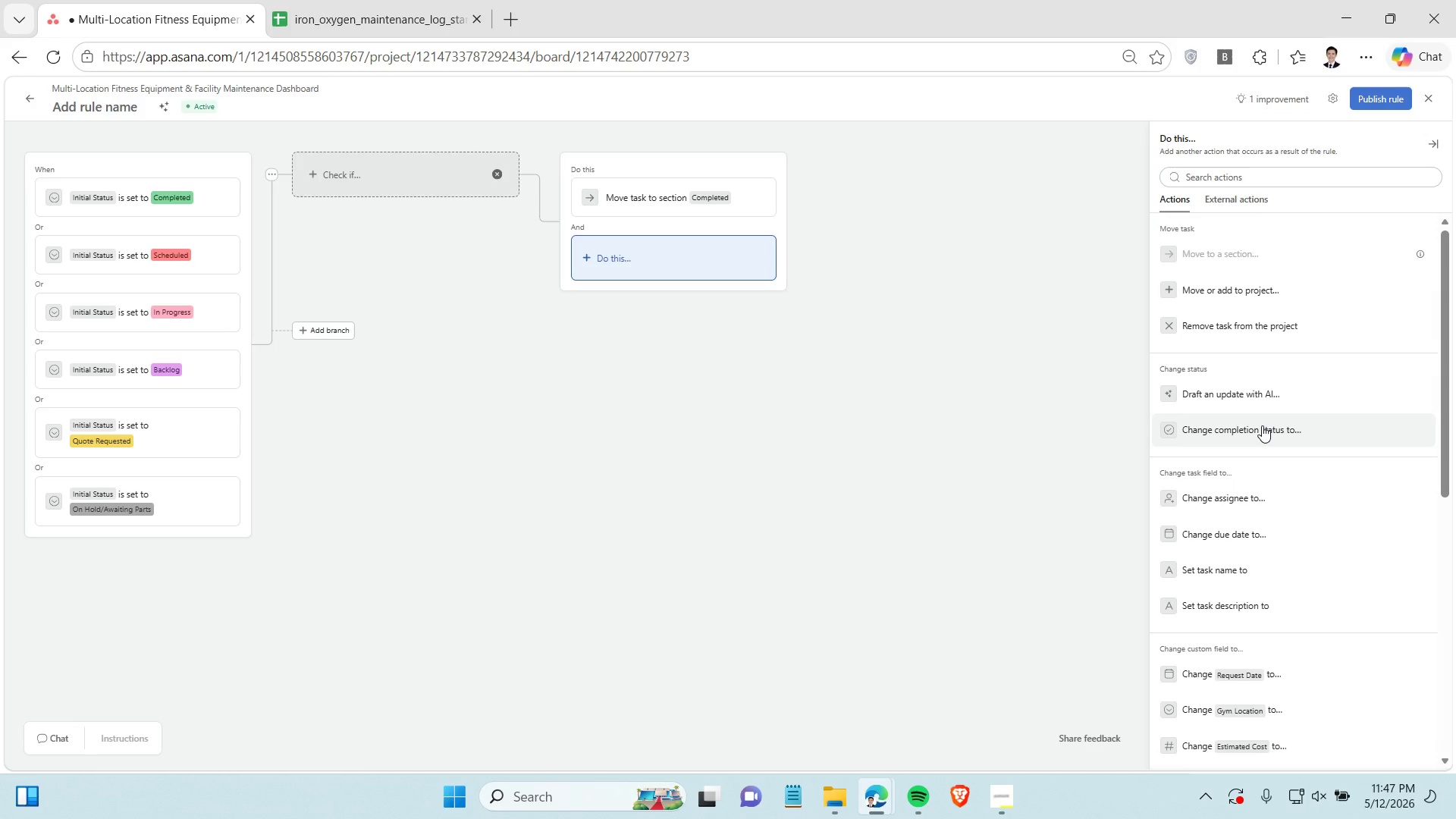 
scroll: coordinate [1281, 358], scroll_direction: up, amount: 4.0
 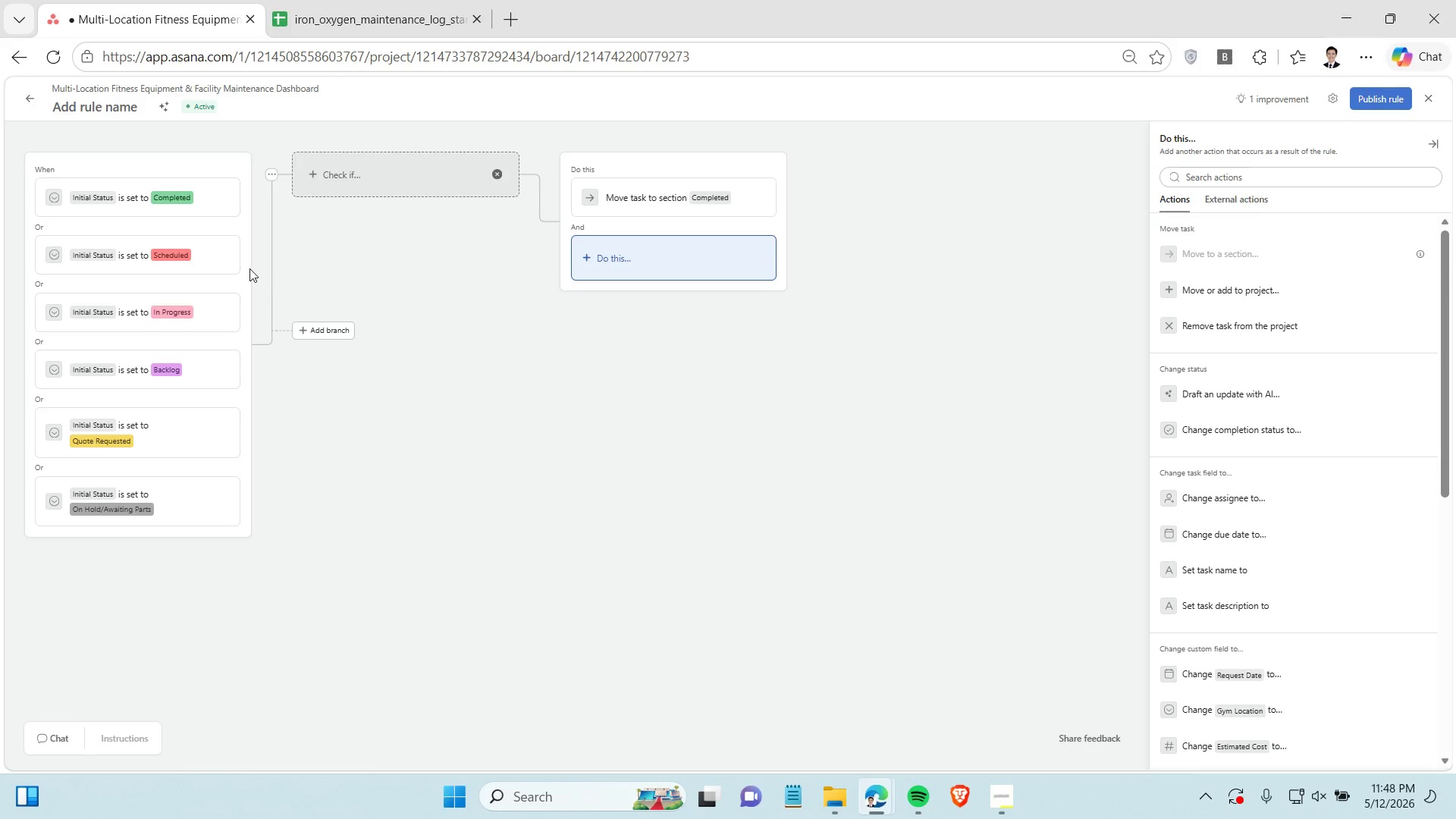 
left_click([215, 250])
 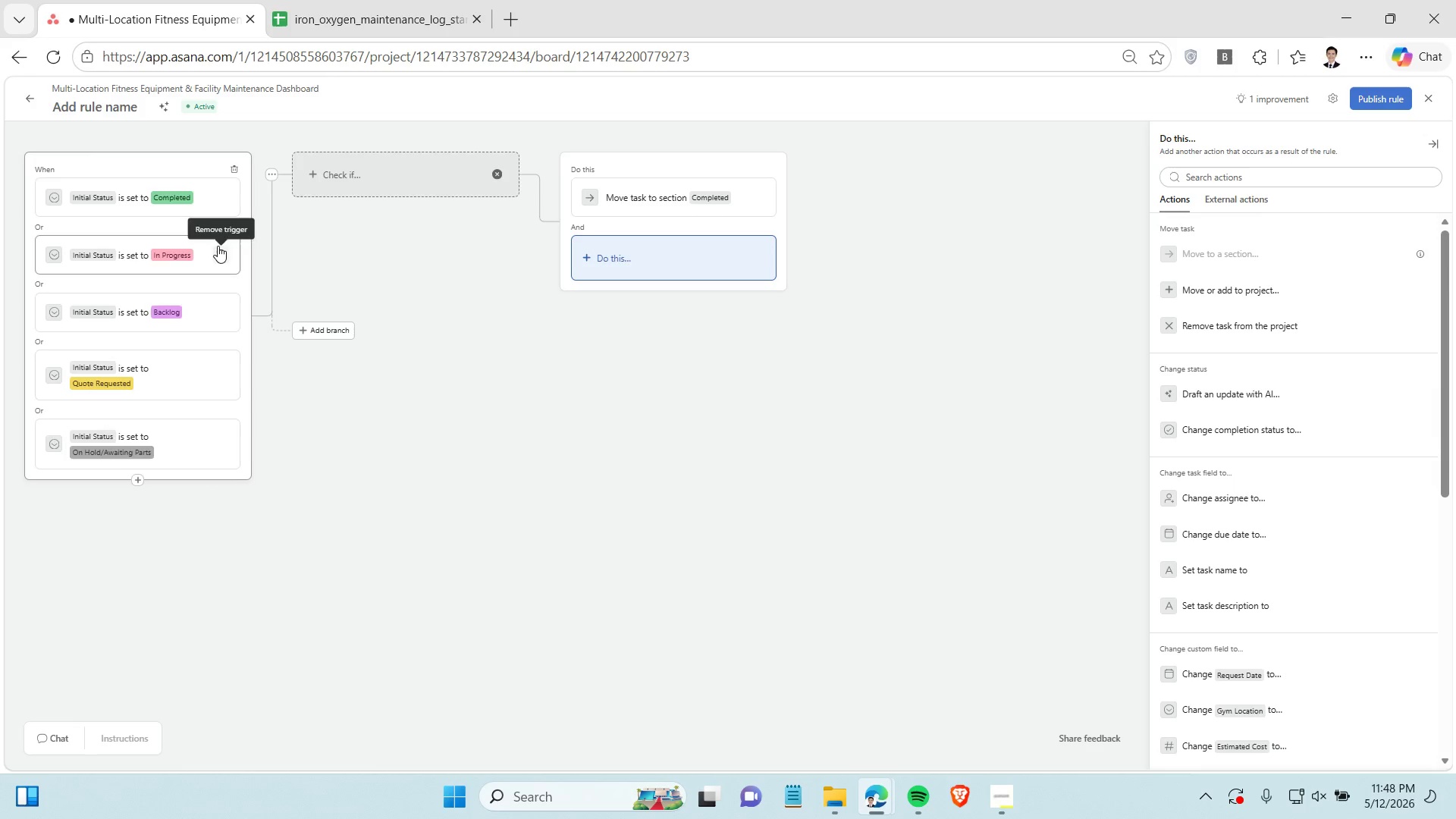 
left_click([218, 246])
 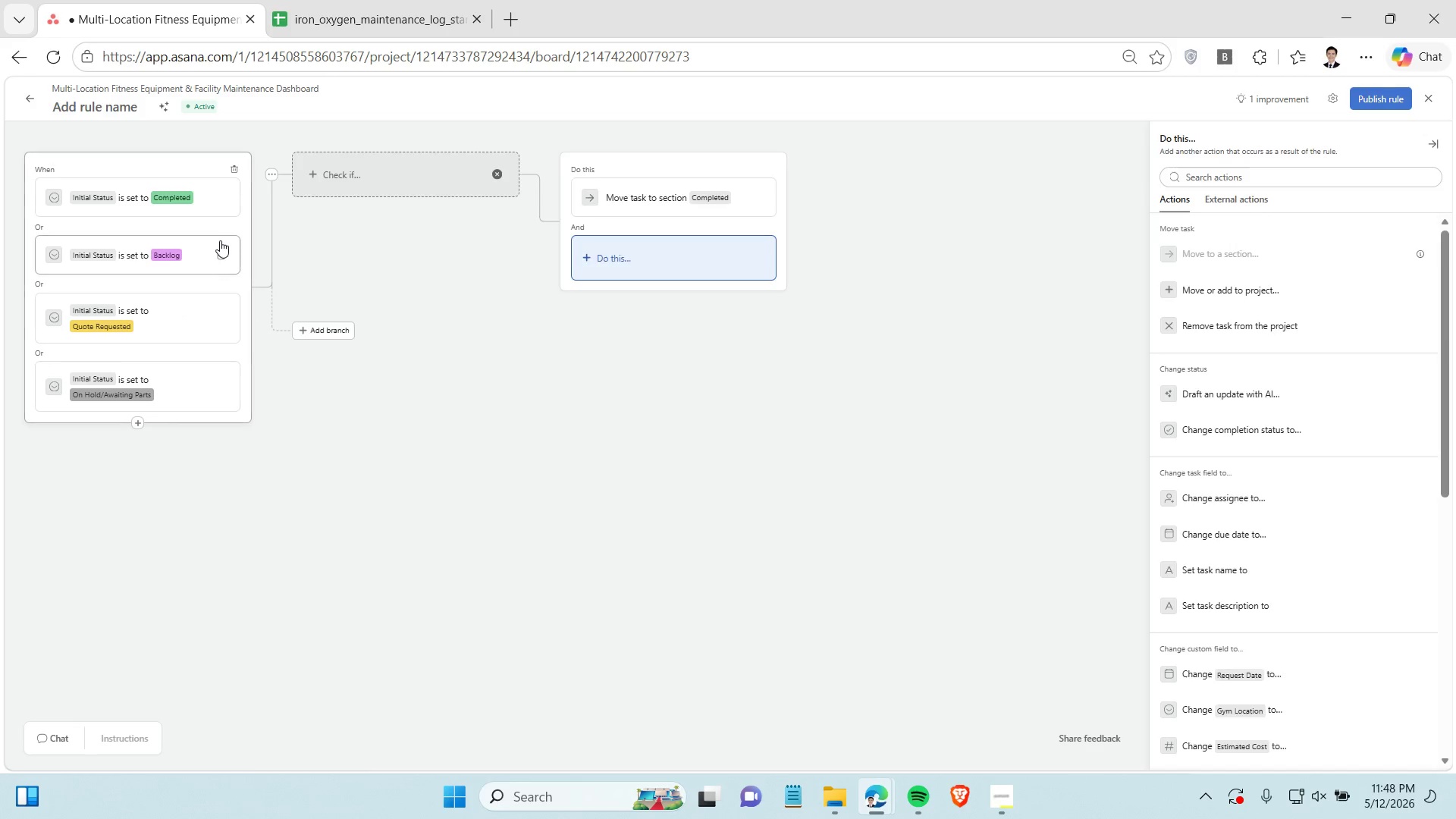 
left_click([220, 240])
 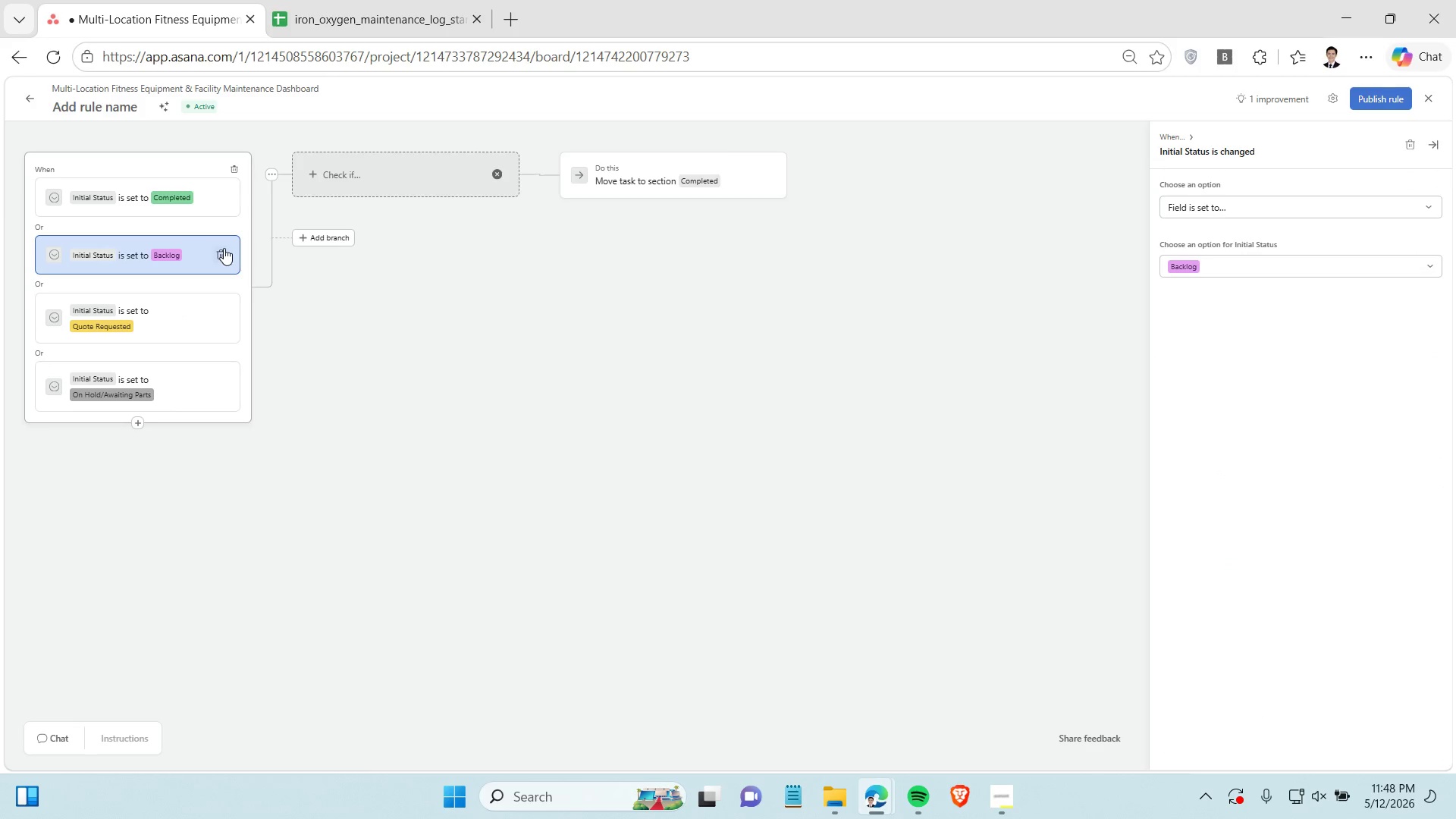 
left_click([224, 248])
 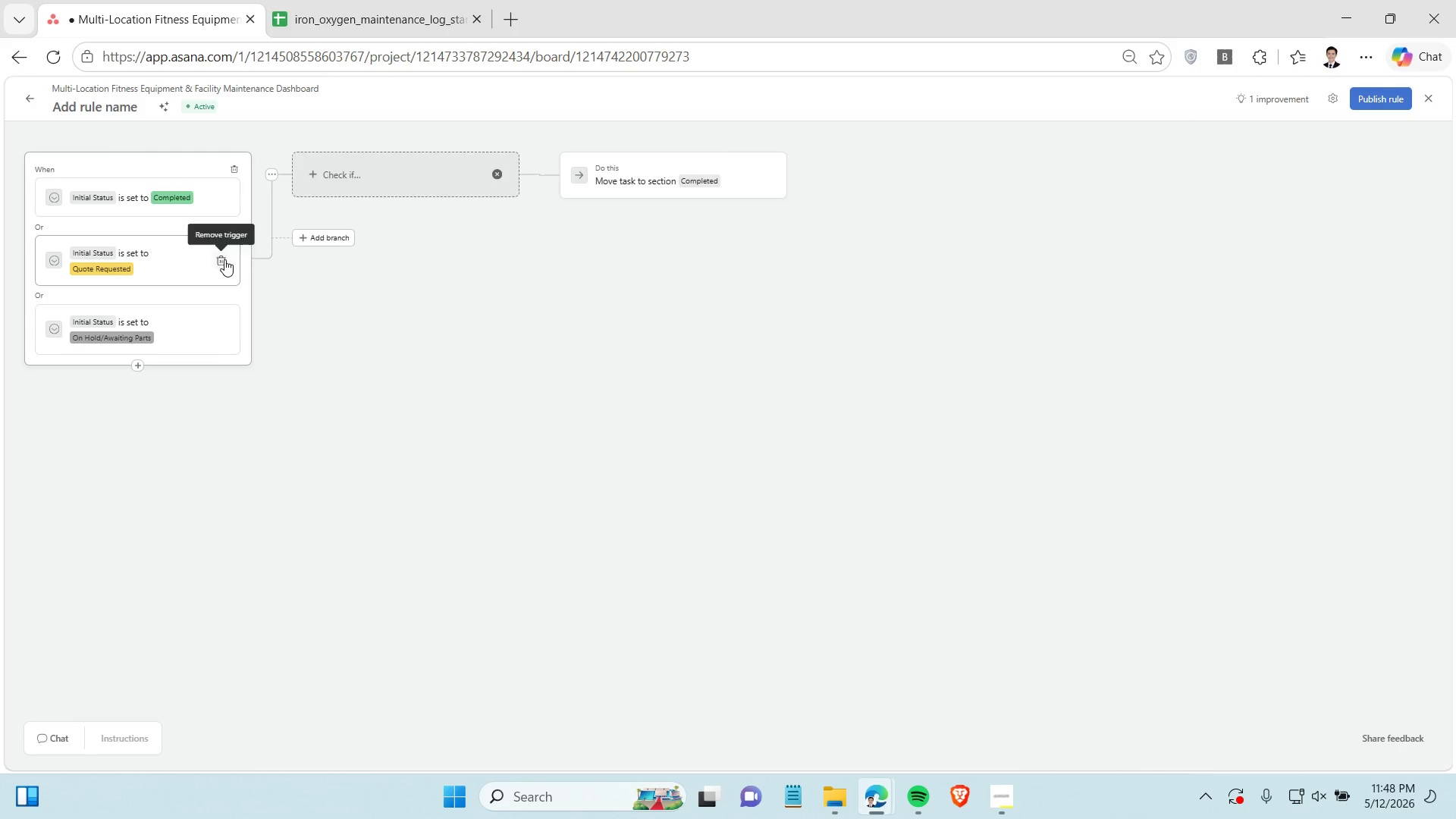 
left_click([224, 259])
 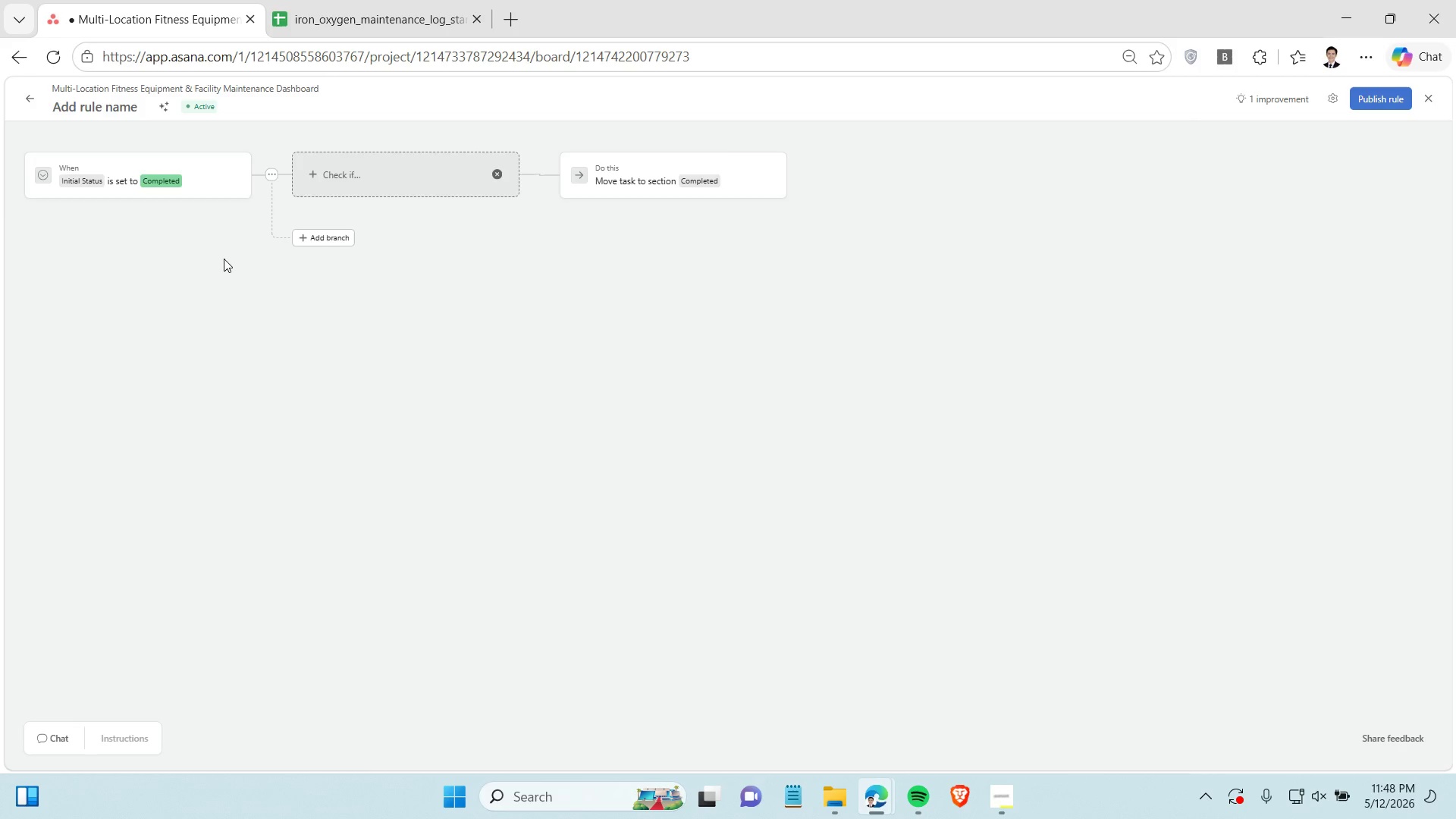 
left_click([224, 259])
 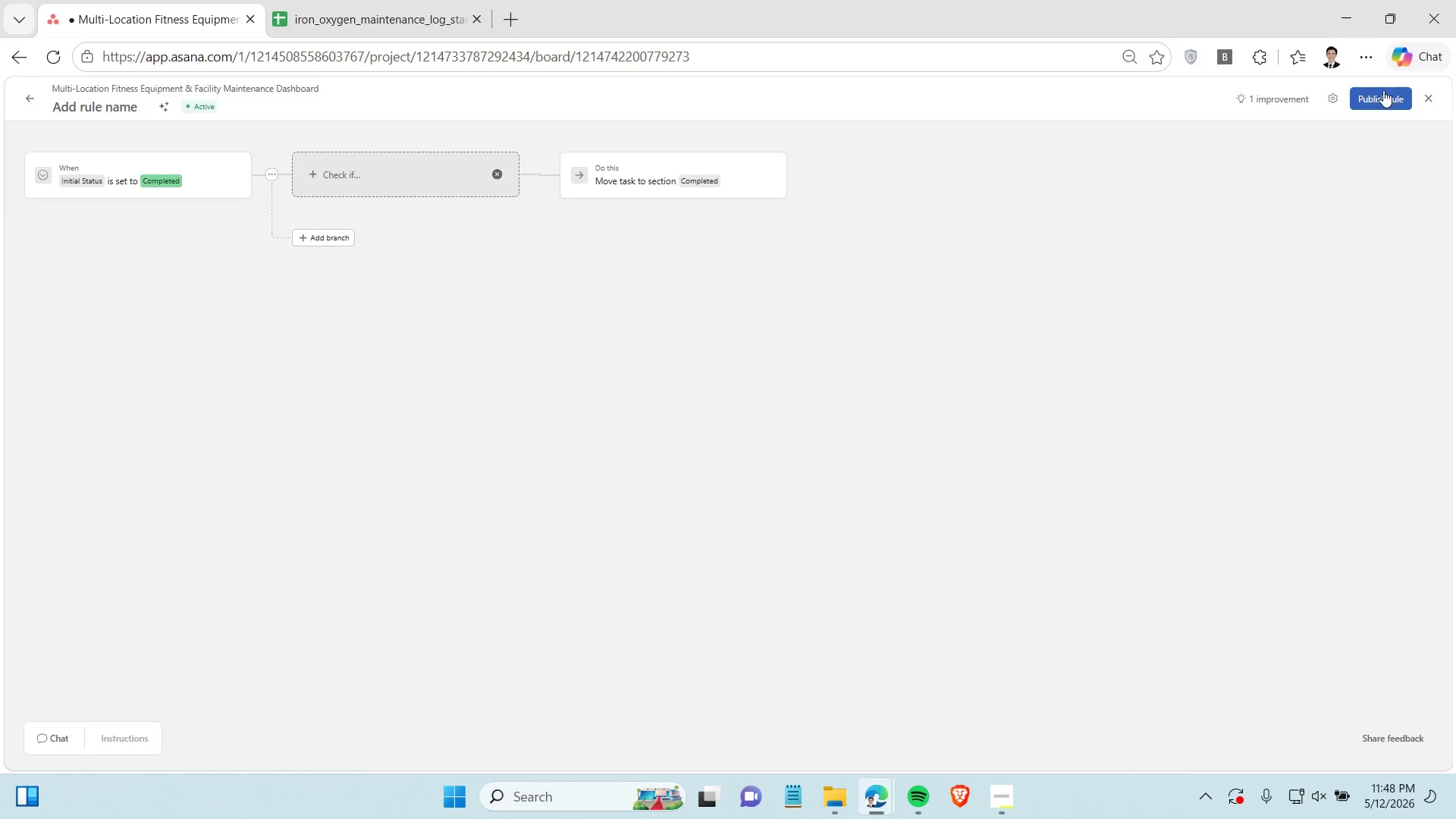 
left_click([1378, 99])
 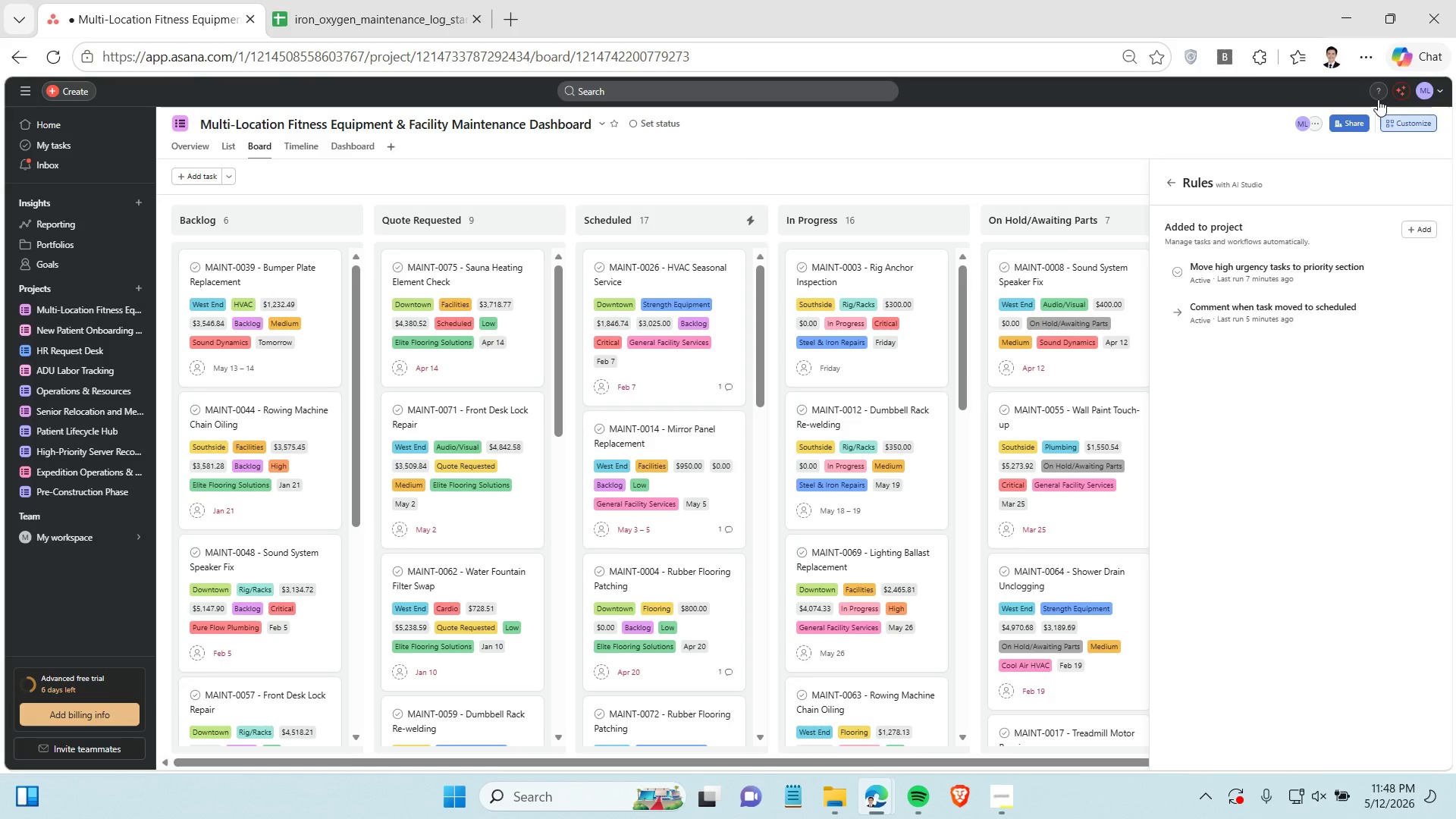 
wait(6.35)
 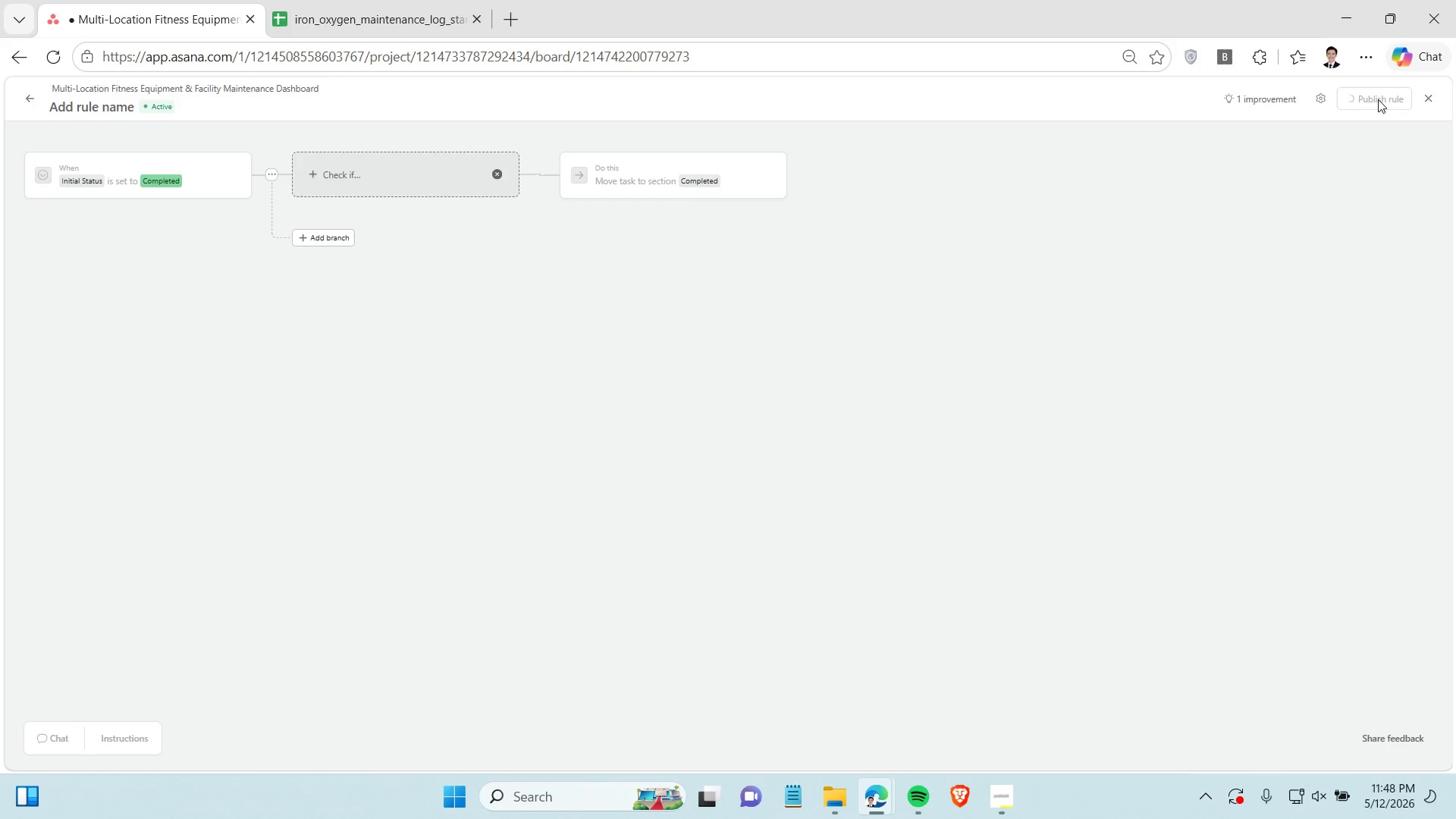 
mouse_move([1386, 232])
 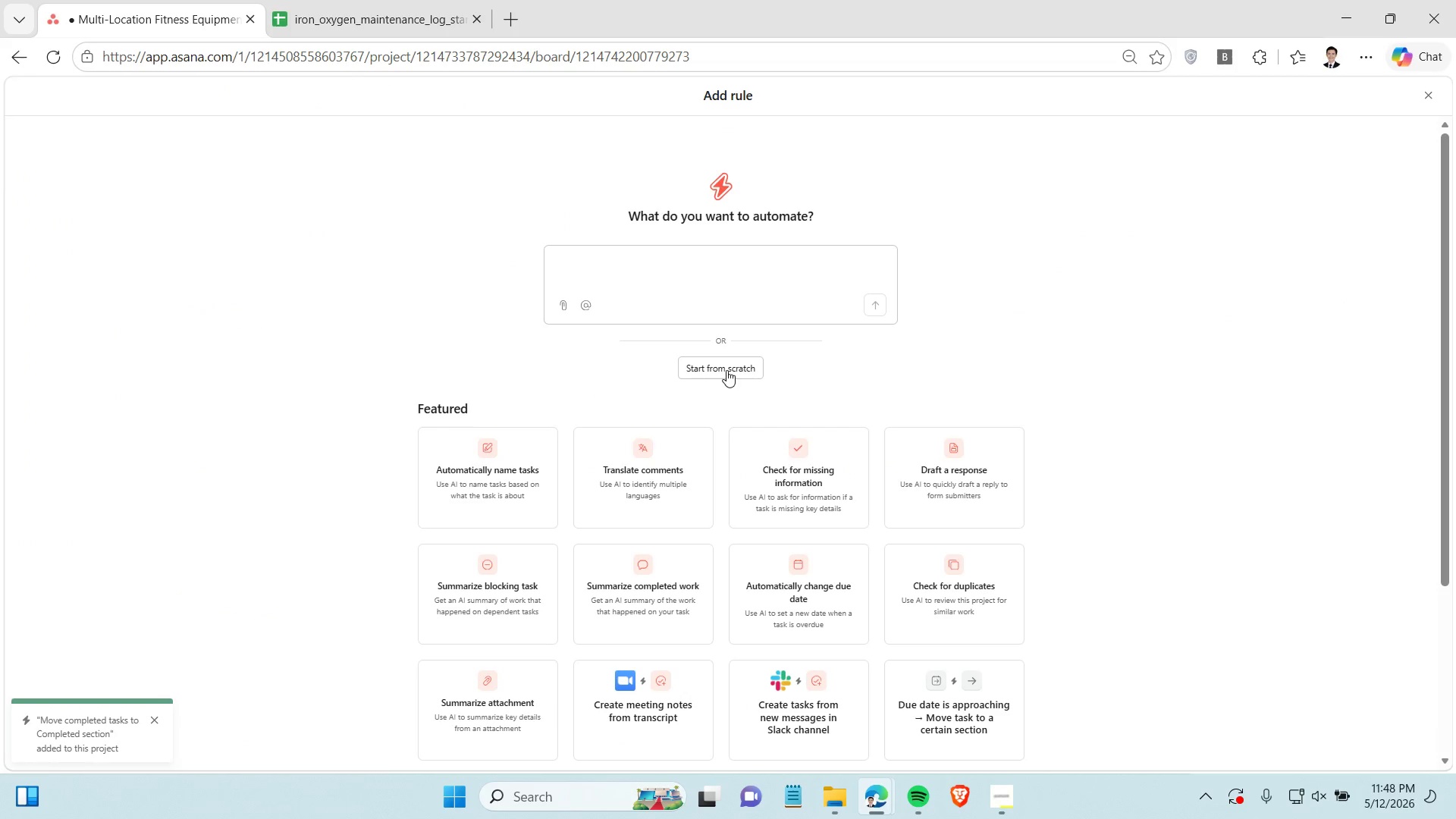 
left_click([726, 369])
 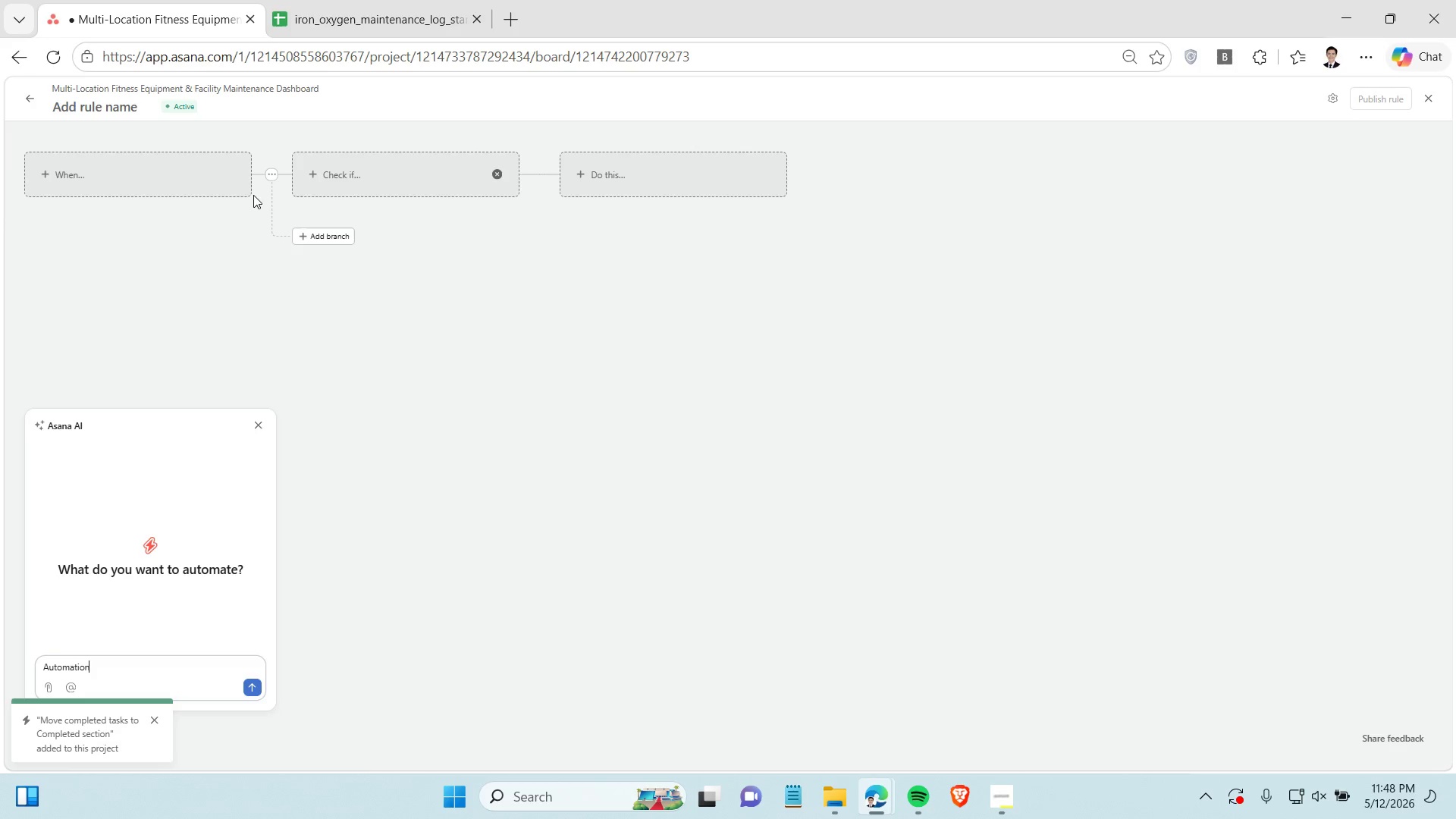 
left_click([198, 181])
 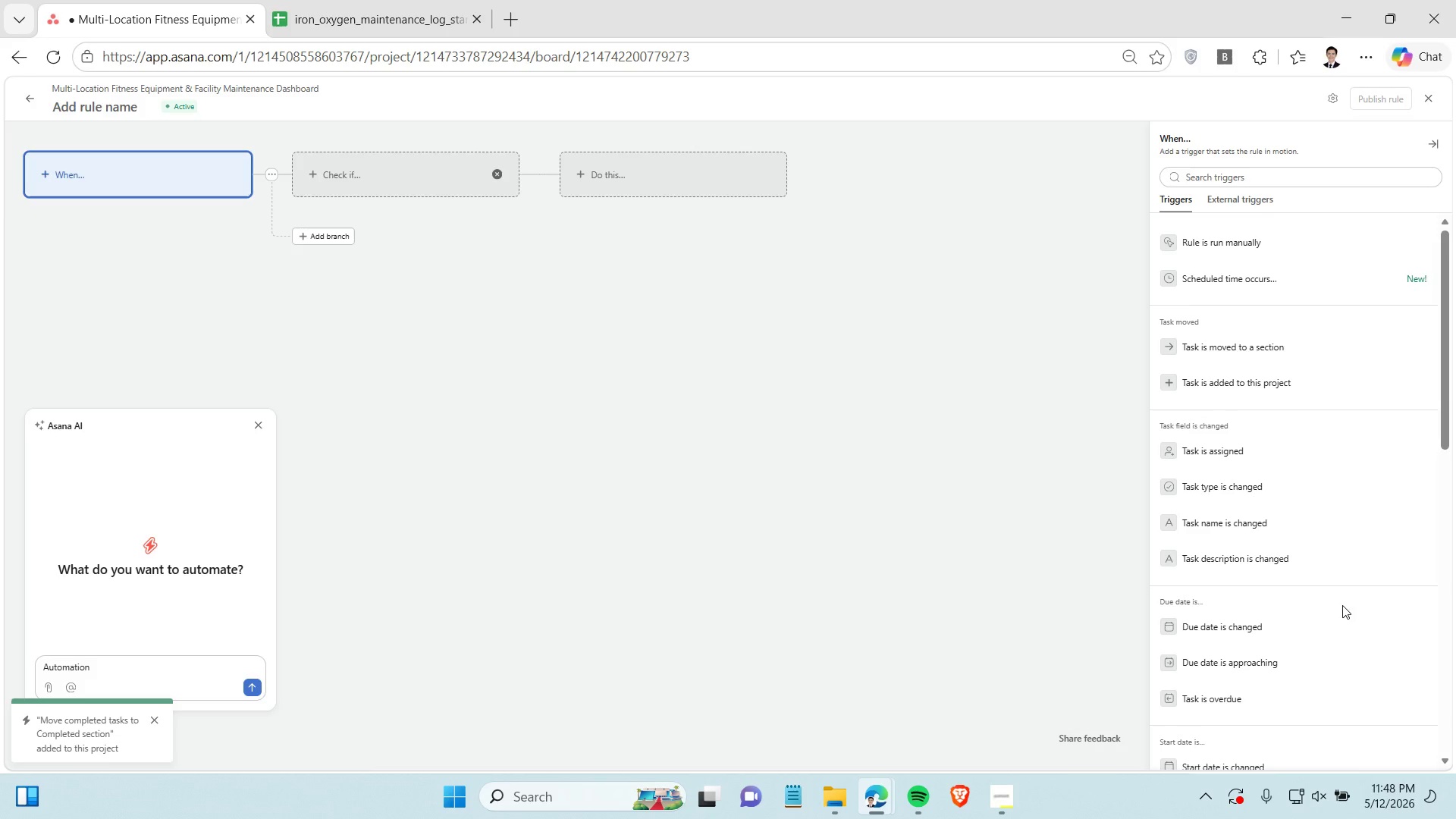 
scroll: coordinate [1287, 597], scroll_direction: down, amount: 6.0
 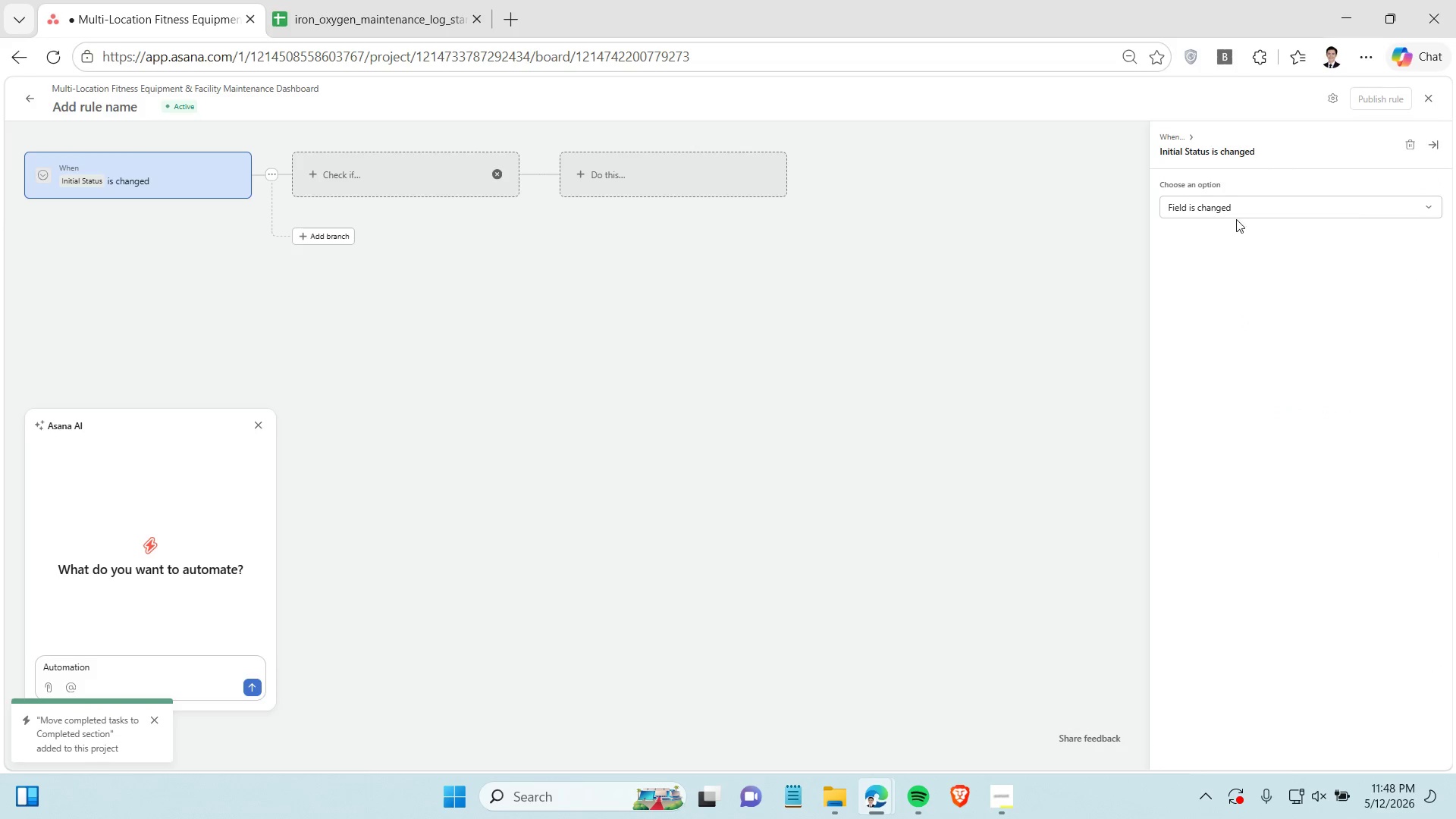 
left_click([1236, 209])
 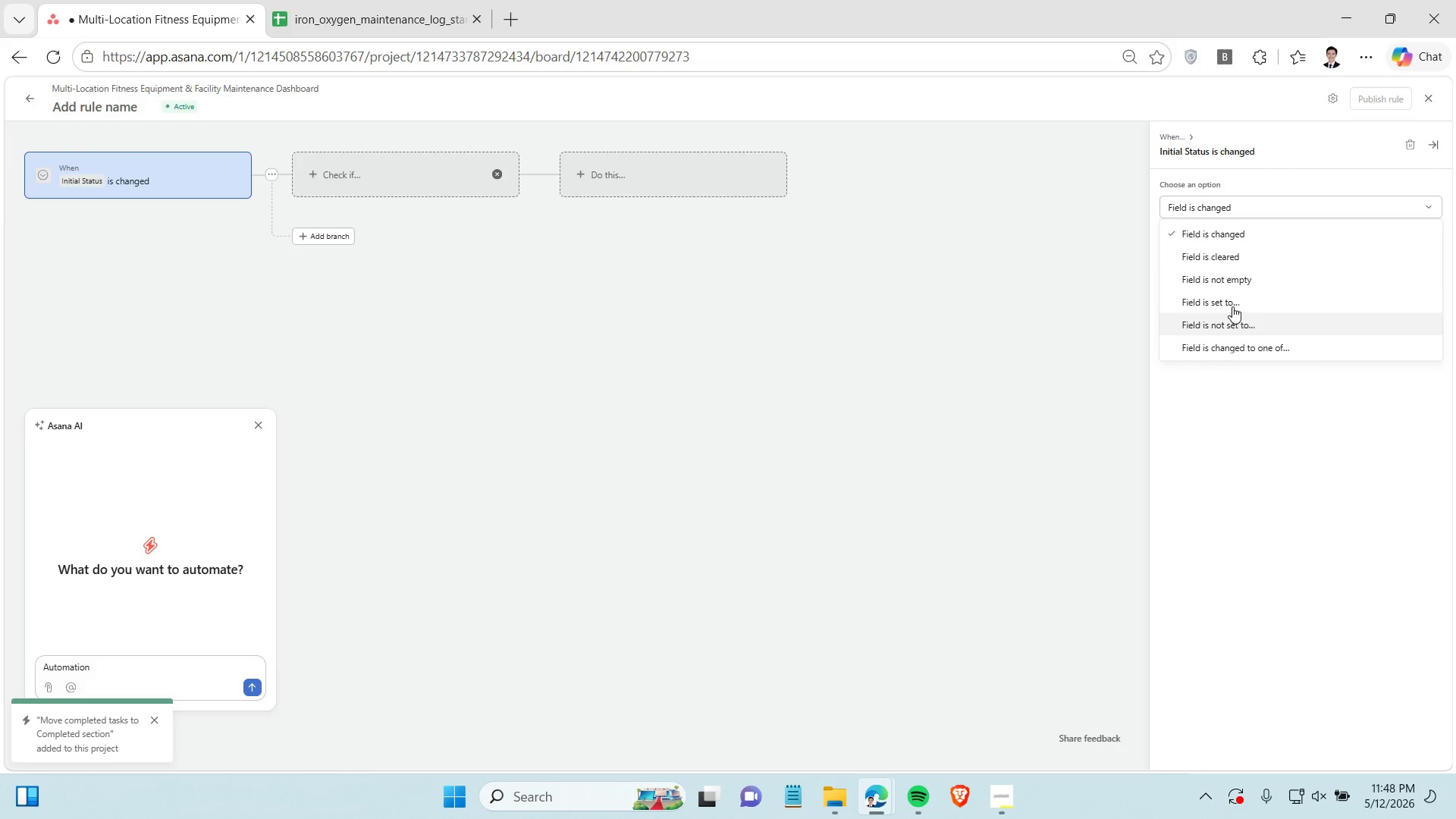 
left_click([1232, 300])
 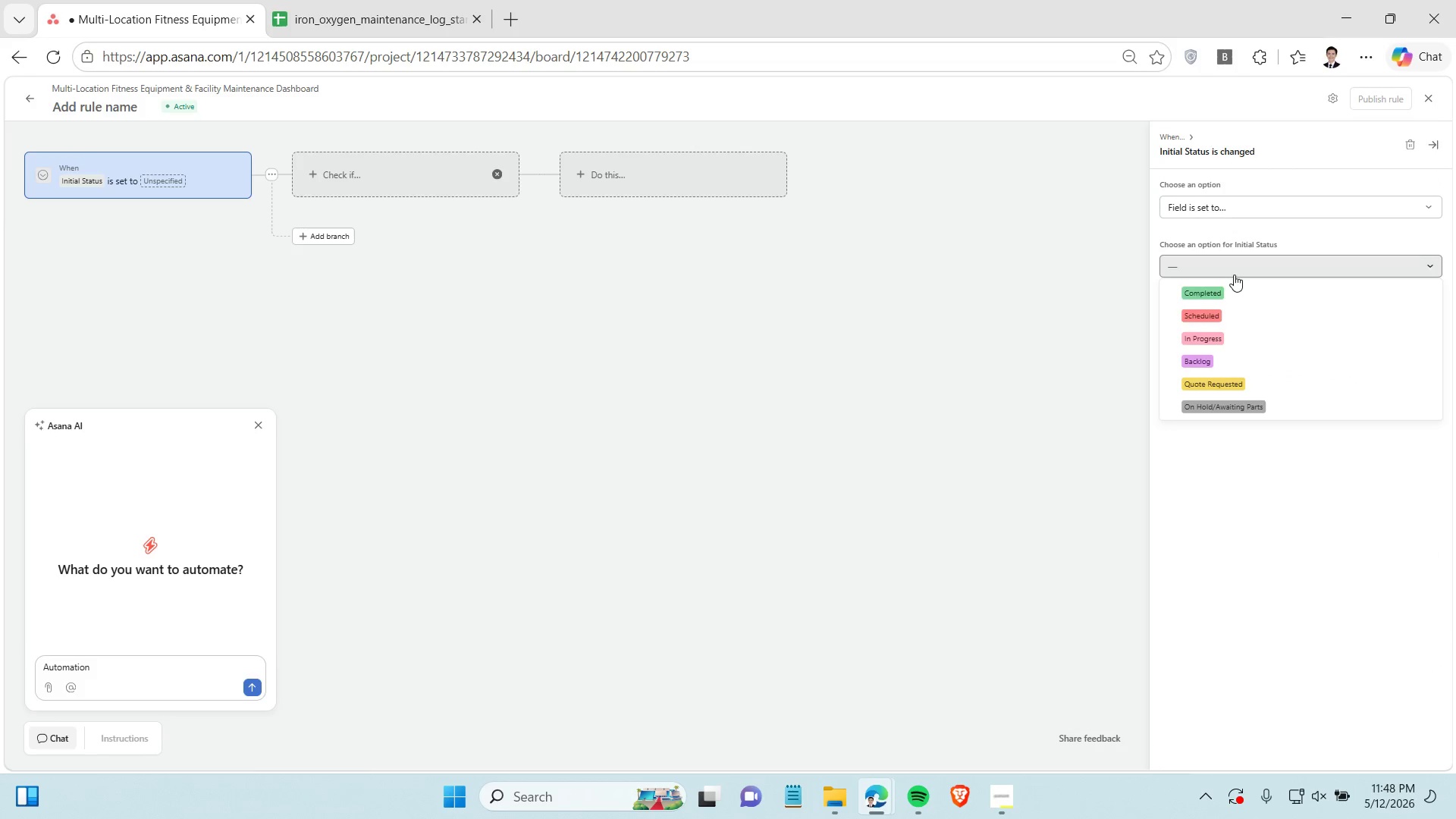 
left_click([1234, 275])
 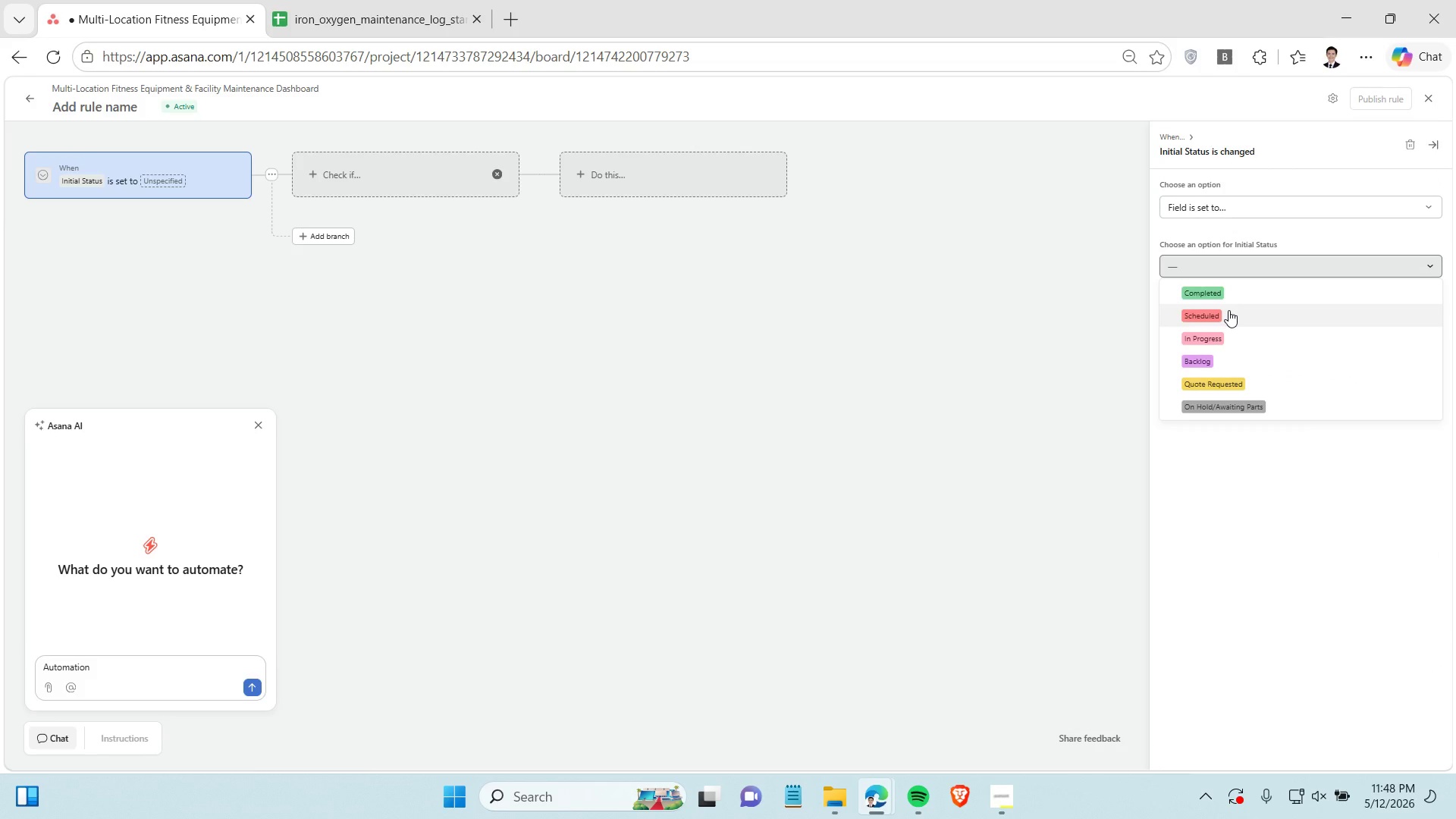 
left_click([1228, 310])
 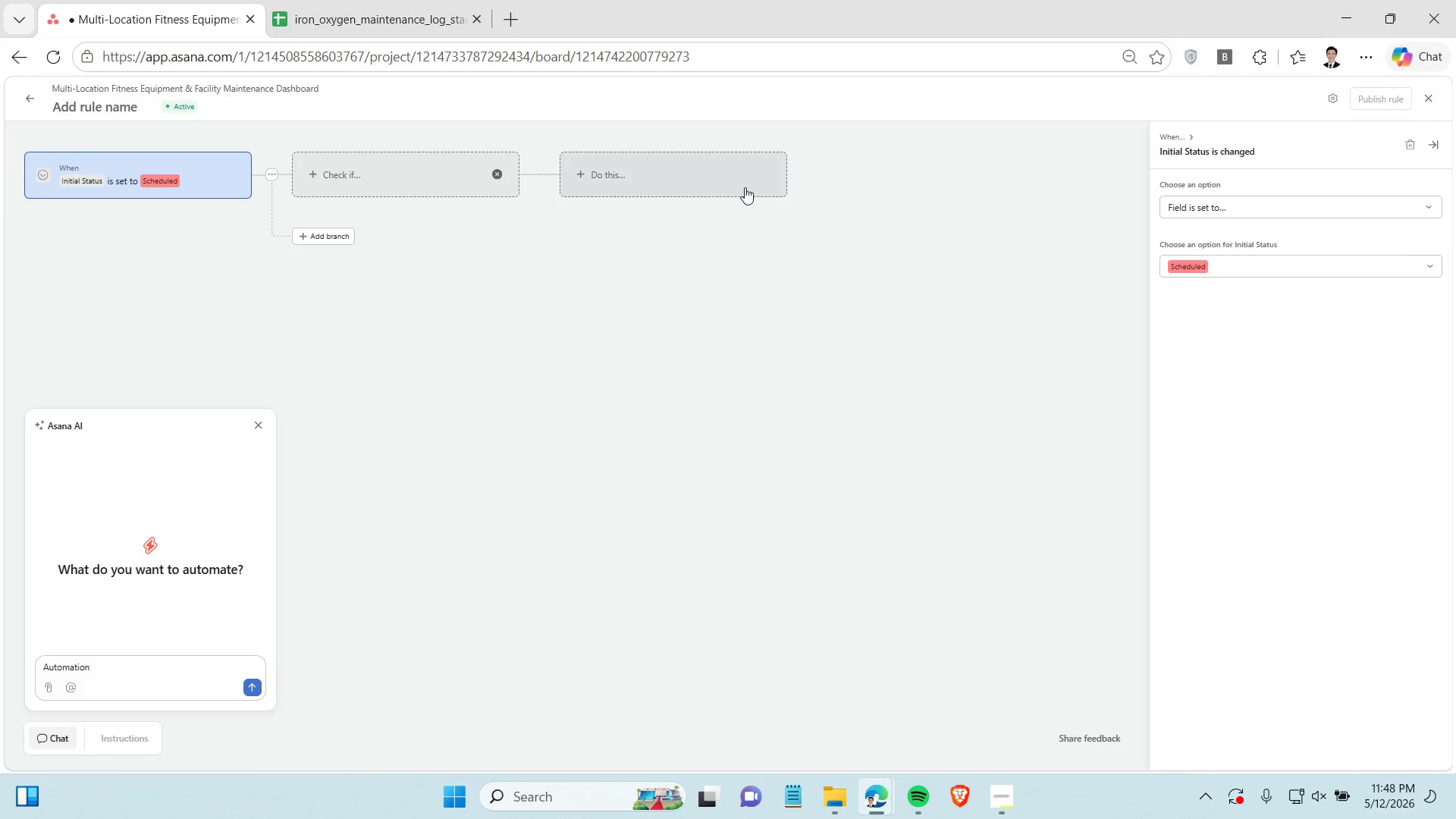 
left_click([745, 187])
 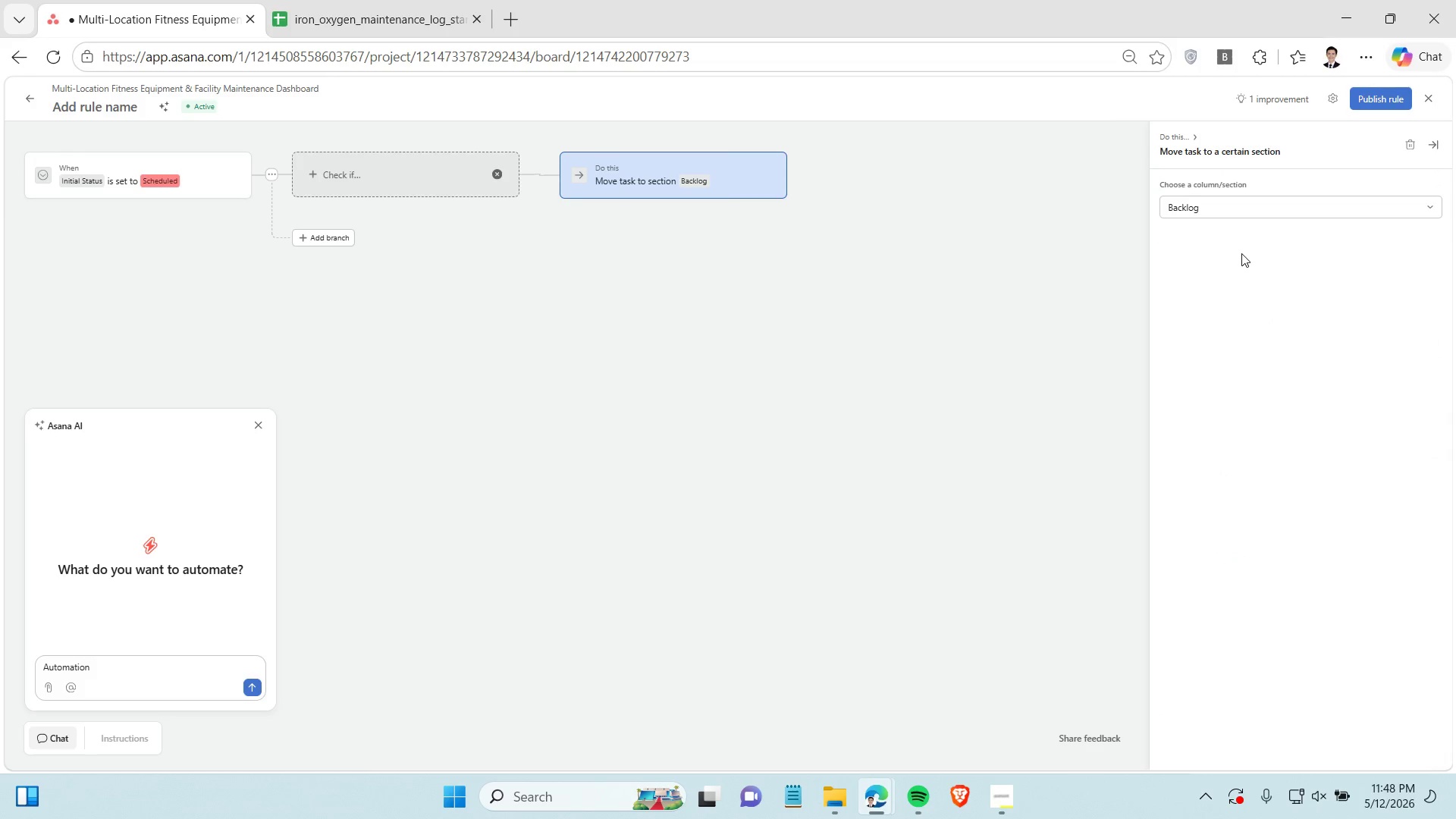 
left_click([1244, 199])
 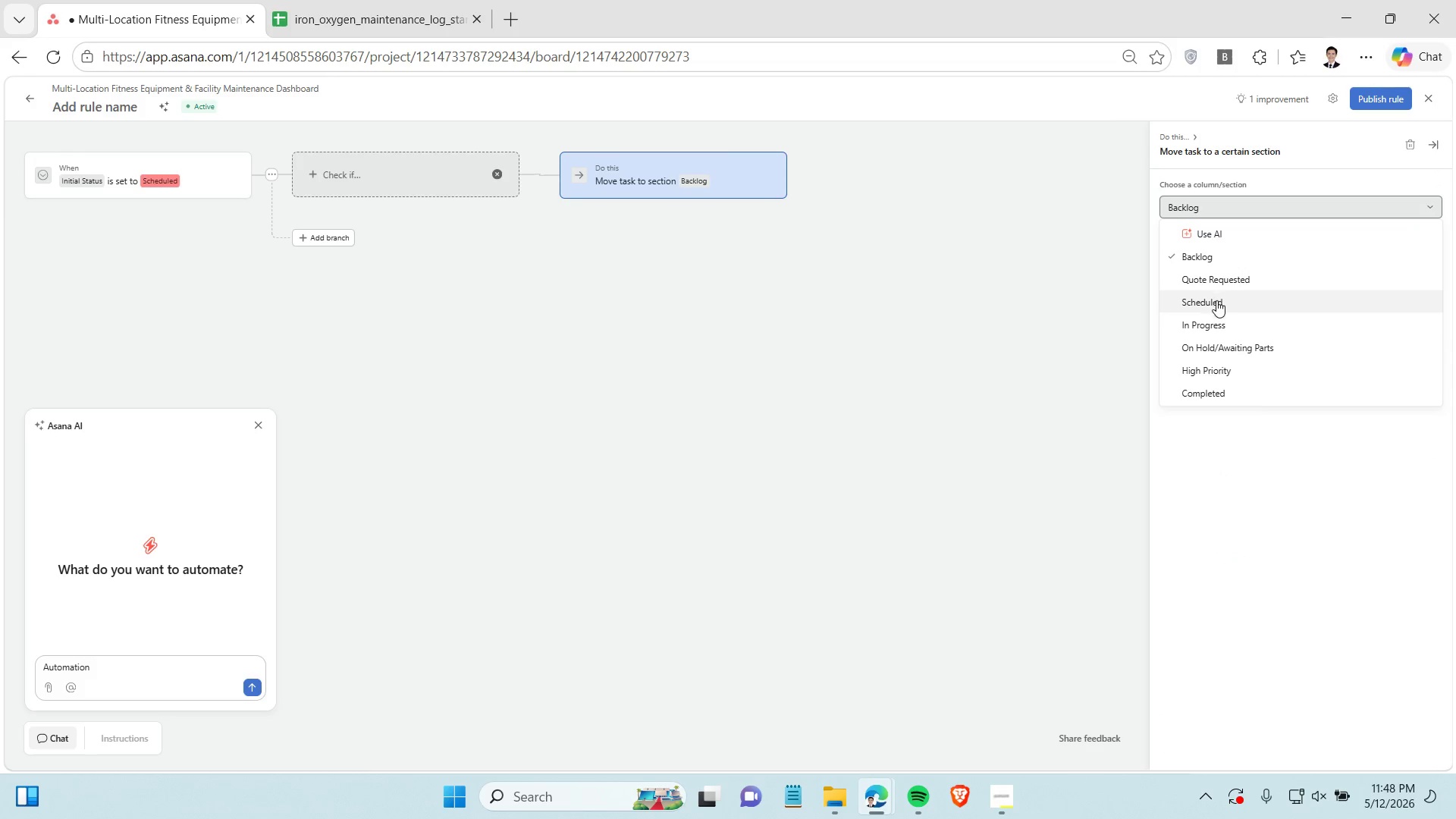 
left_click([1216, 300])
 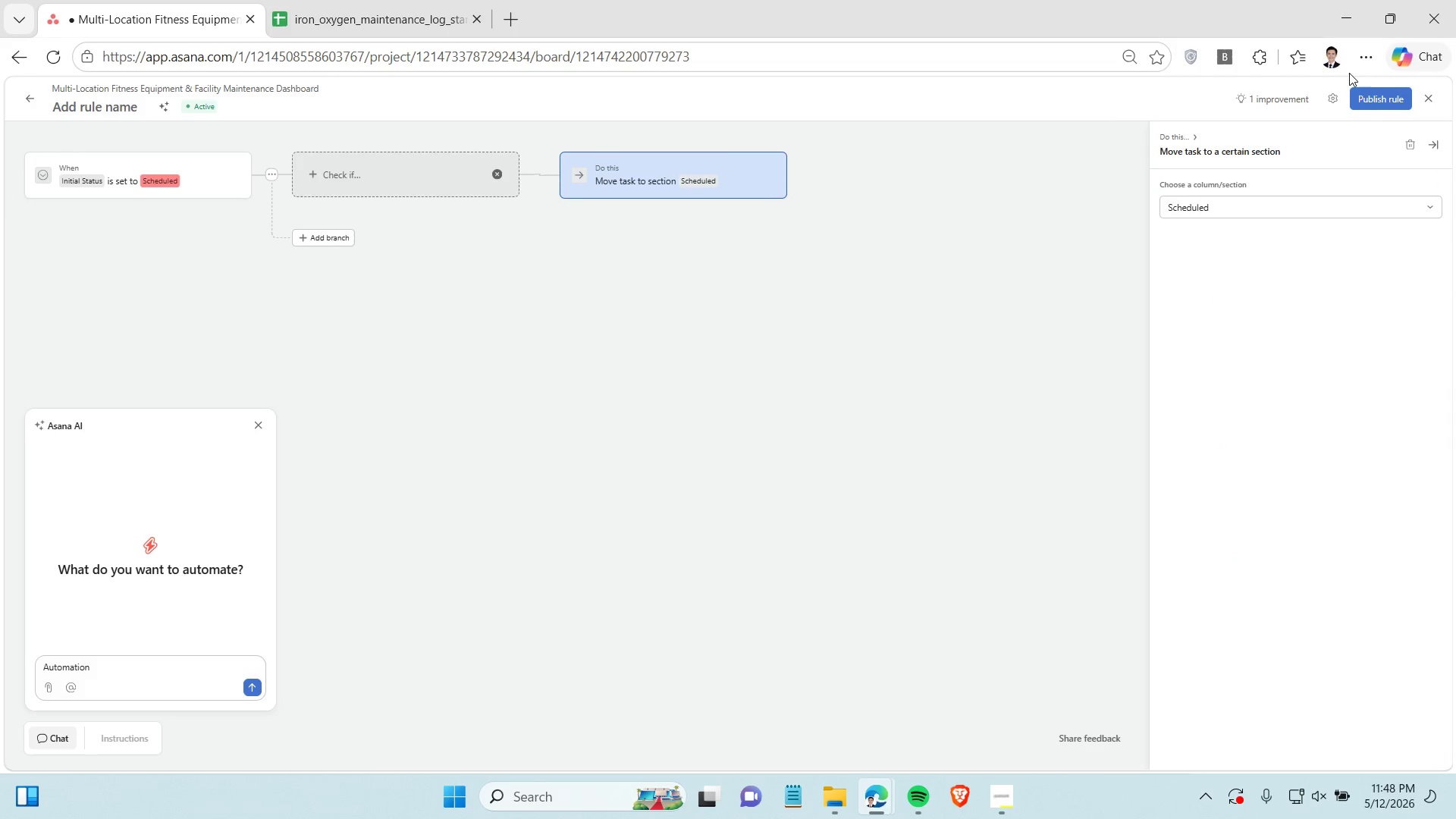 
left_click([1364, 98])
 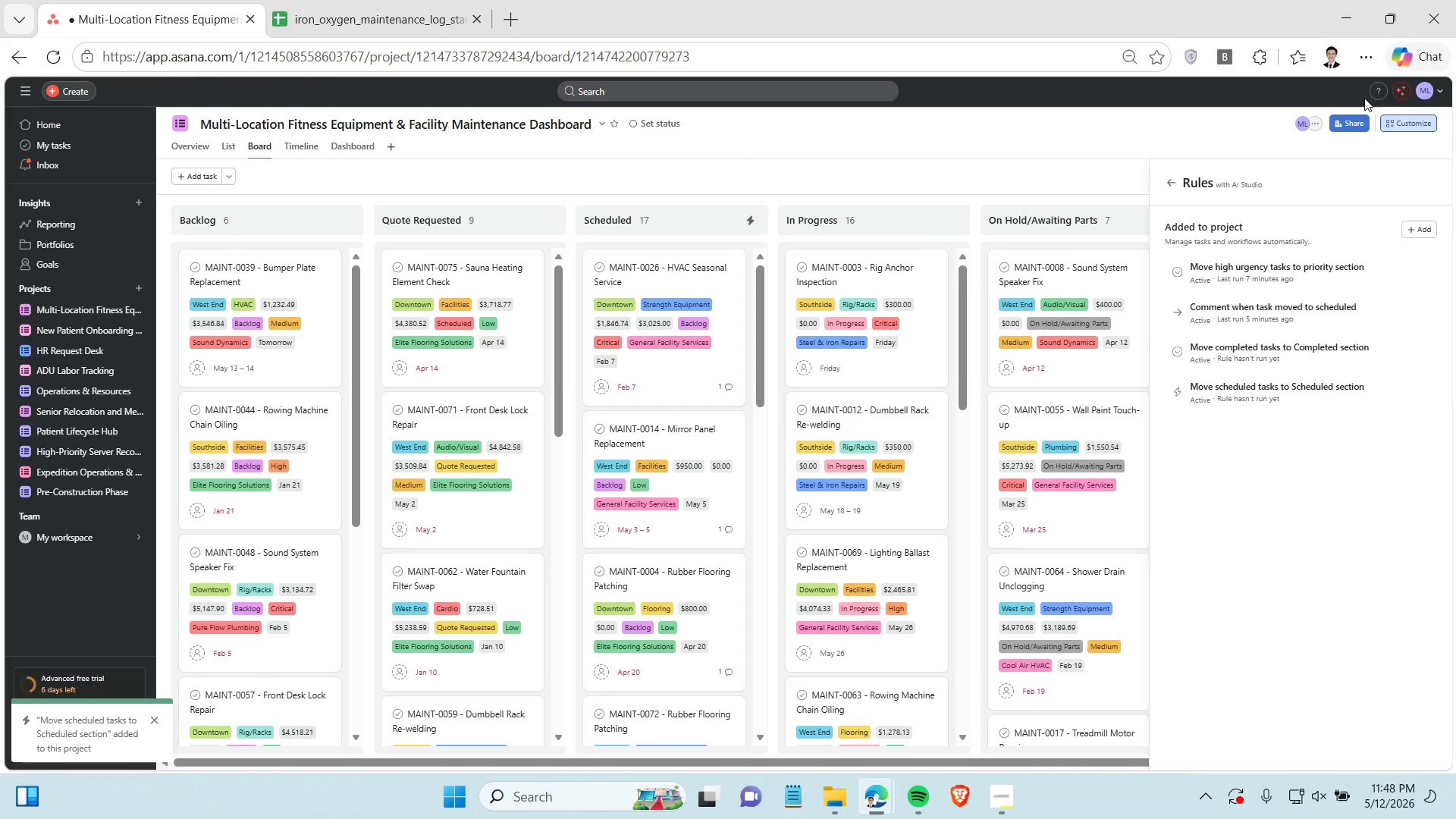 
wait(6.55)
 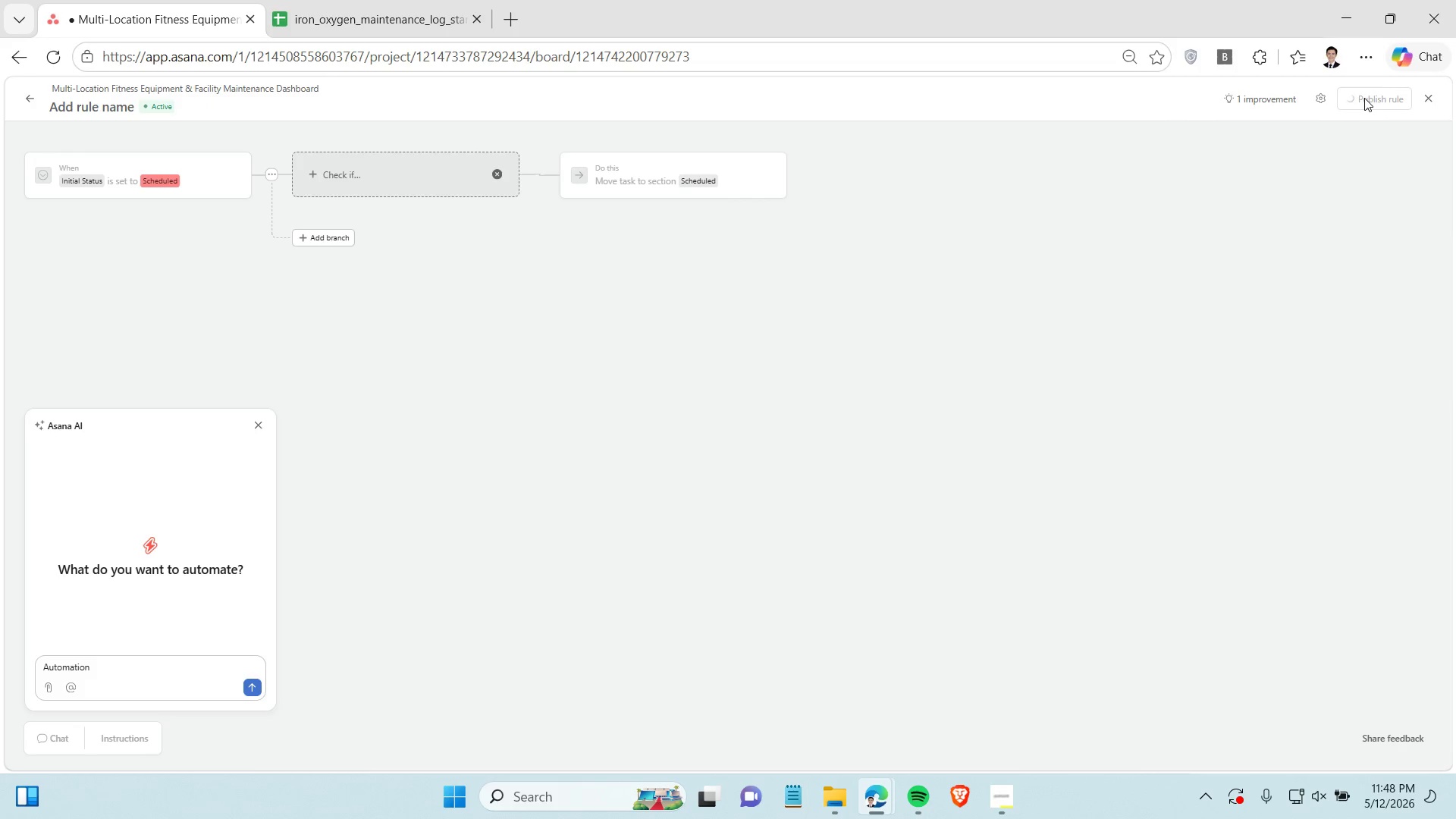 
left_click([1414, 228])
 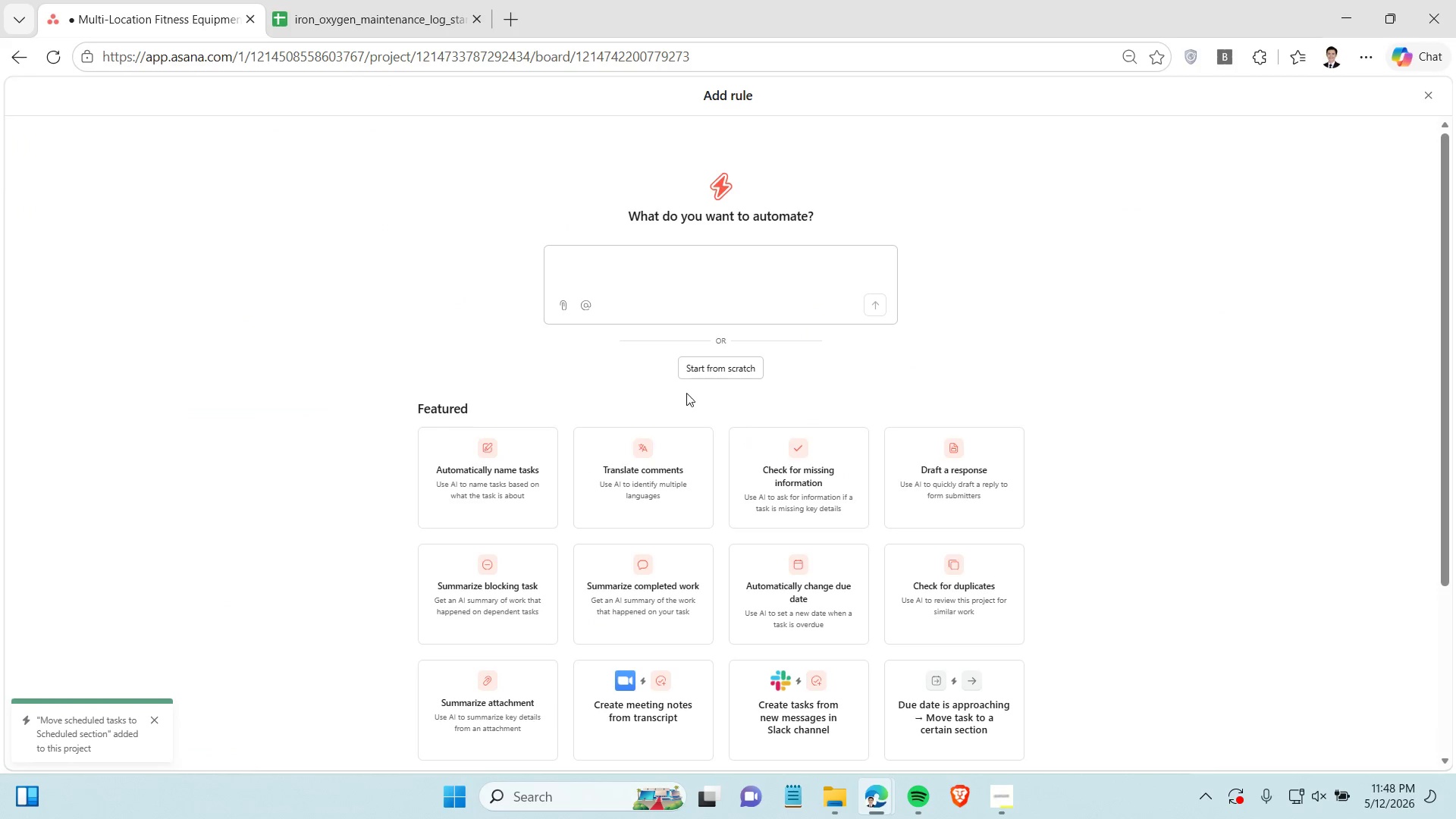 
left_click([702, 366])
 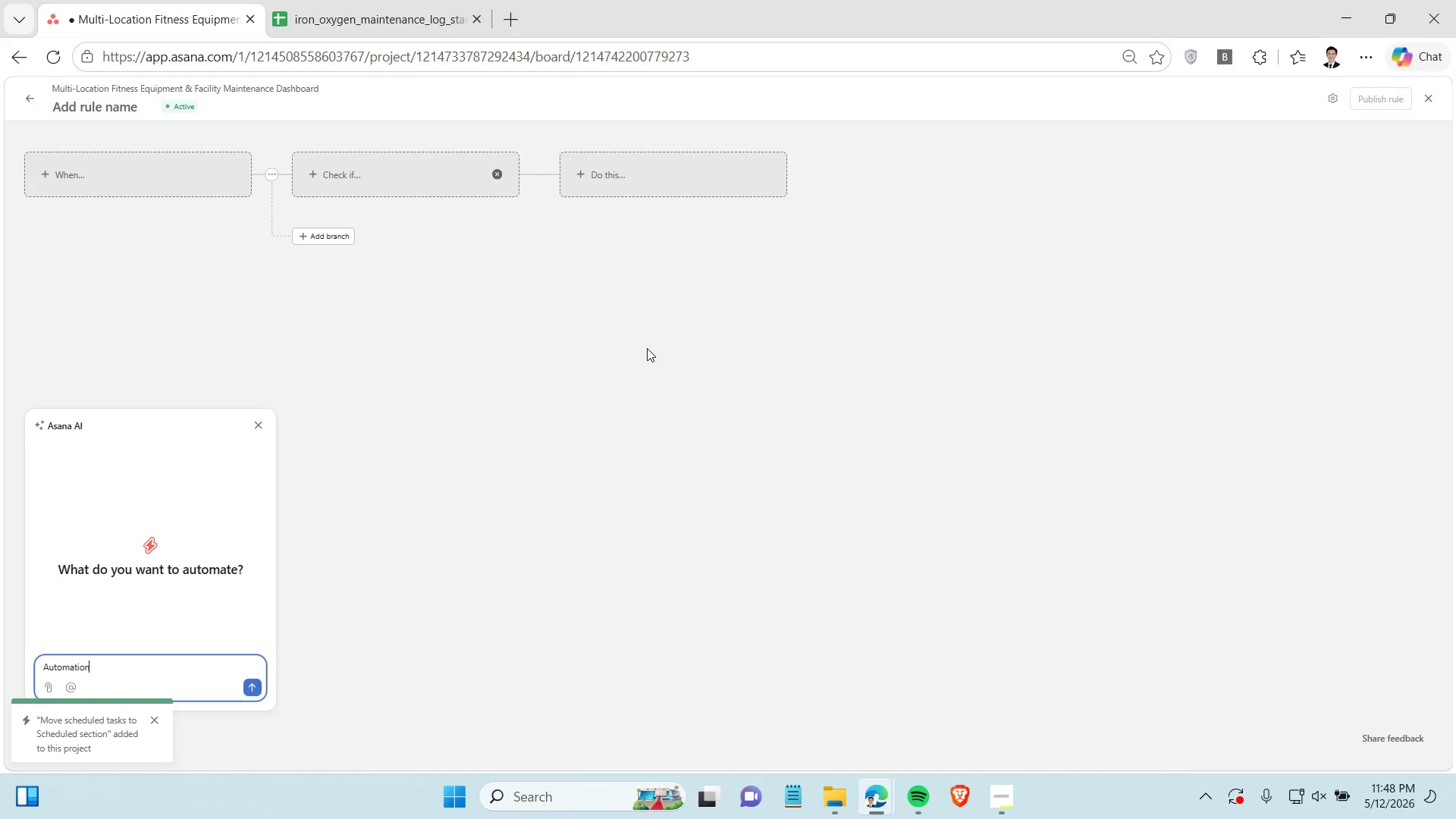 
wait(7.98)
 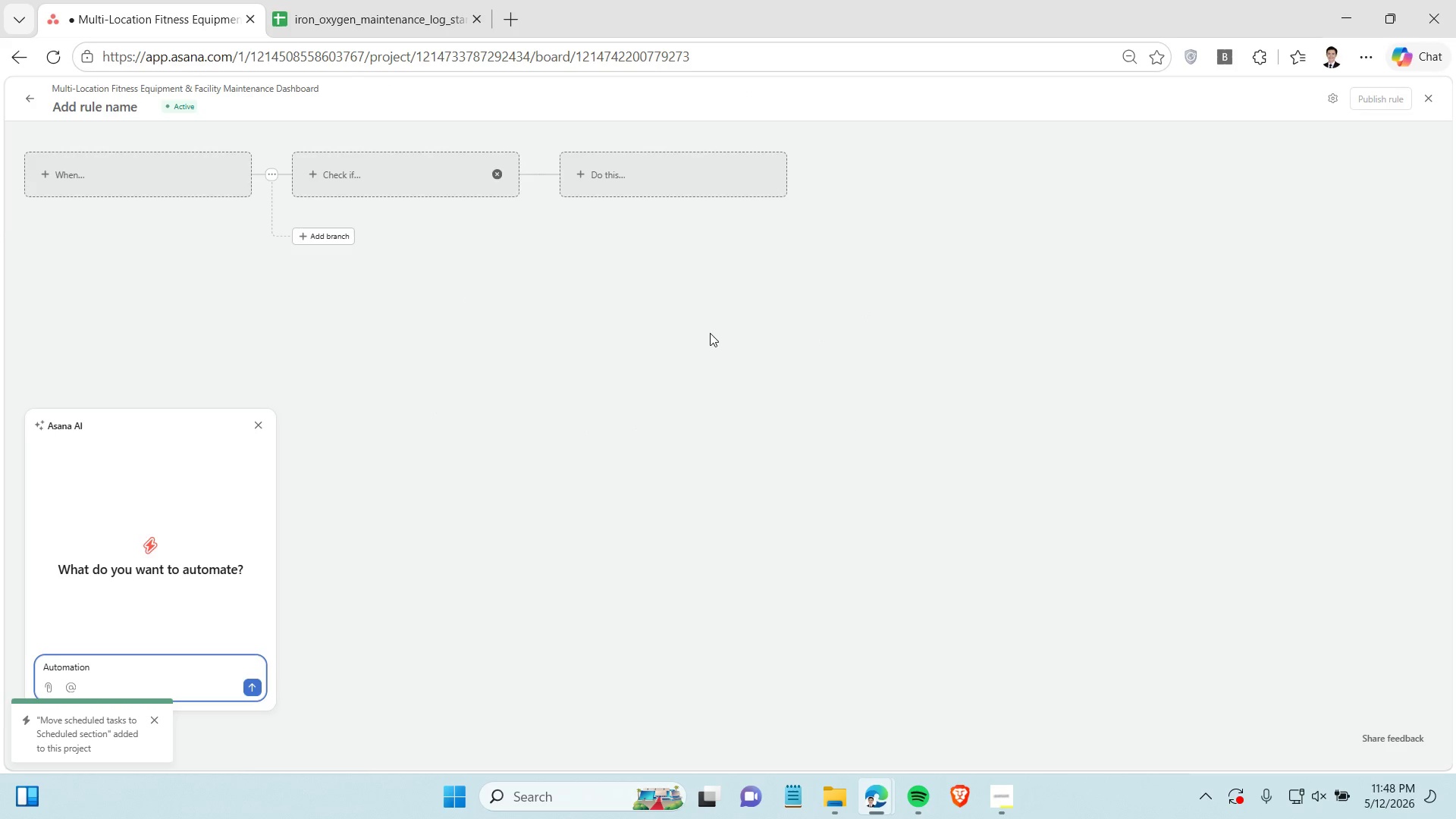 
left_click([213, 171])
 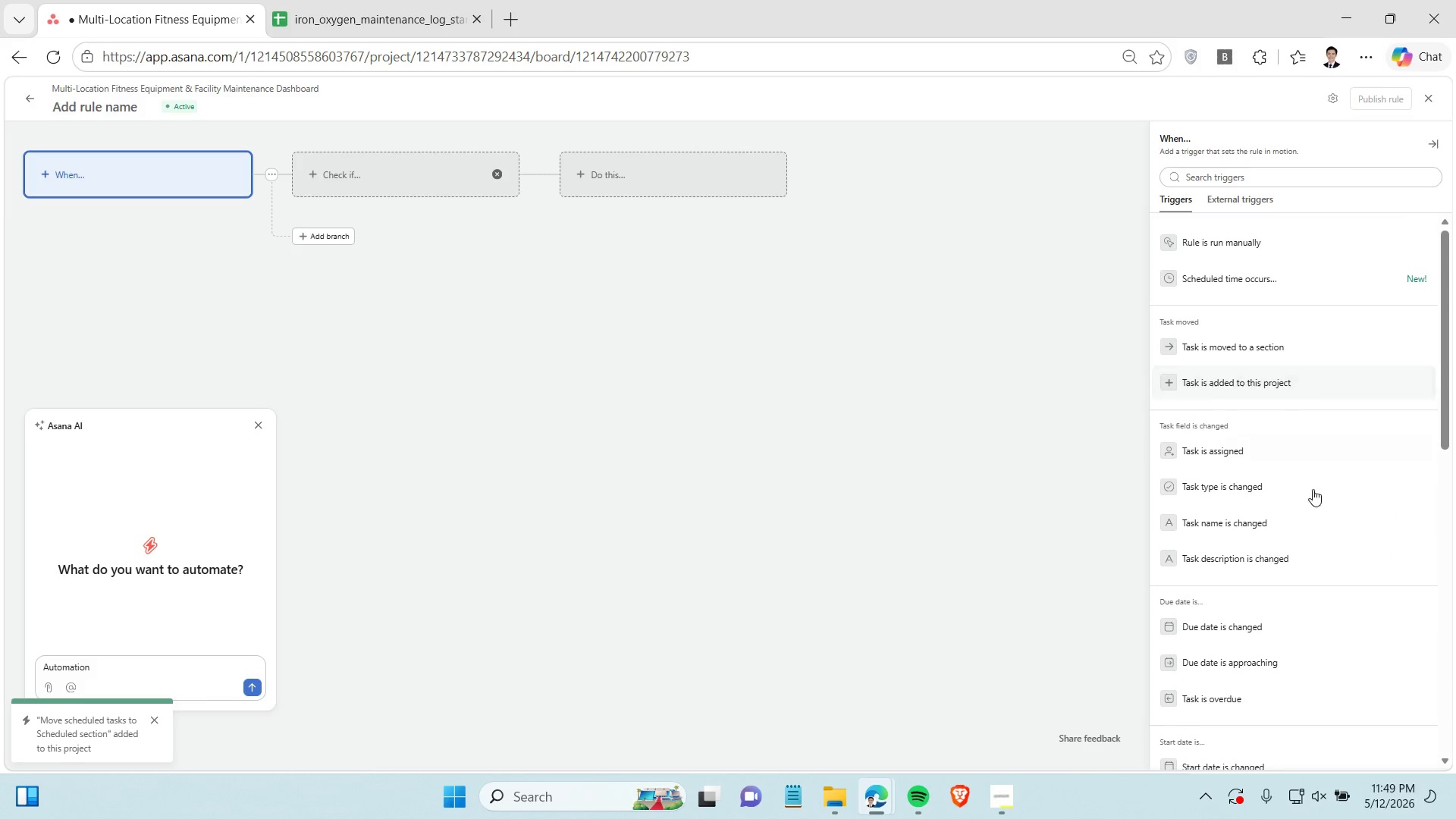 
scroll: coordinate [1304, 520], scroll_direction: down, amount: 6.0
 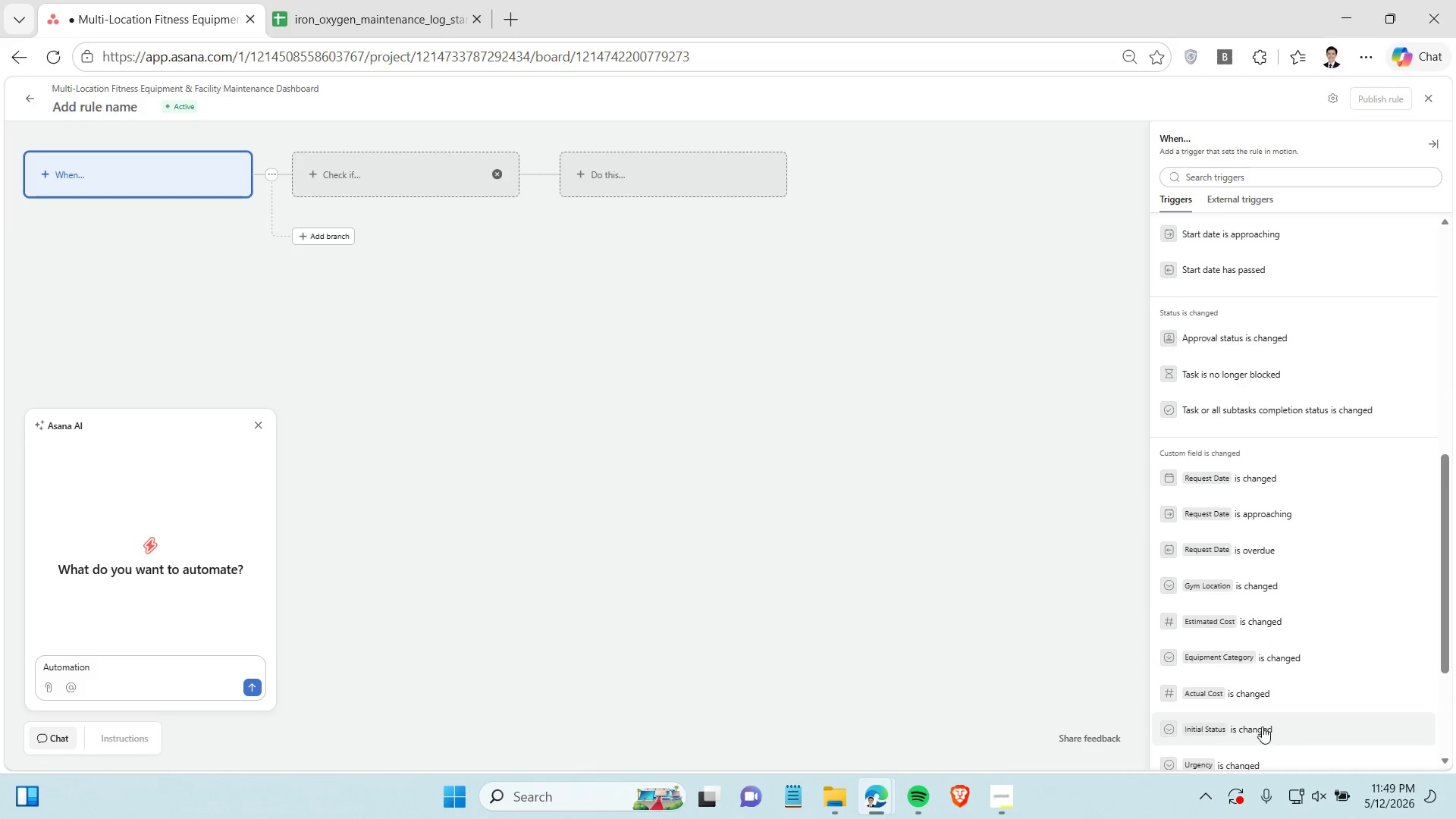 
left_click([1263, 726])
 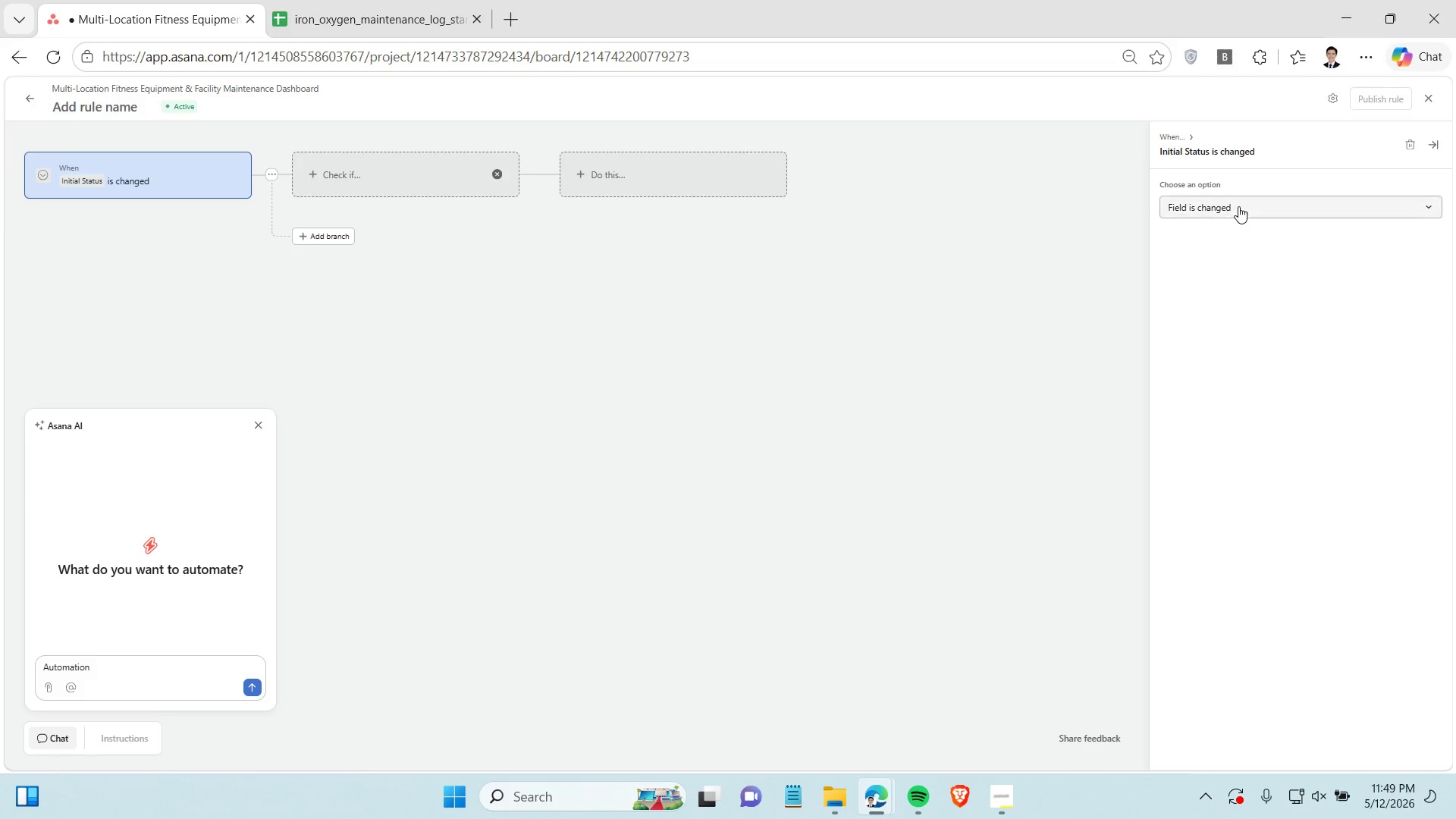 
left_click([1238, 206])
 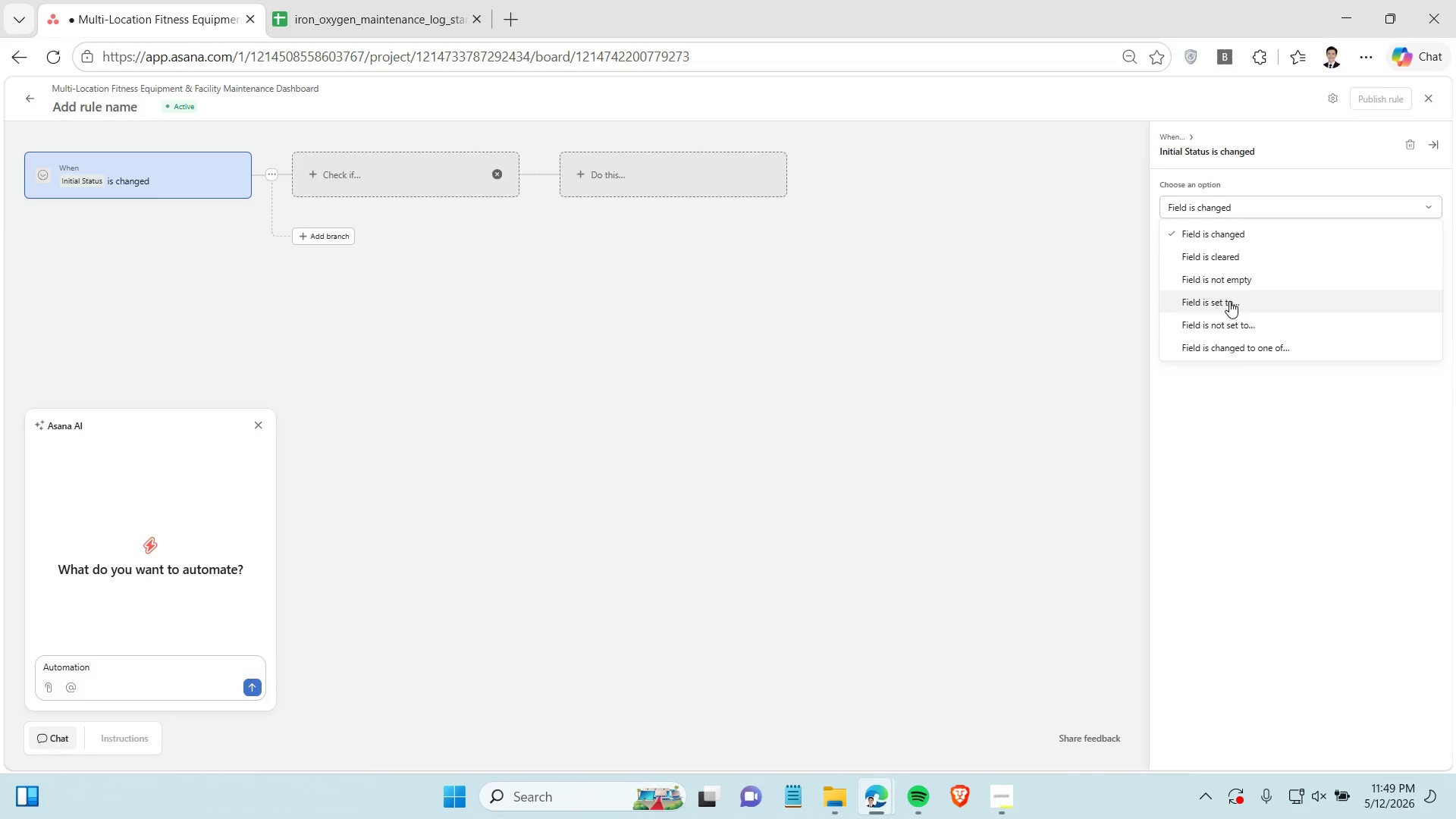 
left_click([1229, 301])
 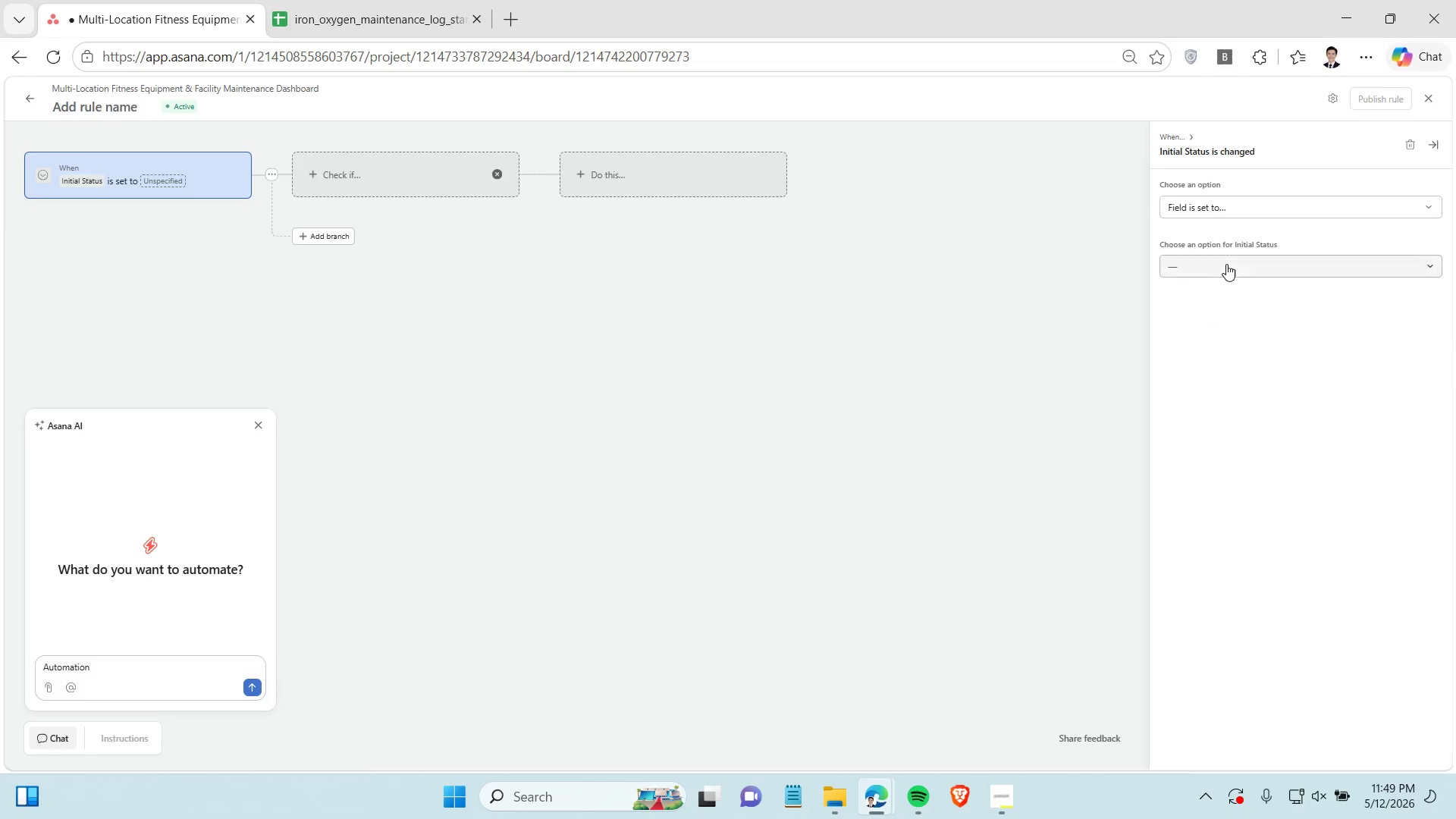 
left_click([1226, 264])
 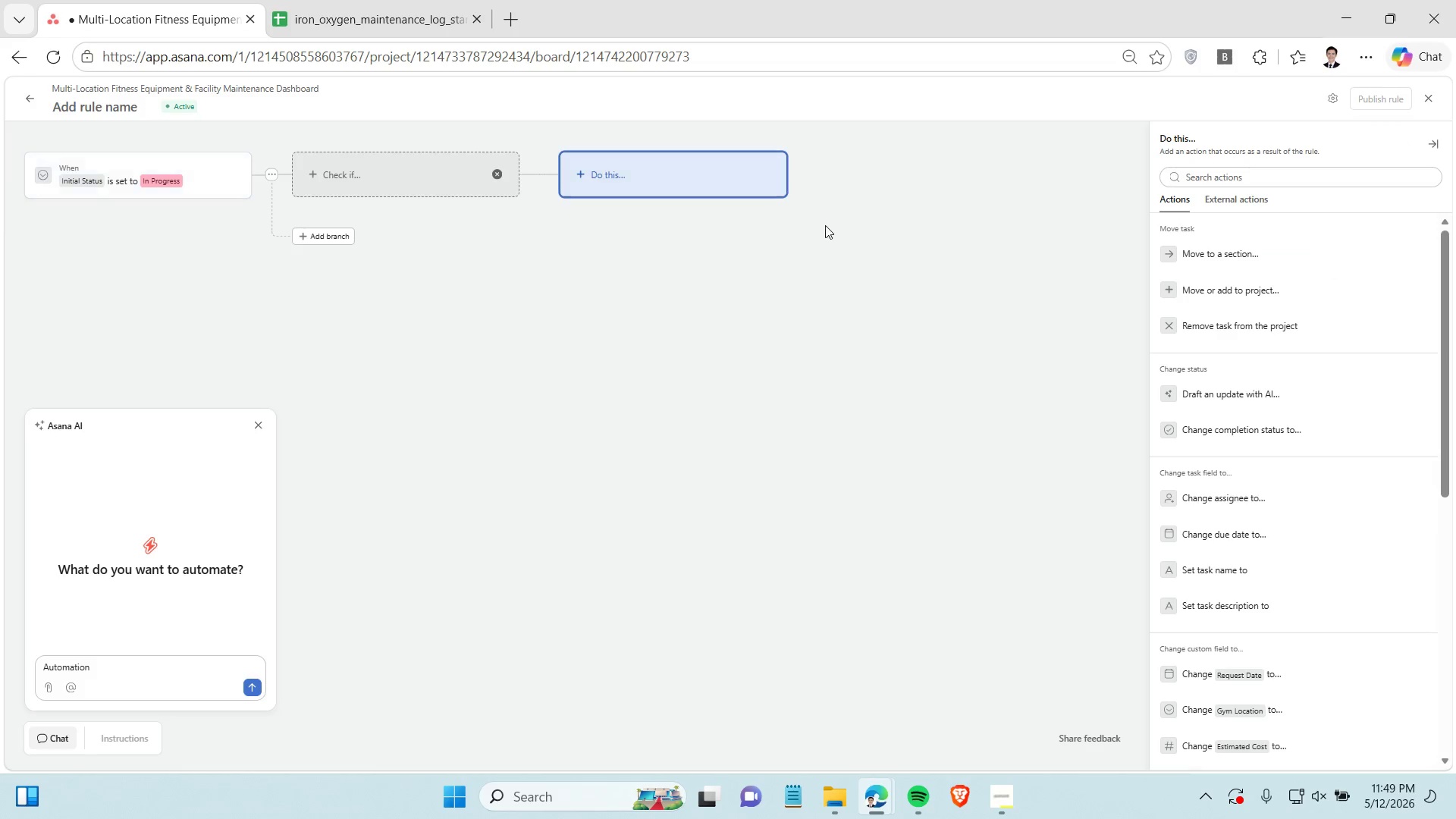 
left_click([1238, 245])
 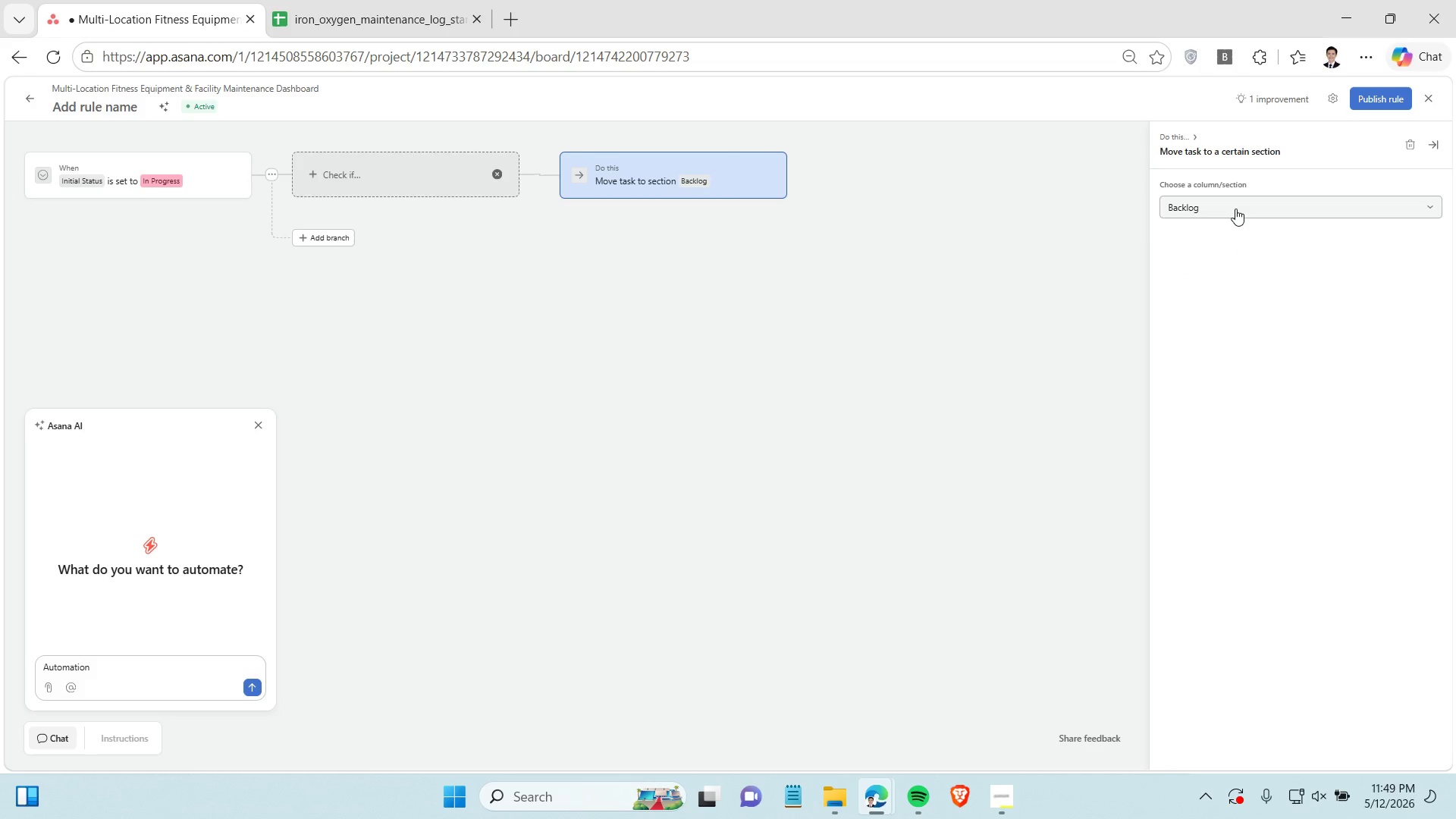 
left_click([1235, 209])
 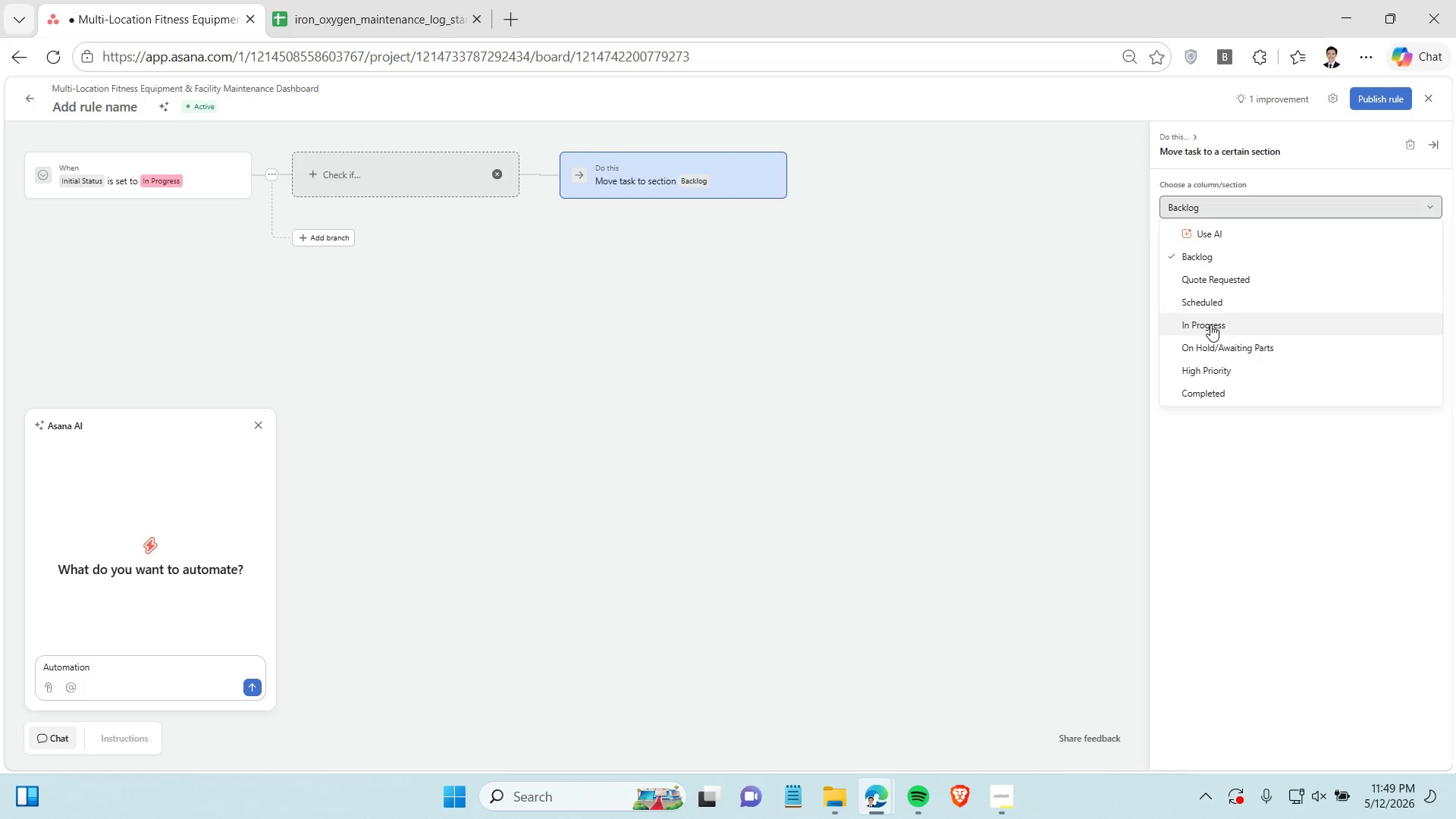 
left_click([1210, 325])
 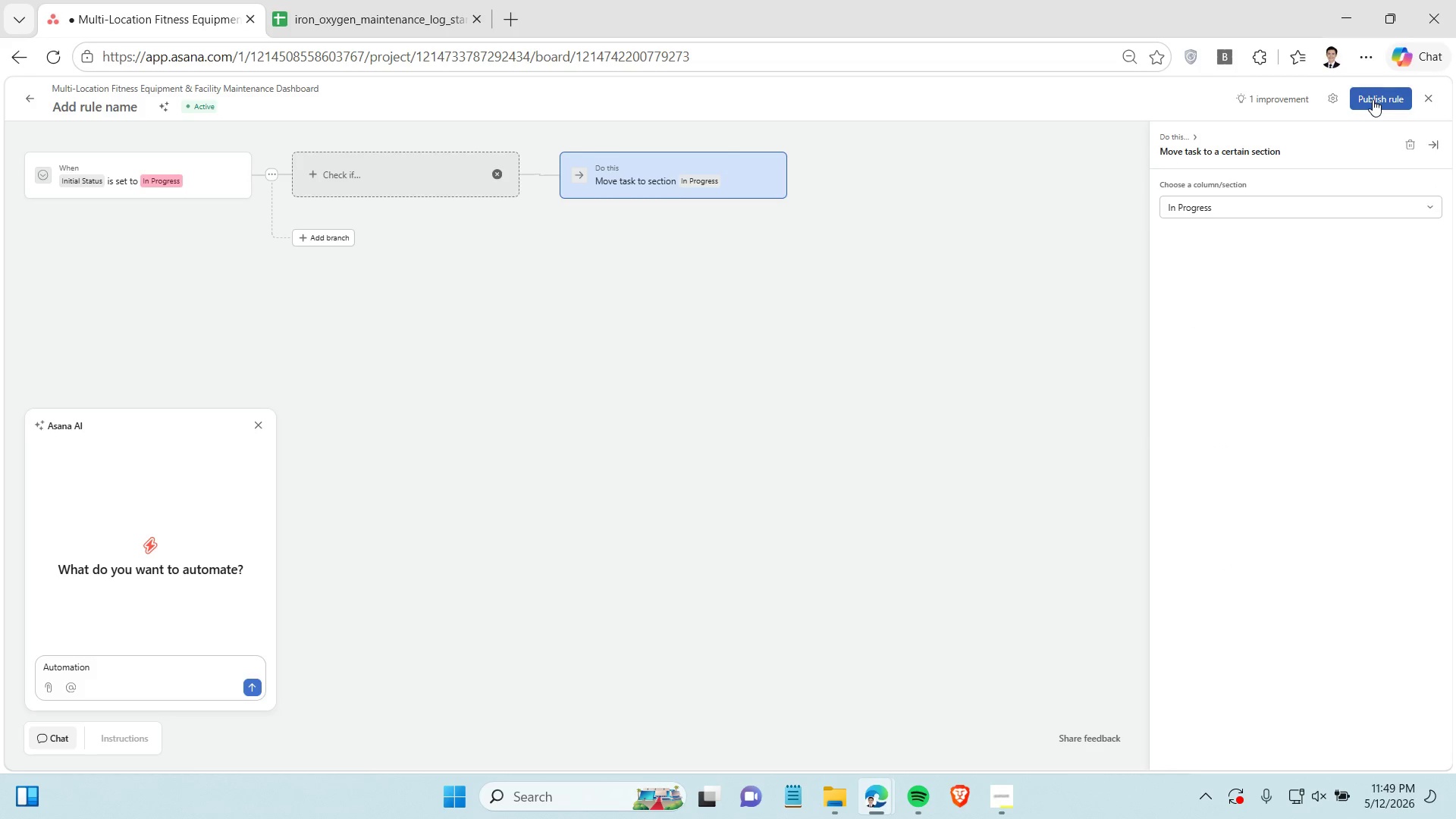 
left_click([1373, 99])
 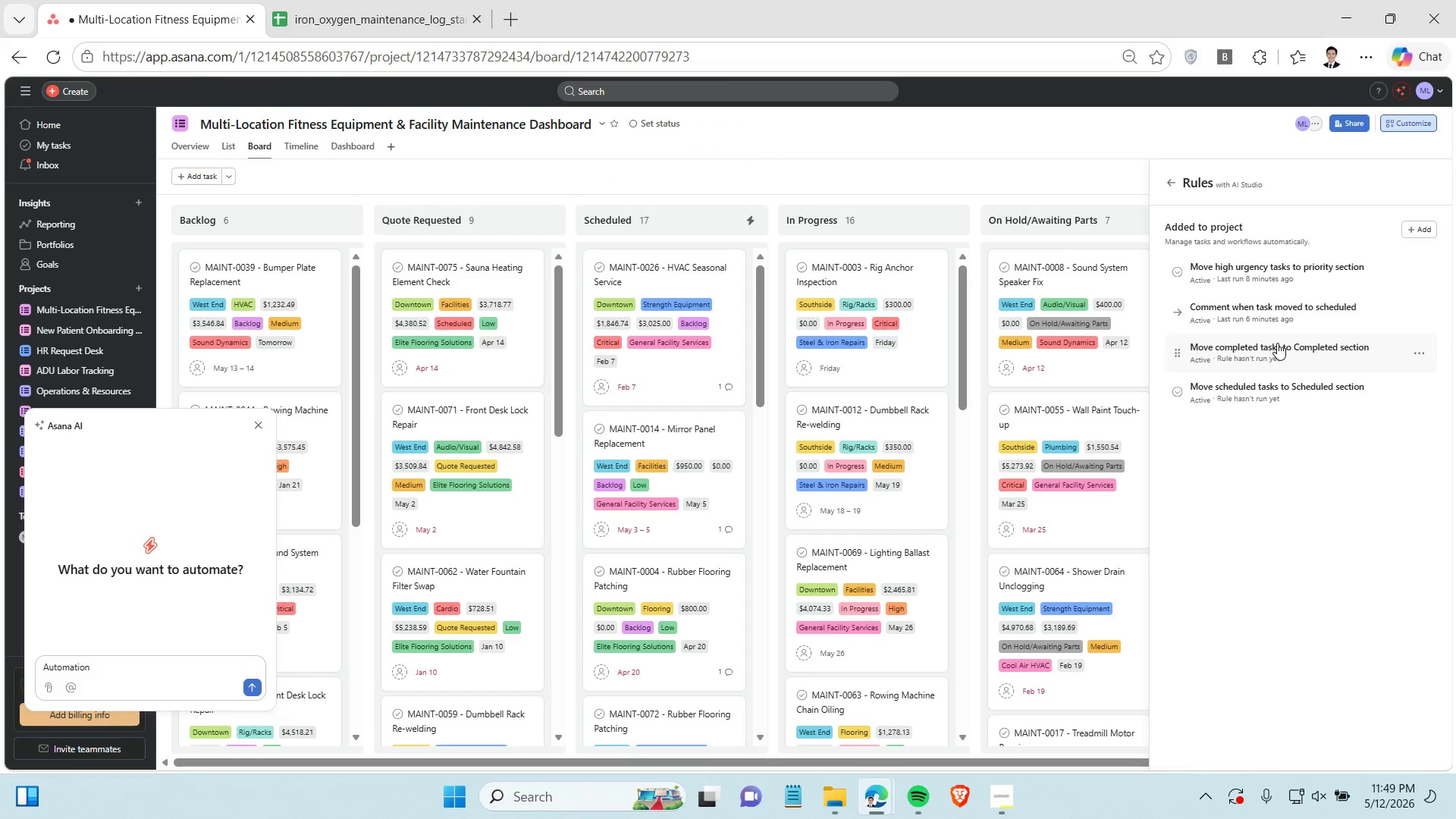 
wait(5.16)
 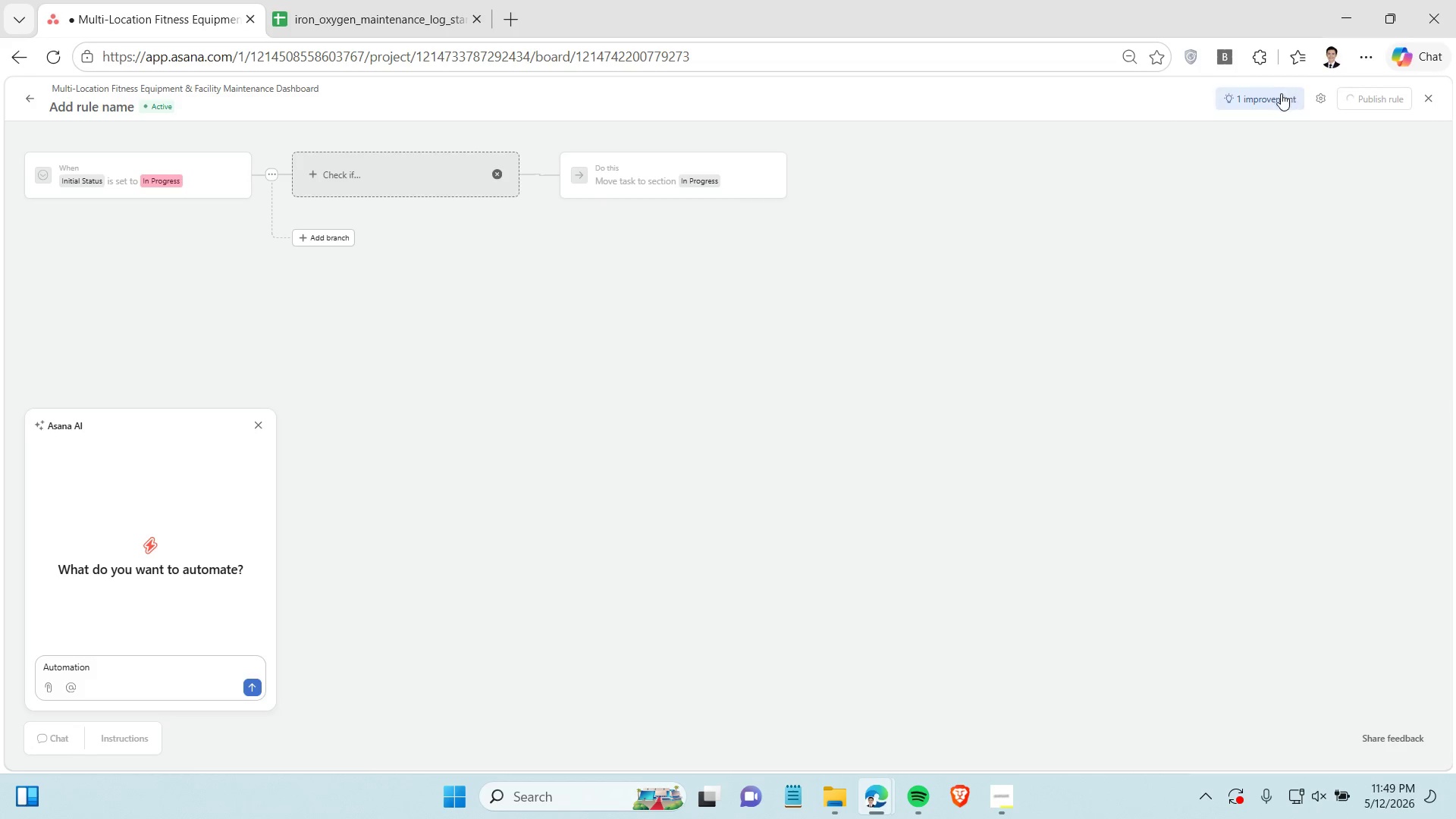 
left_click([1405, 229])
 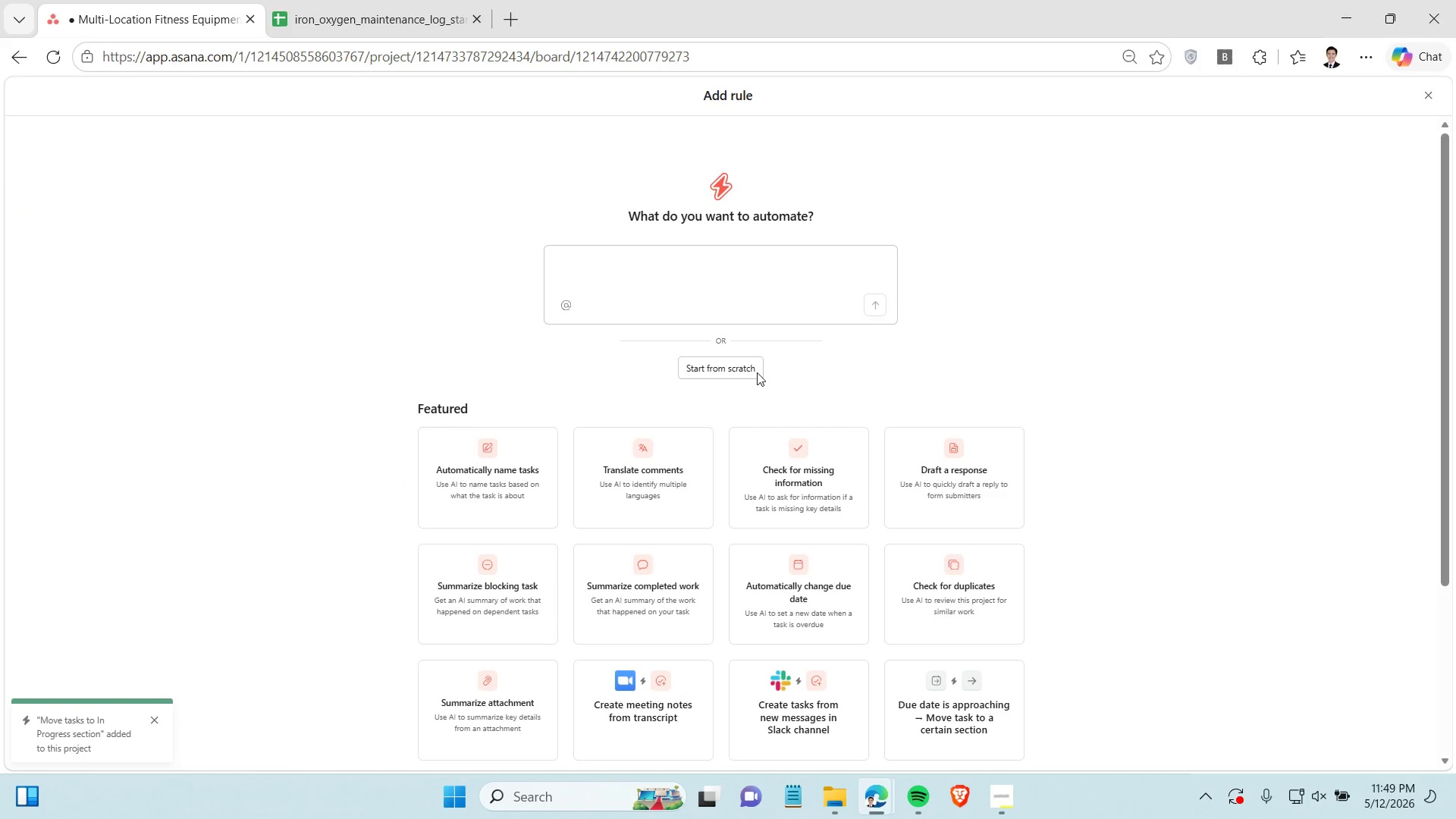 
left_click([737, 370])
 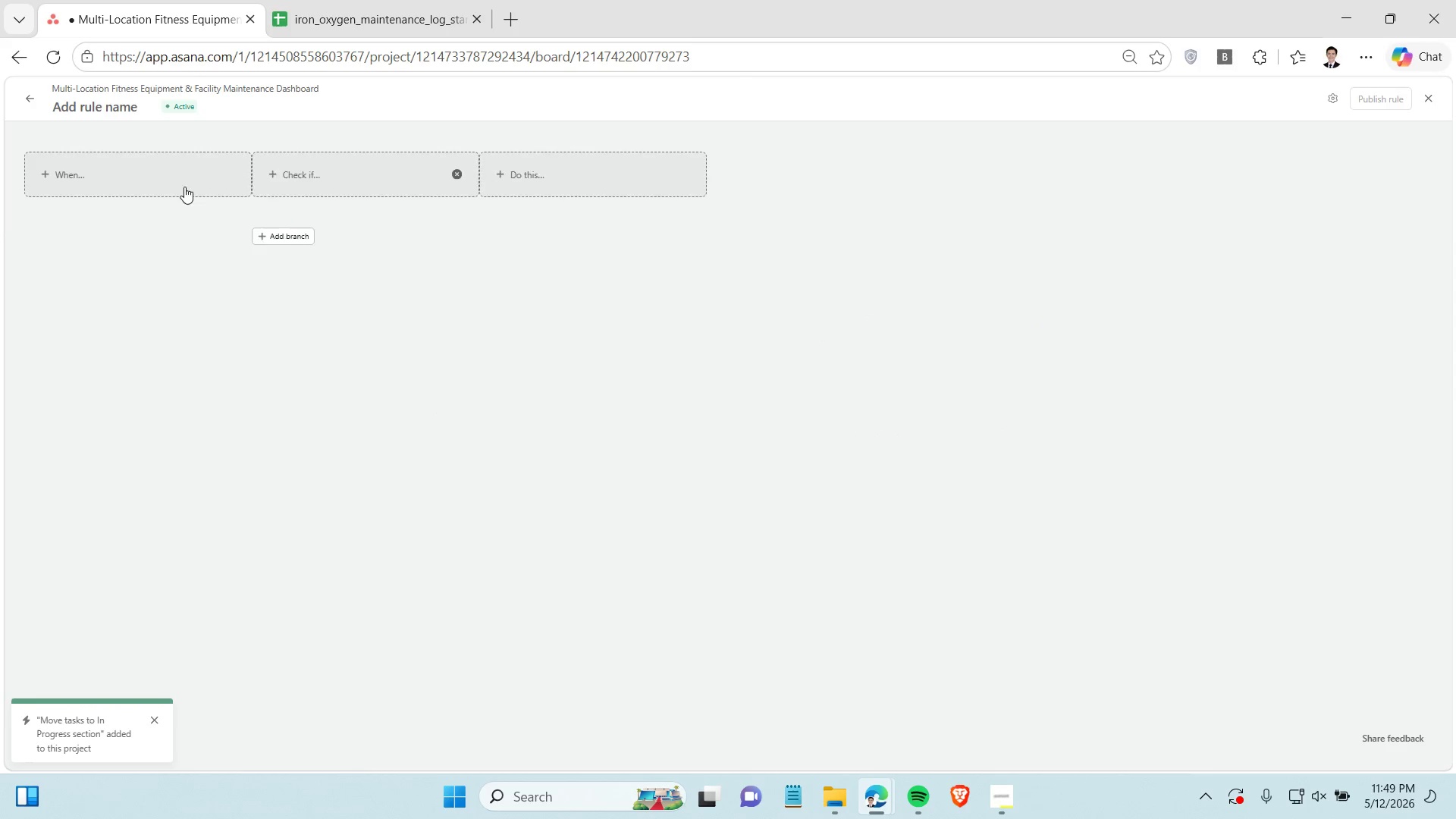 
left_click([168, 185])
 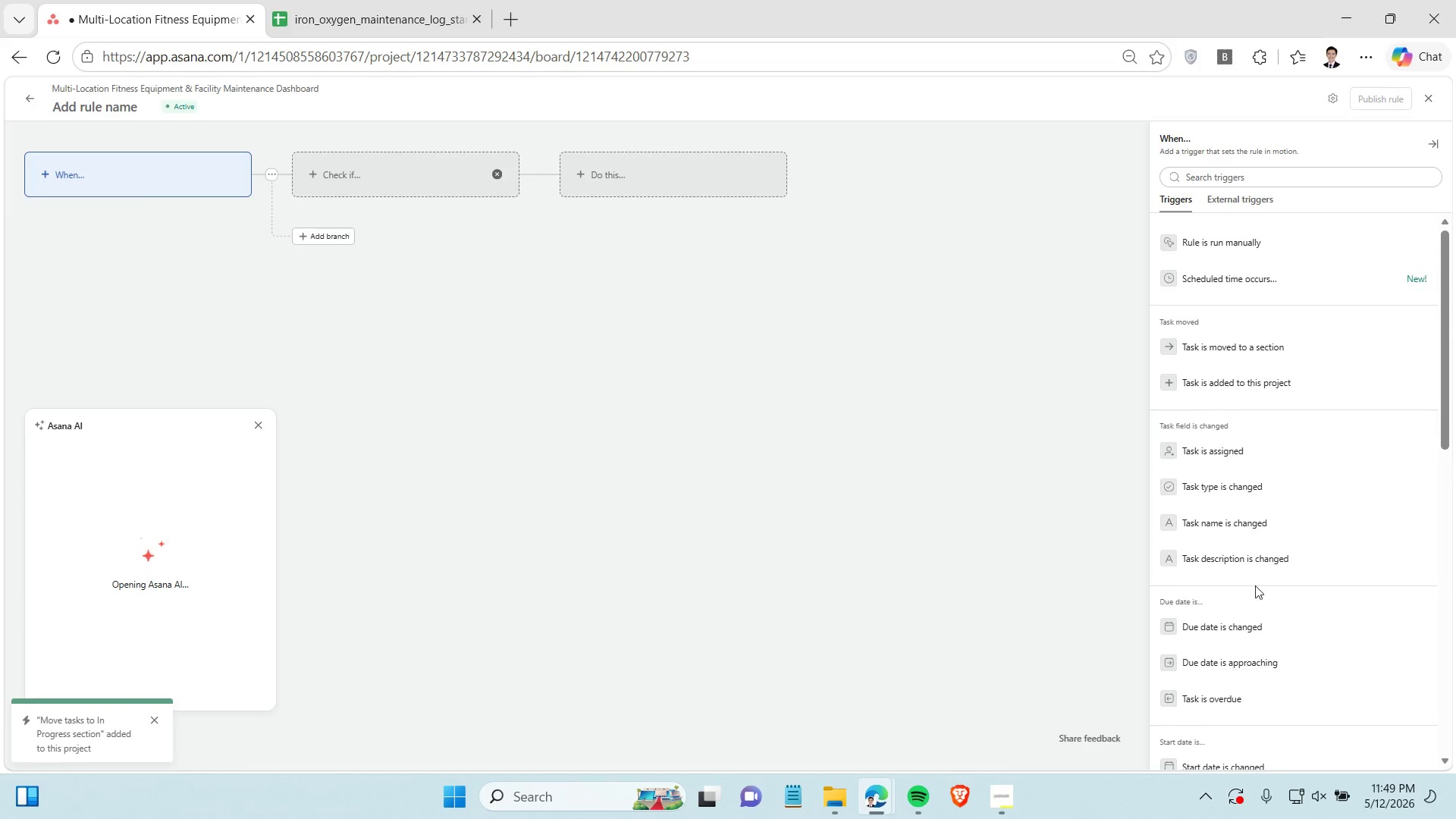 
scroll: coordinate [1276, 616], scroll_direction: down, amount: 7.0
 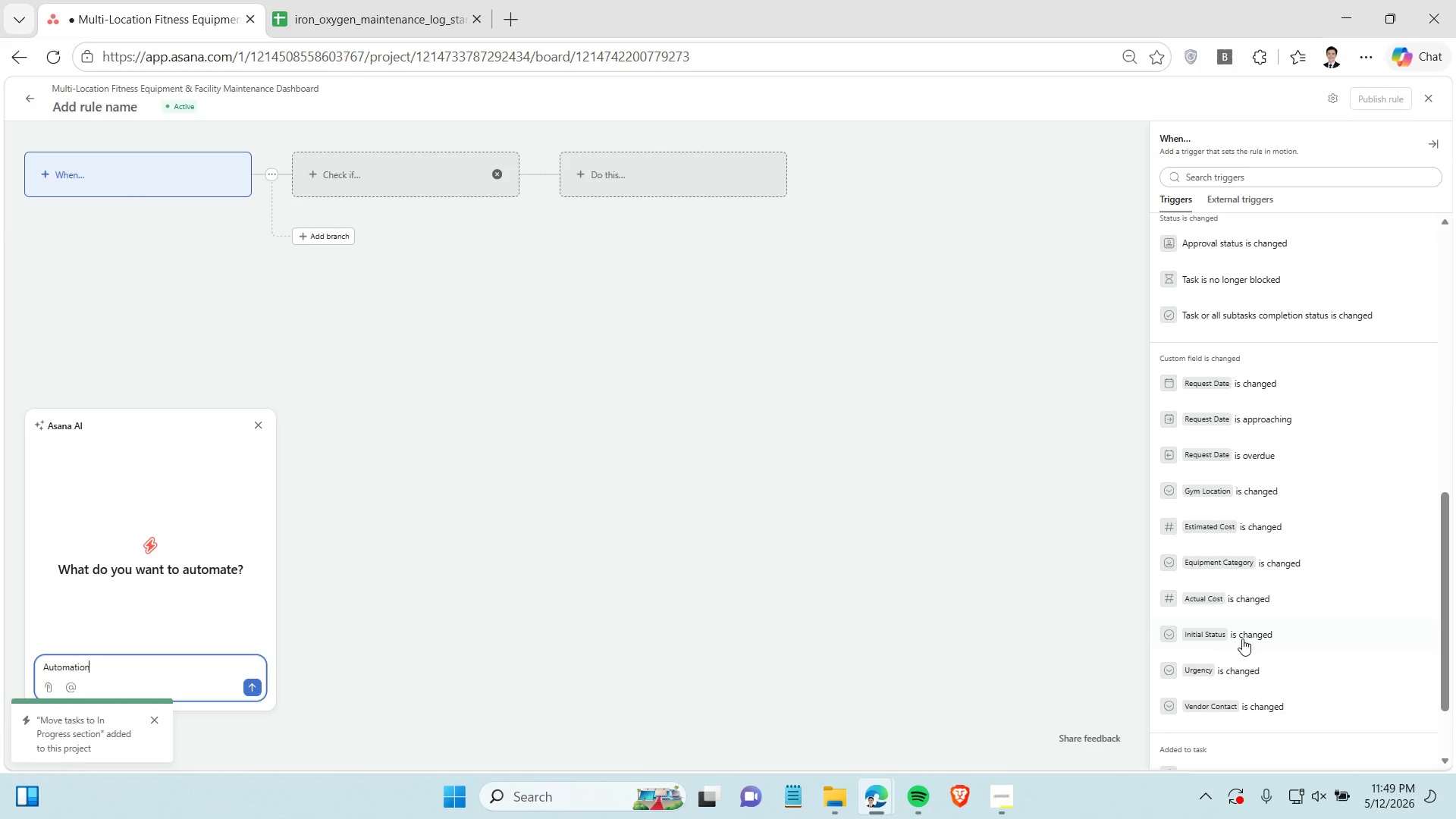 
left_click([1241, 637])
 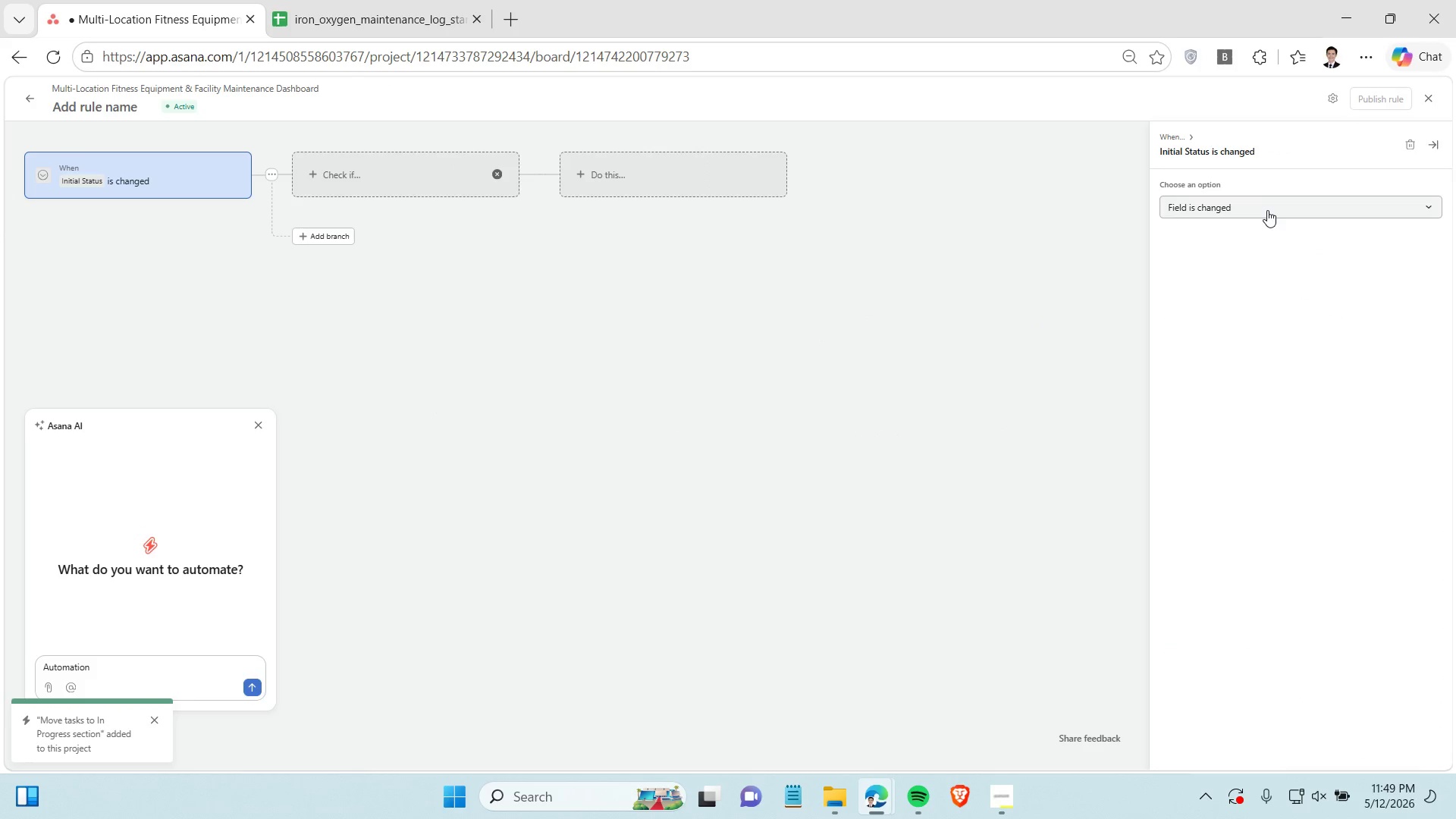 
left_click([1267, 210])
 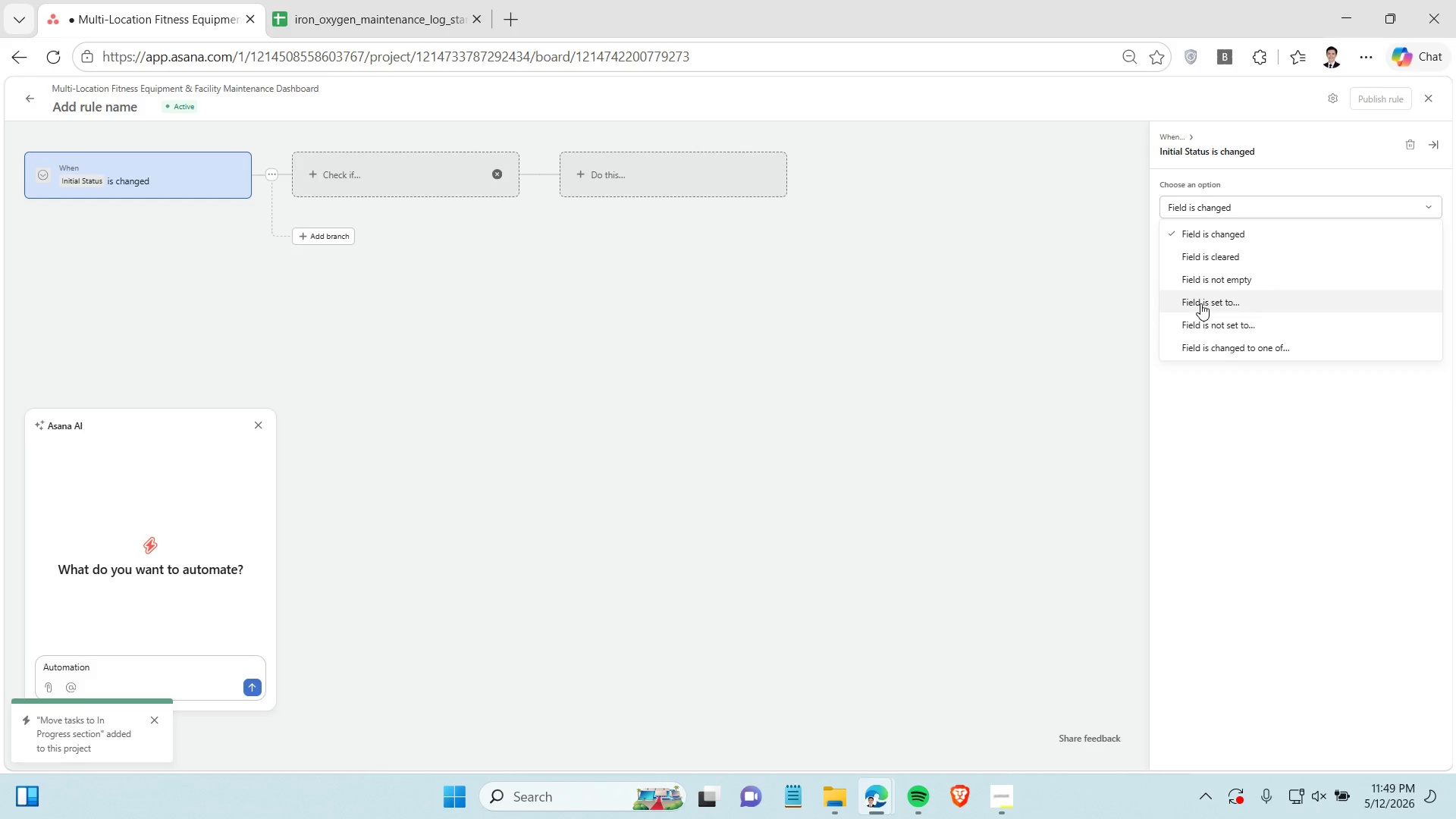 
left_click([1200, 303])
 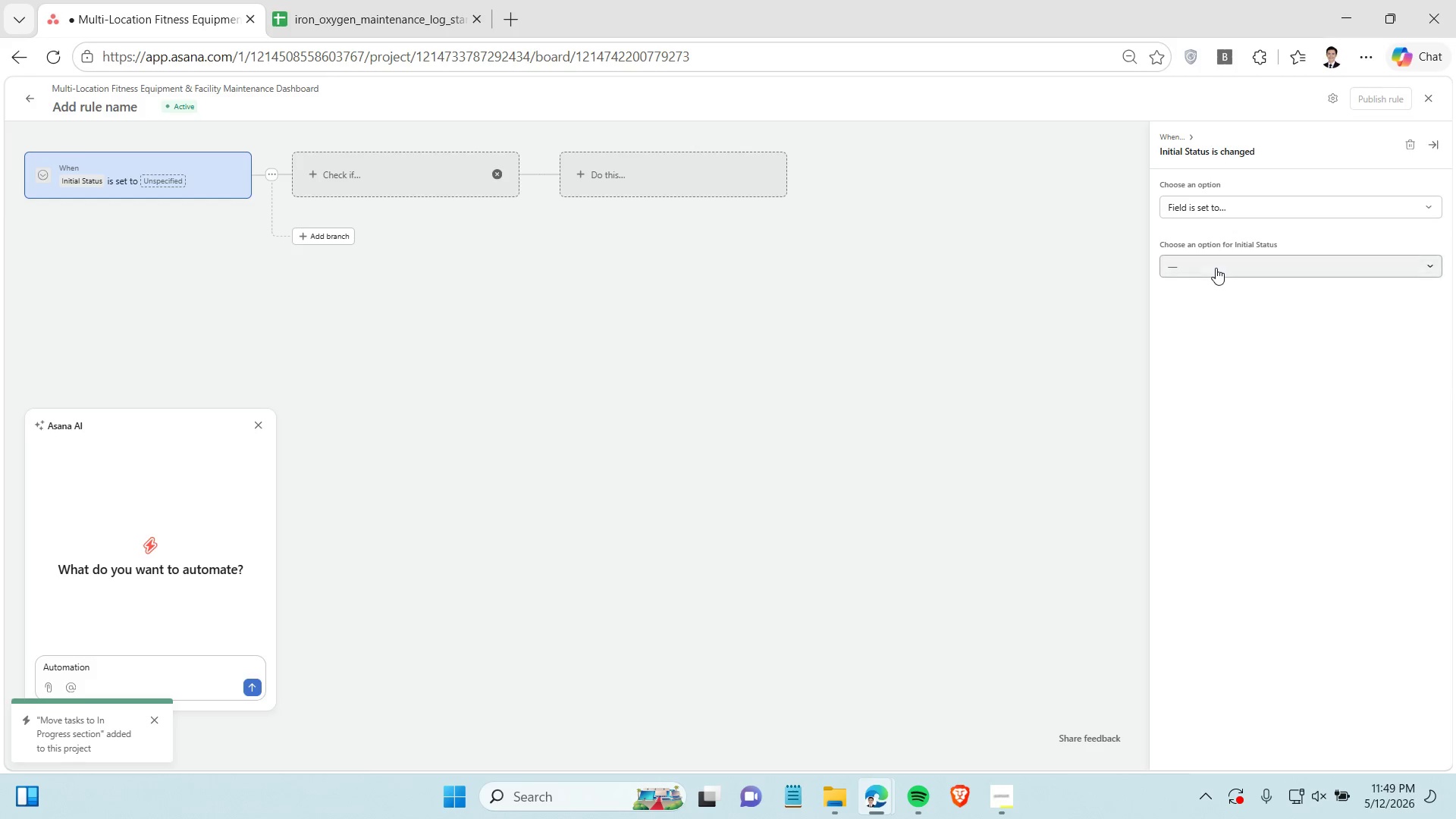 
left_click([1216, 268])
 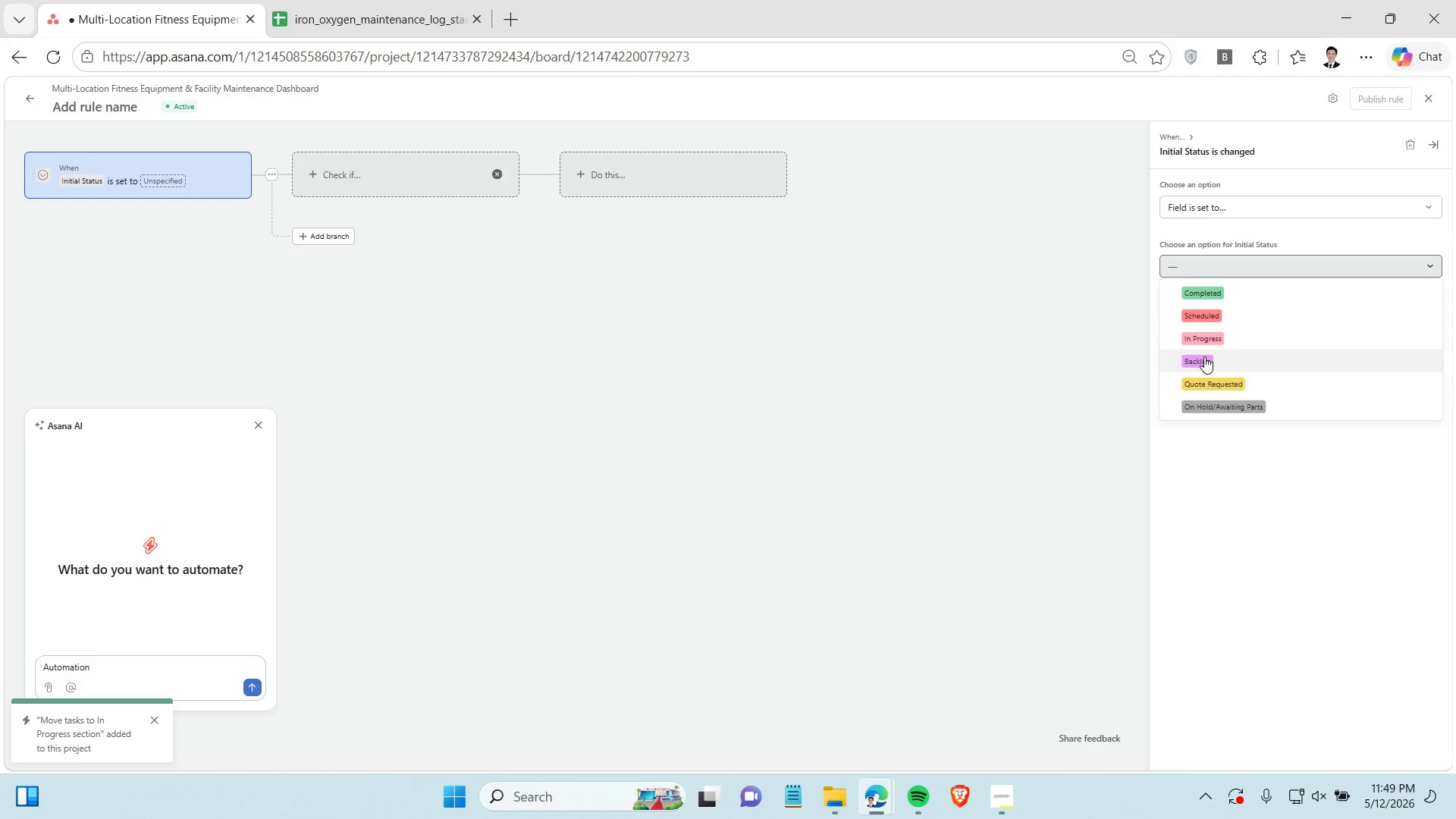 
left_click([1204, 358])
 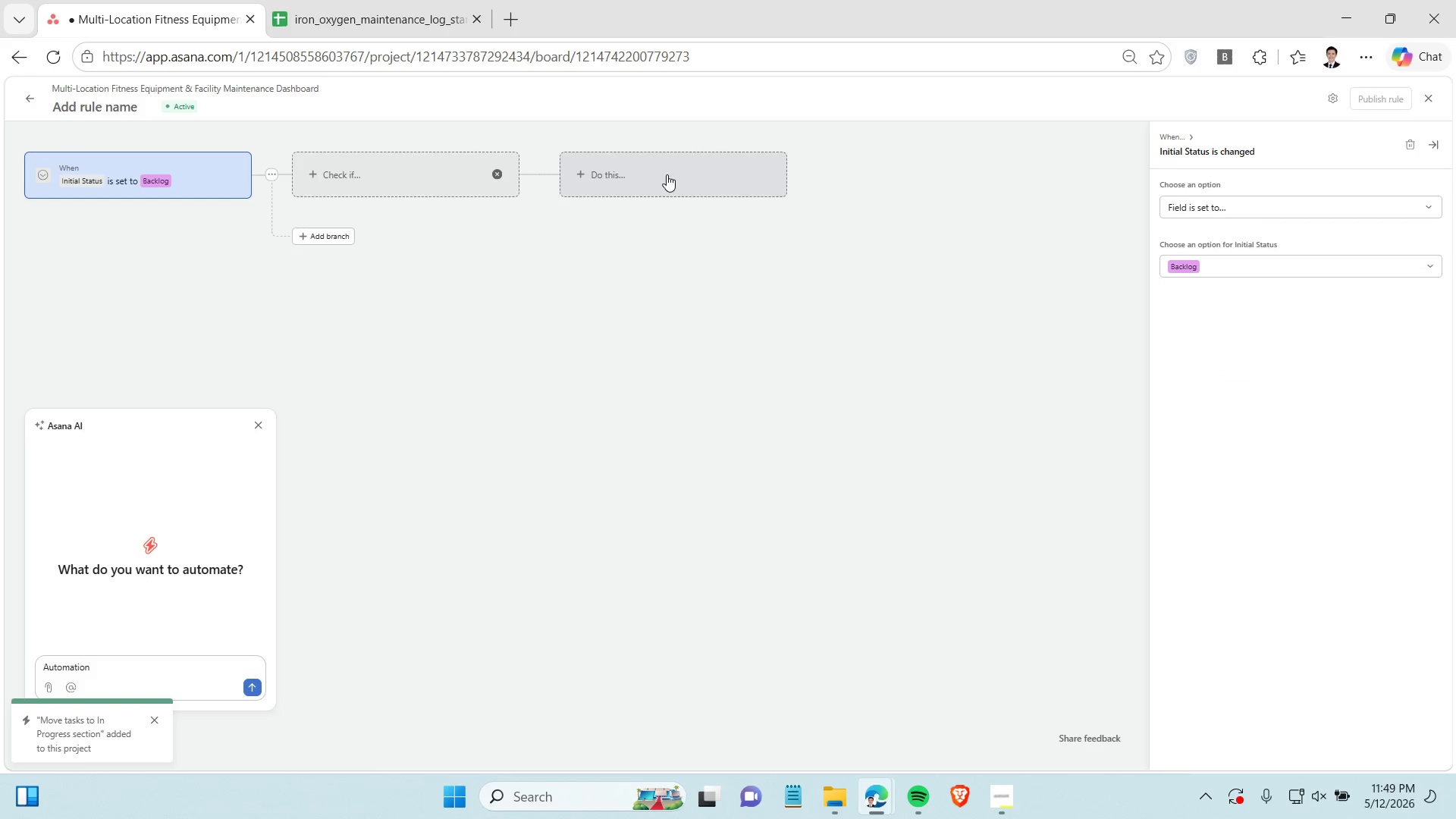 
left_click([667, 174])
 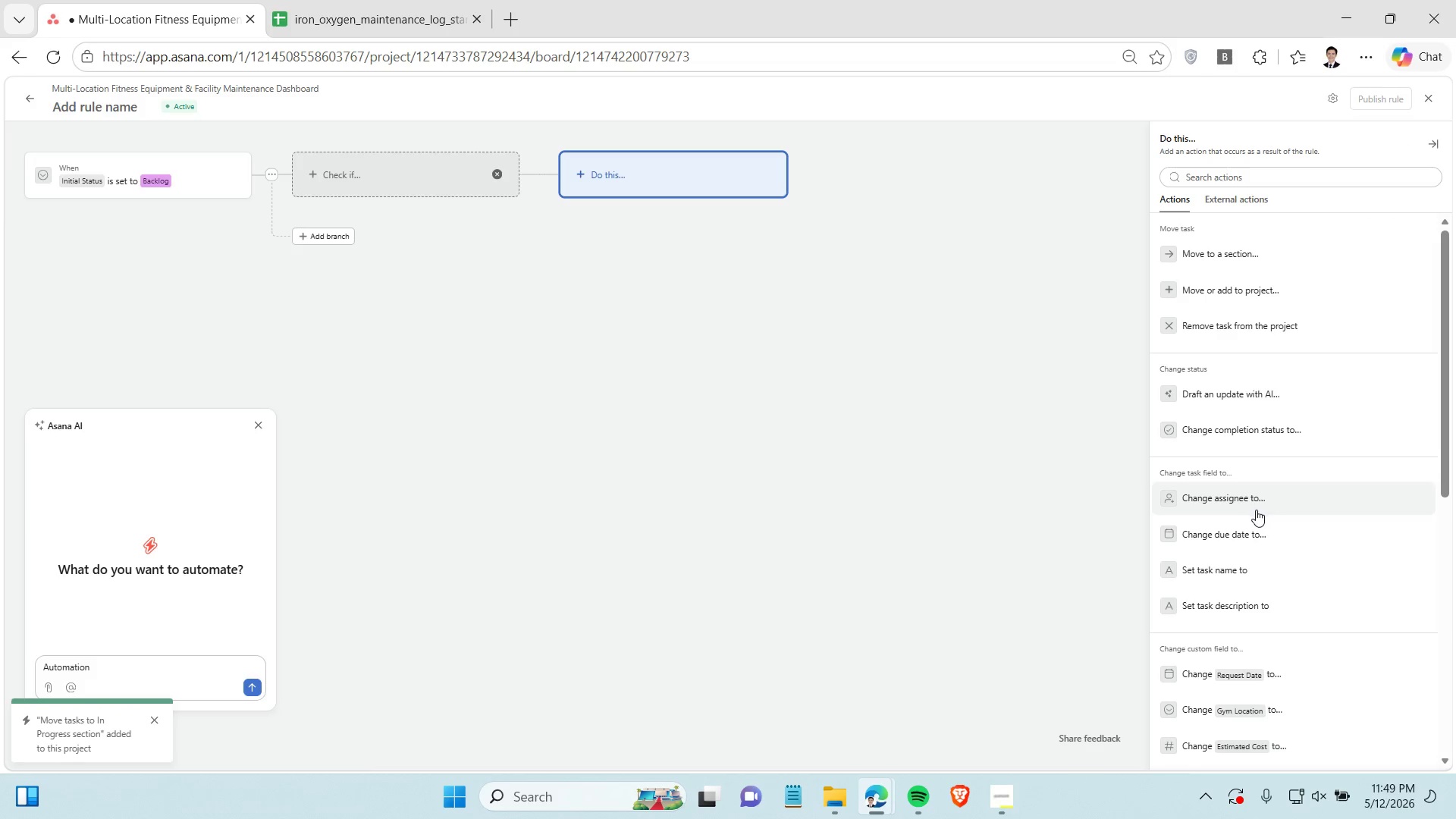 
scroll: coordinate [1254, 529], scroll_direction: down, amount: 1.0
 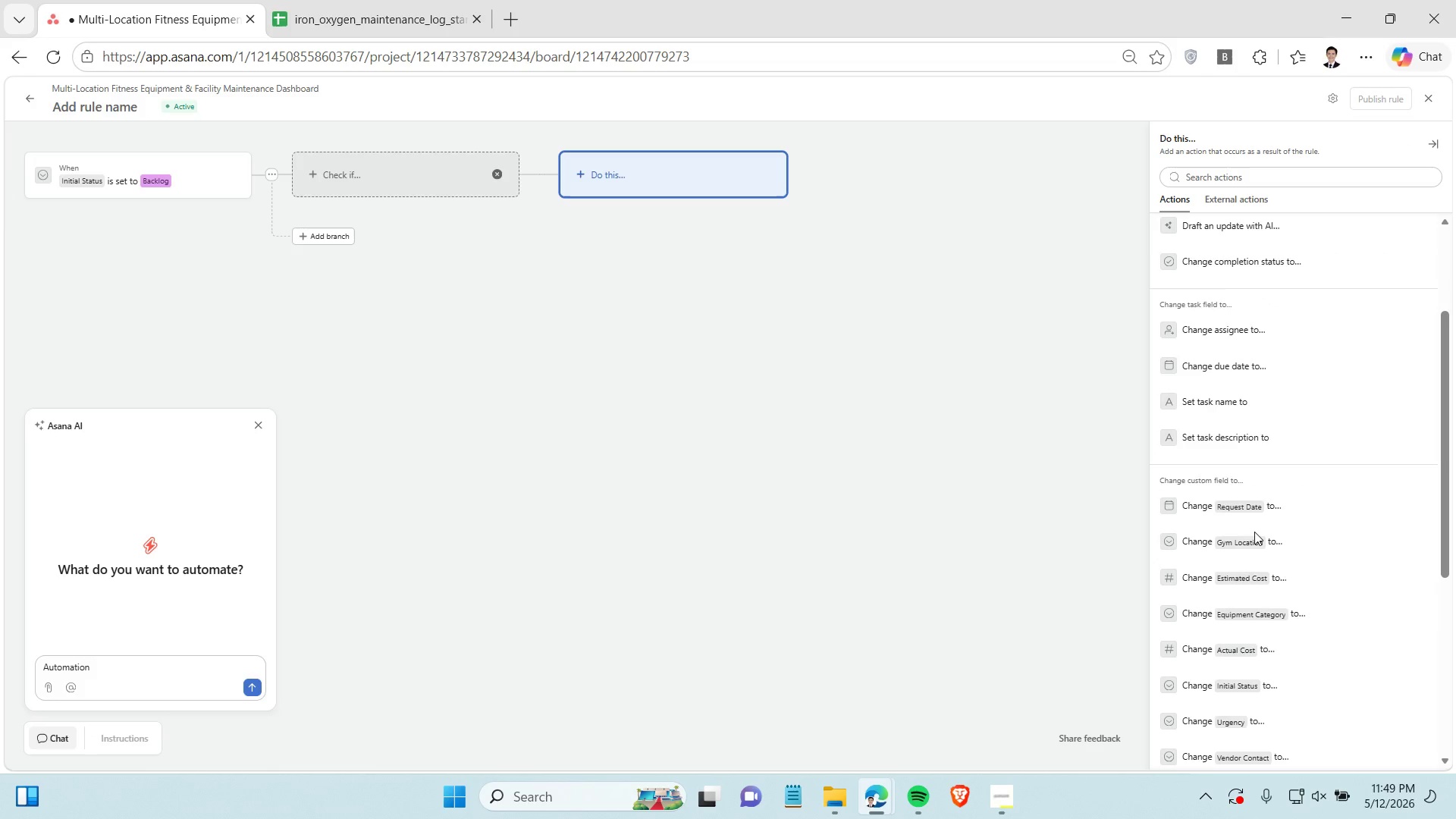 
scroll: coordinate [1247, 489], scroll_direction: up, amount: 2.0
 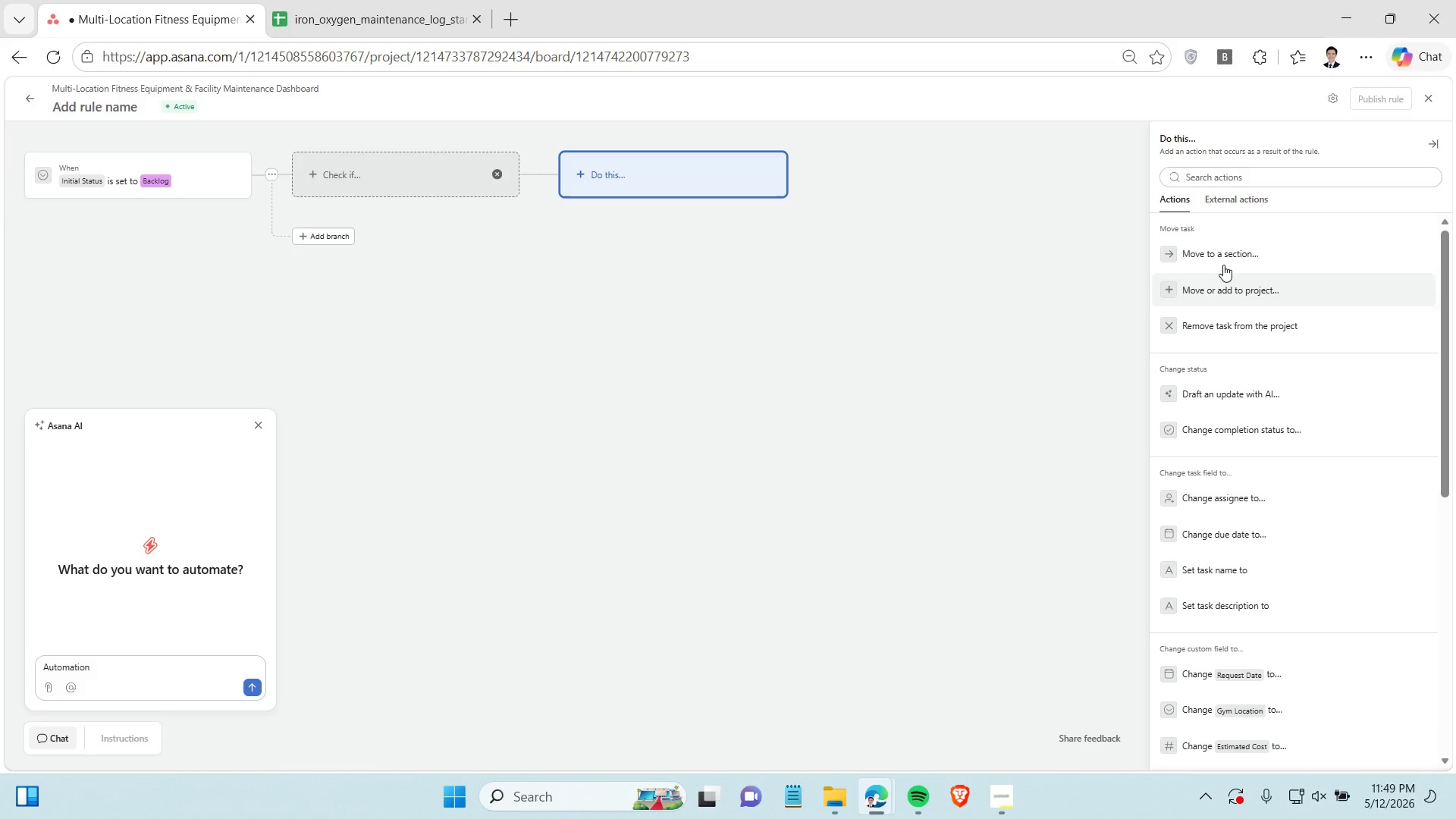 
left_click([1222, 259])
 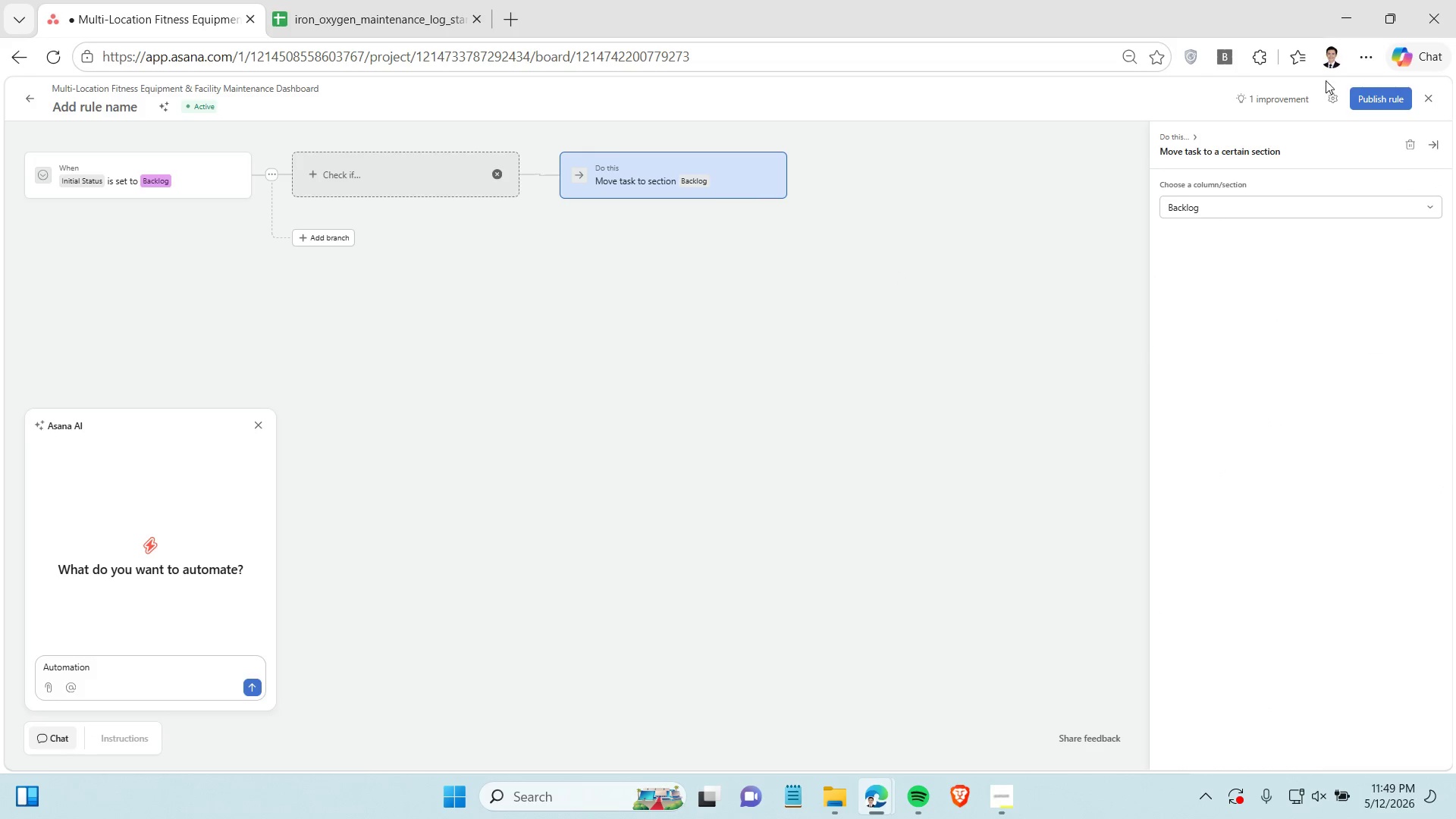 
left_click([1375, 101])
 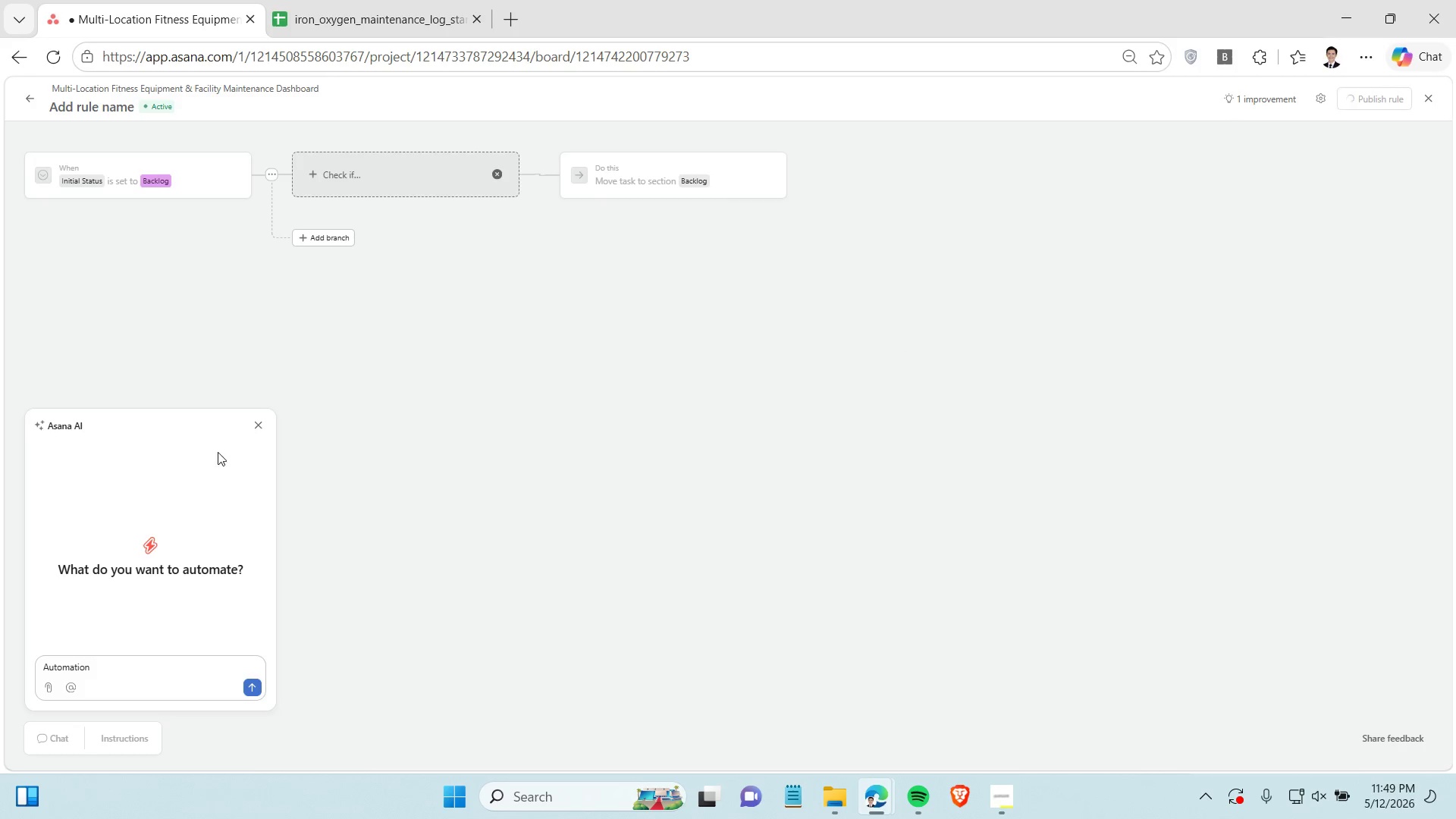 
left_click([261, 424])
 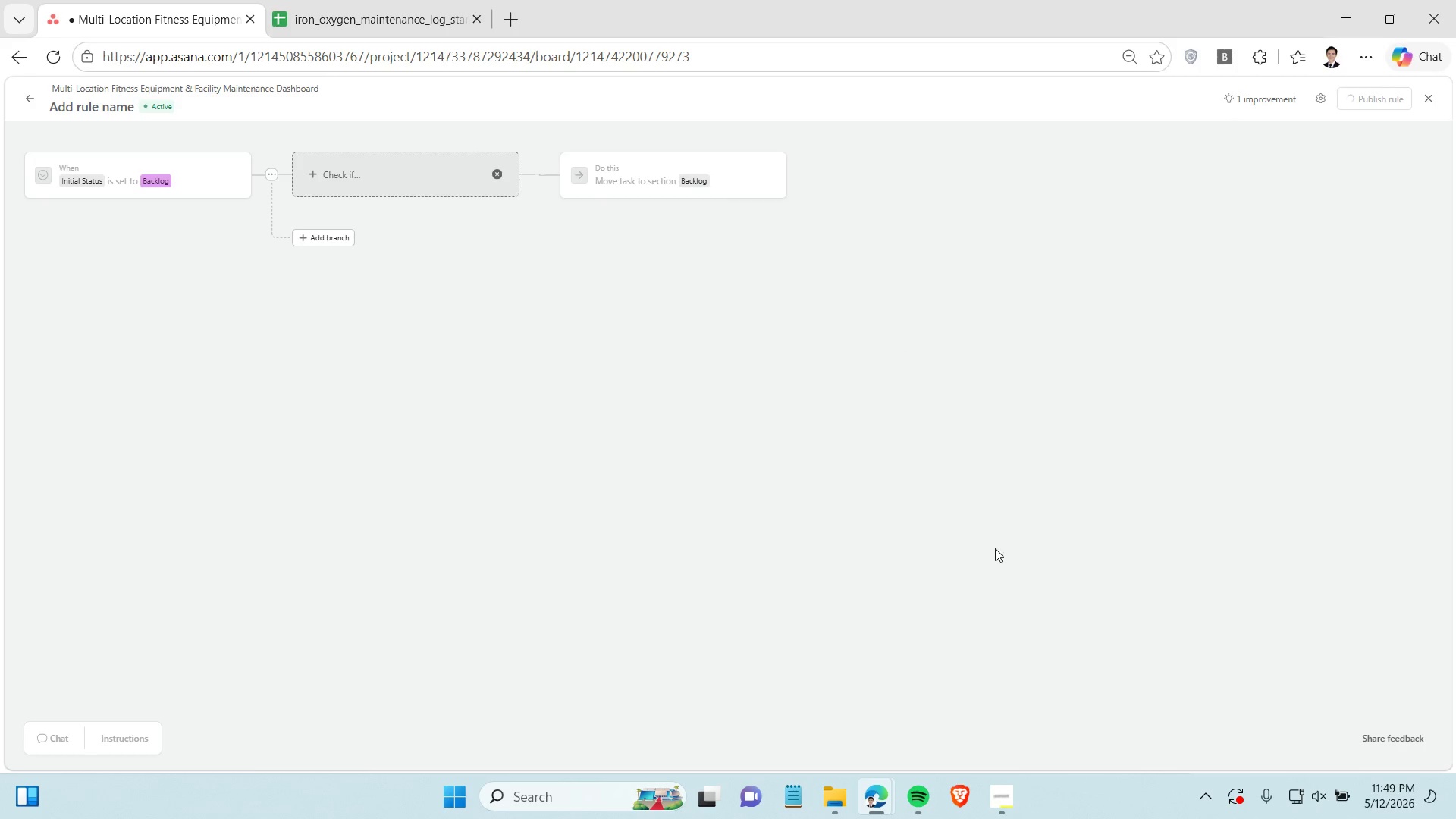 
mouse_move([977, 536])
 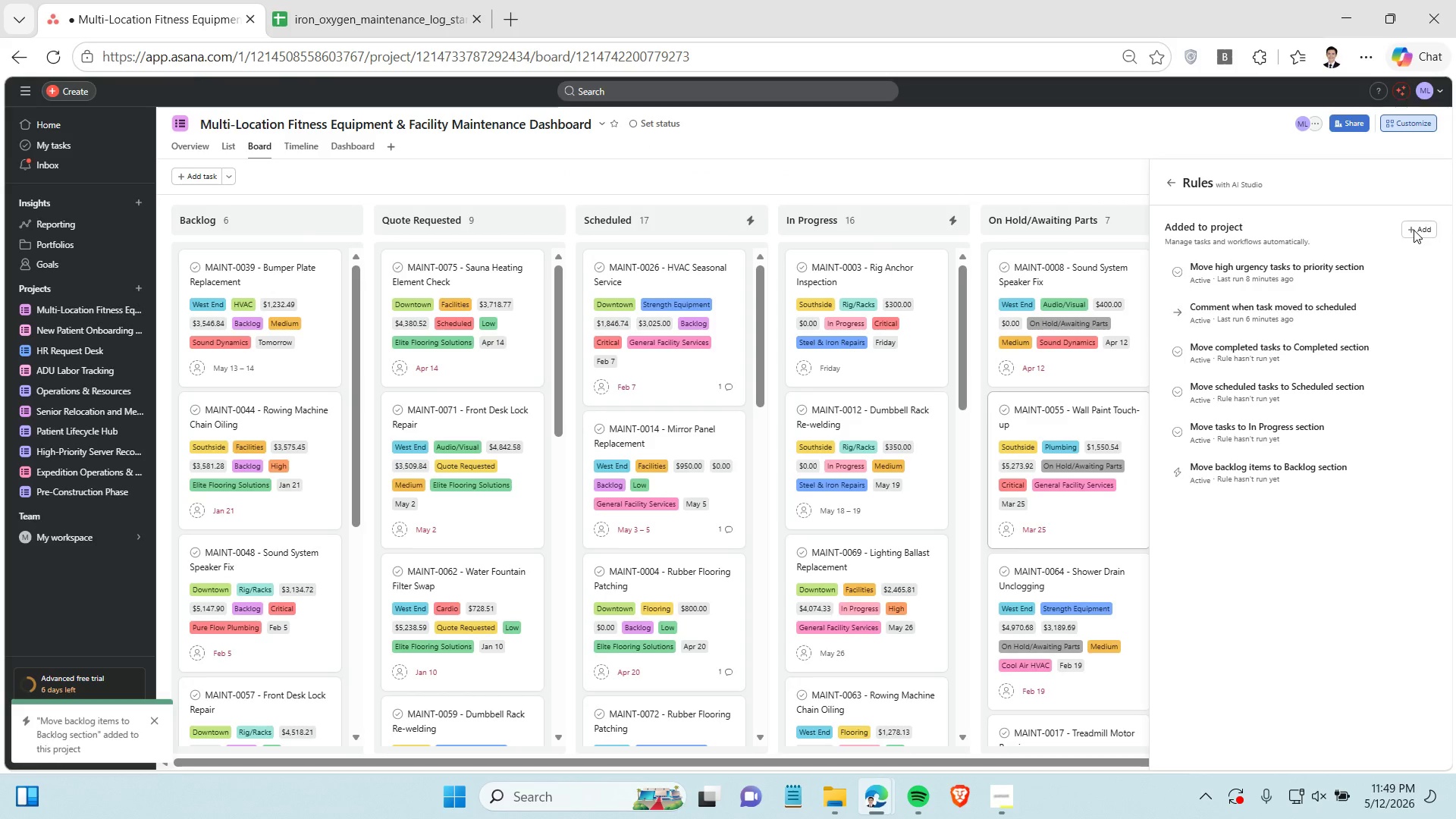 
left_click([1414, 228])
 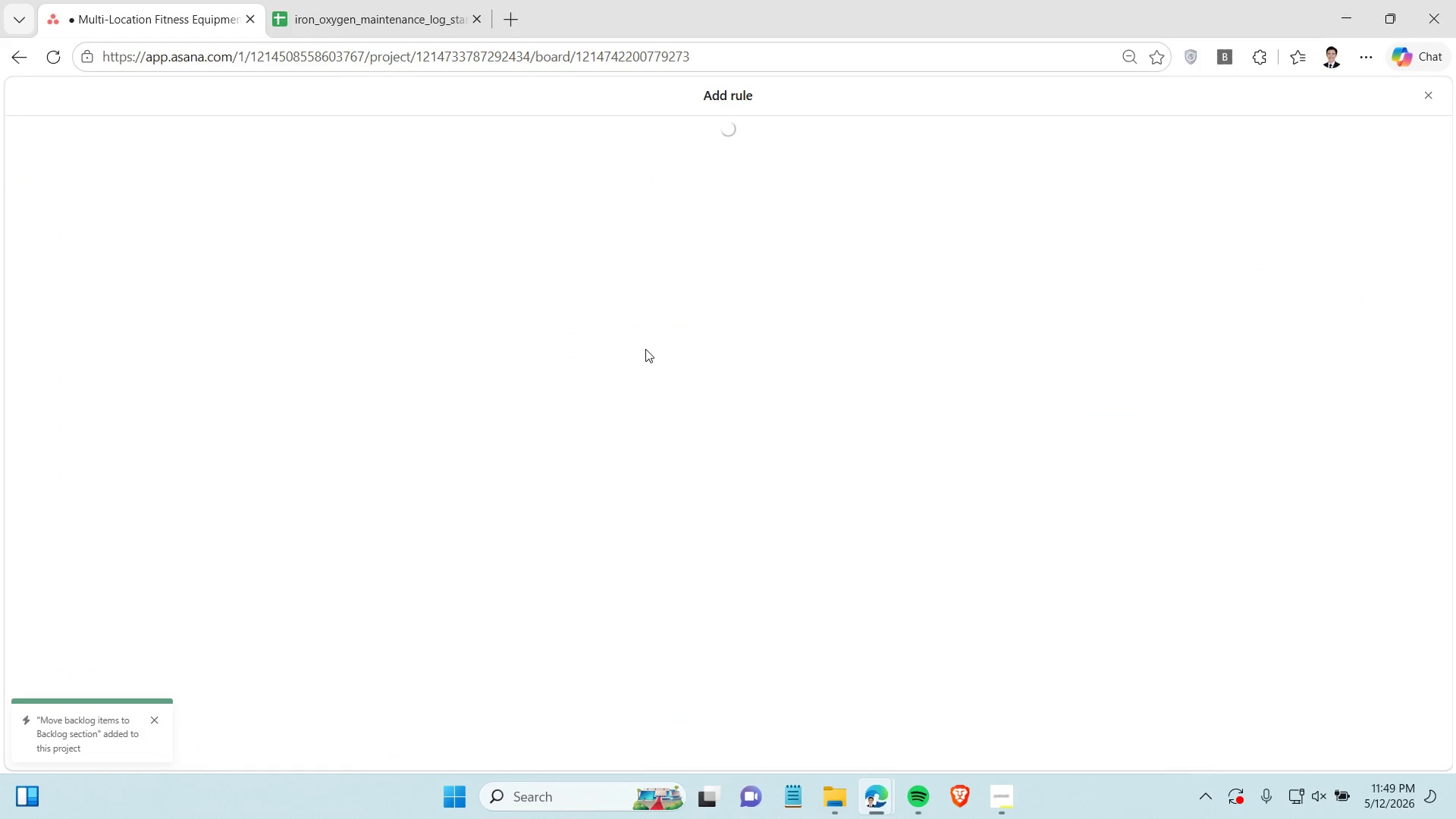 
mouse_move([747, 404])
 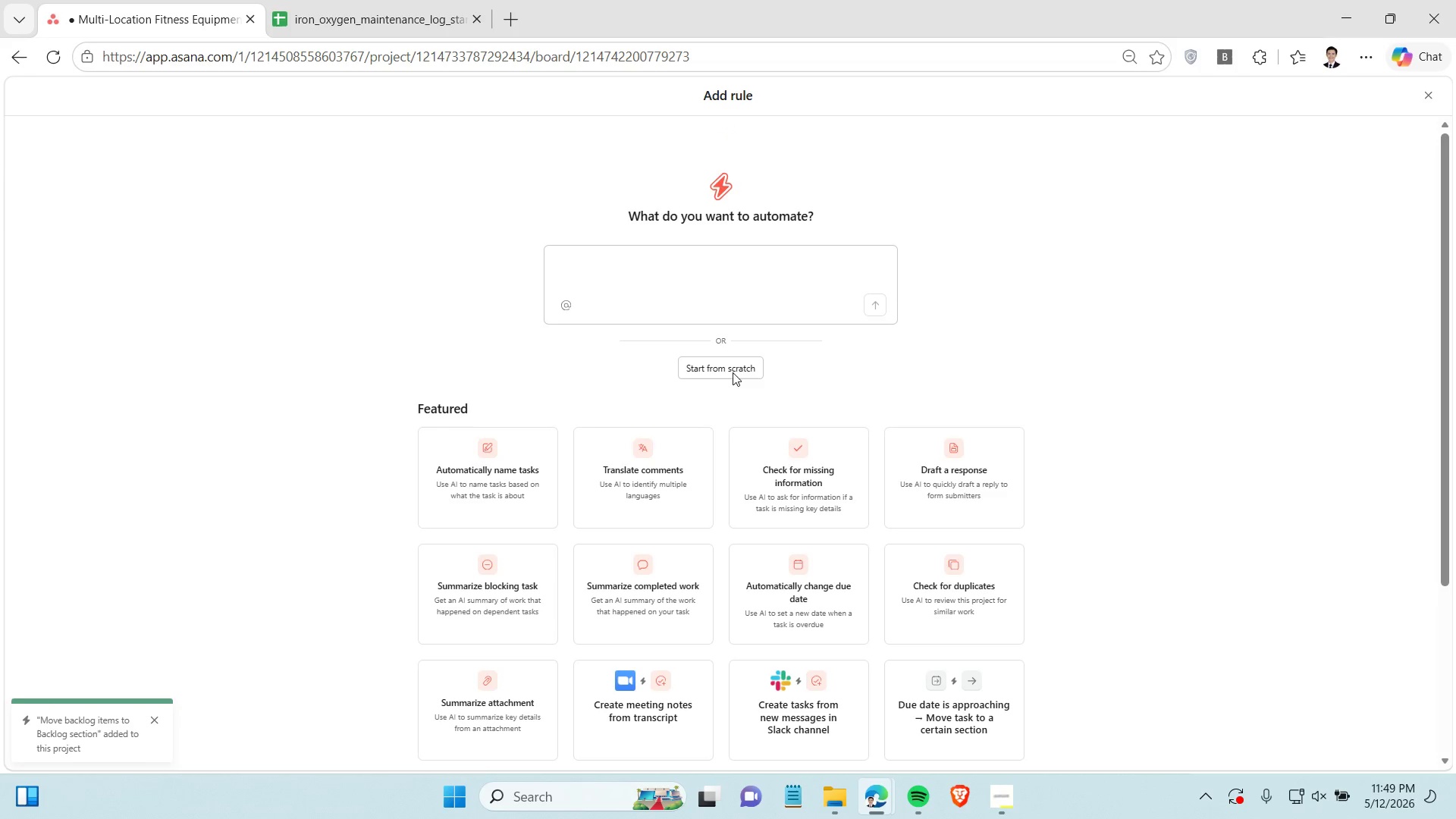 
left_click([733, 372])
 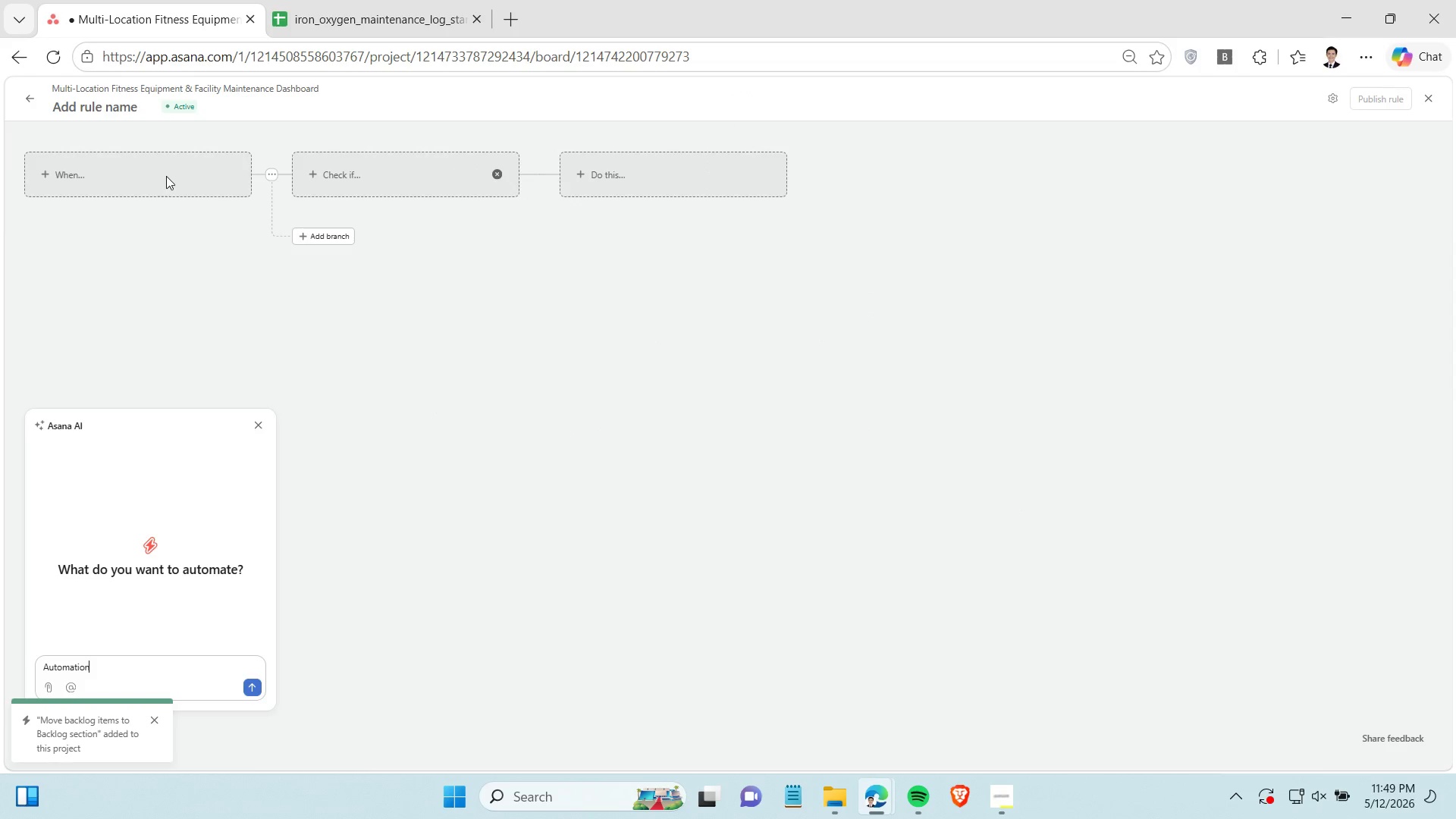 
left_click([162, 174])
 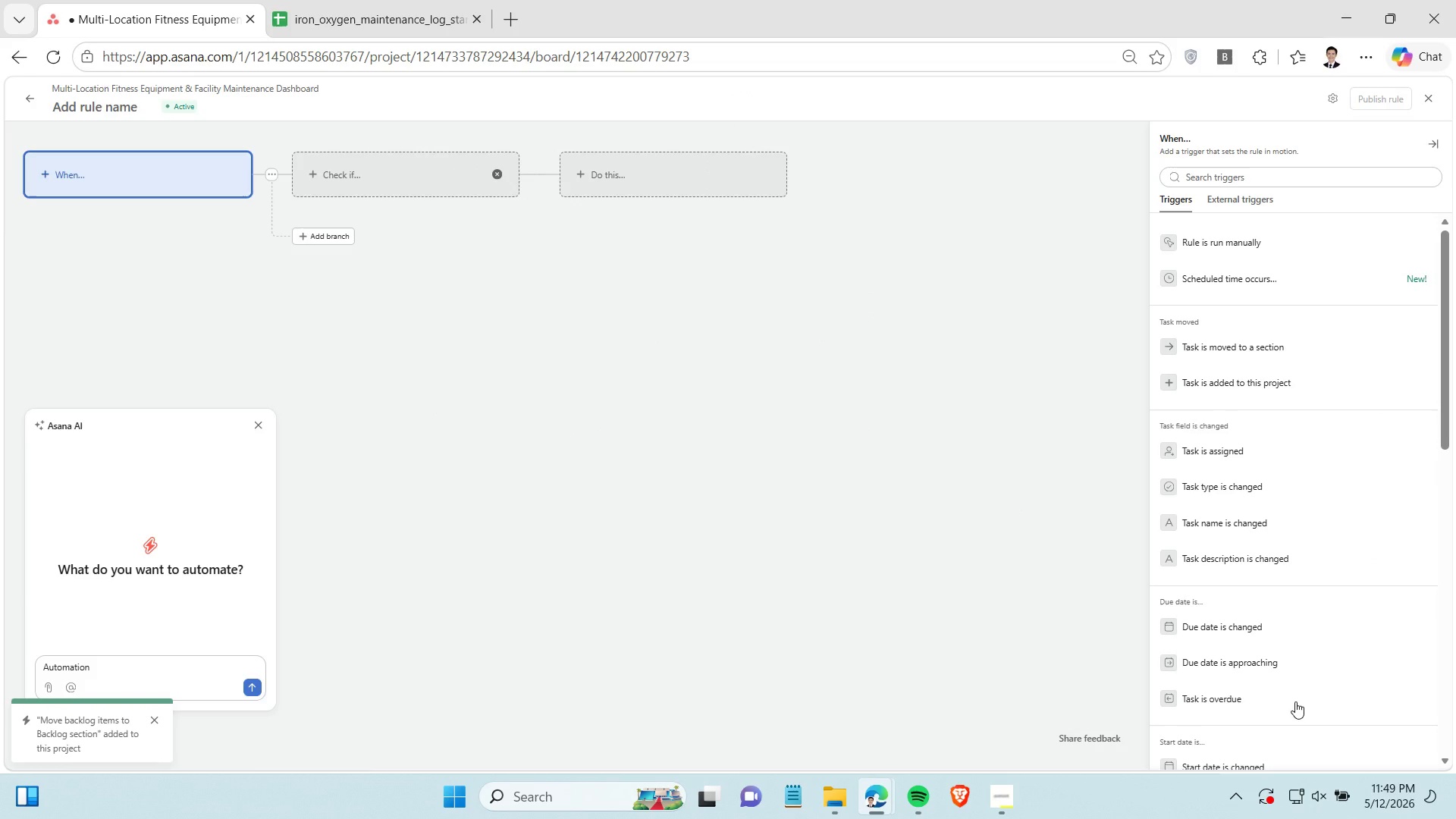 
scroll: coordinate [1265, 551], scroll_direction: down, amount: 8.0
 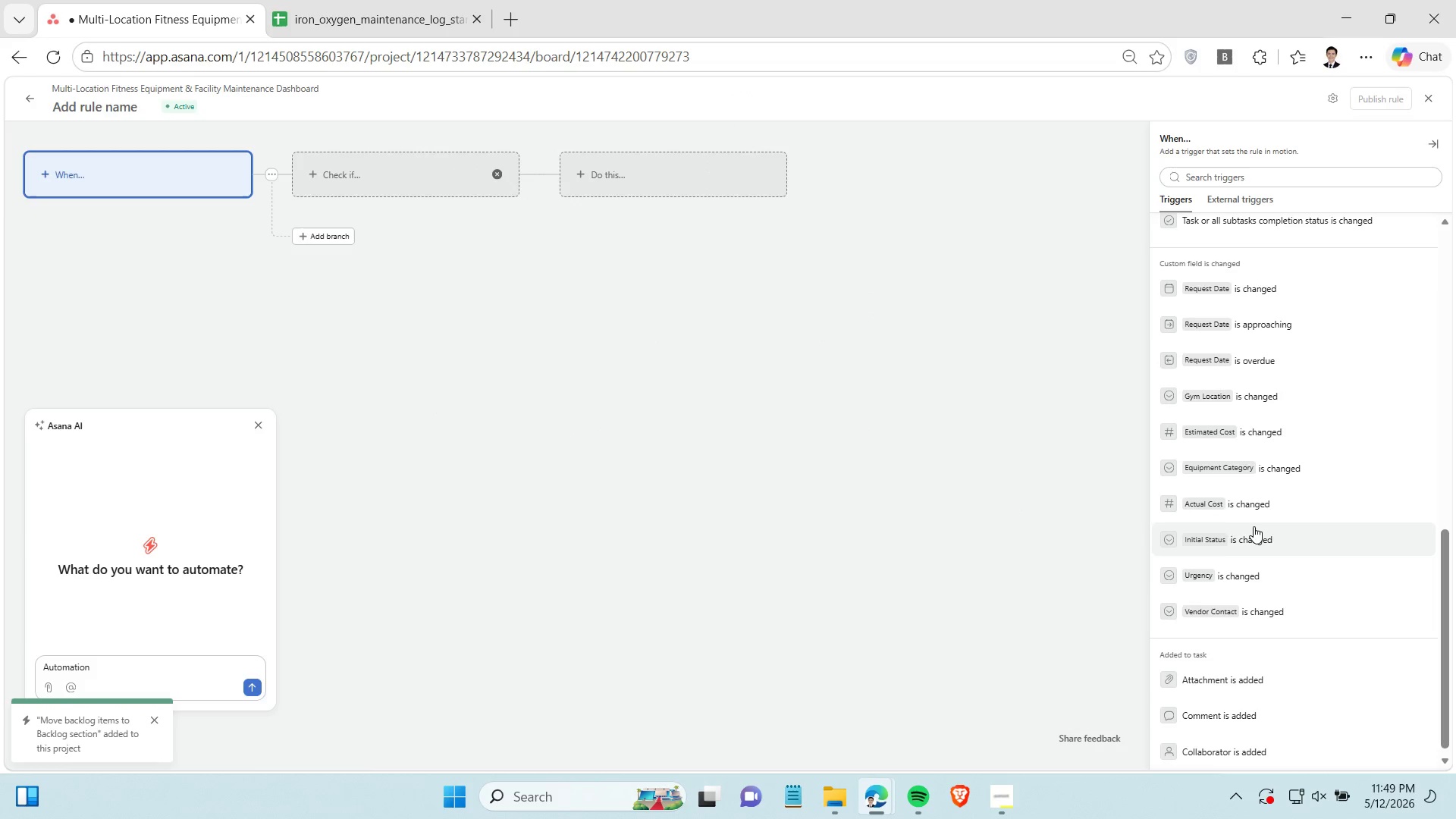 
left_click([1244, 535])
 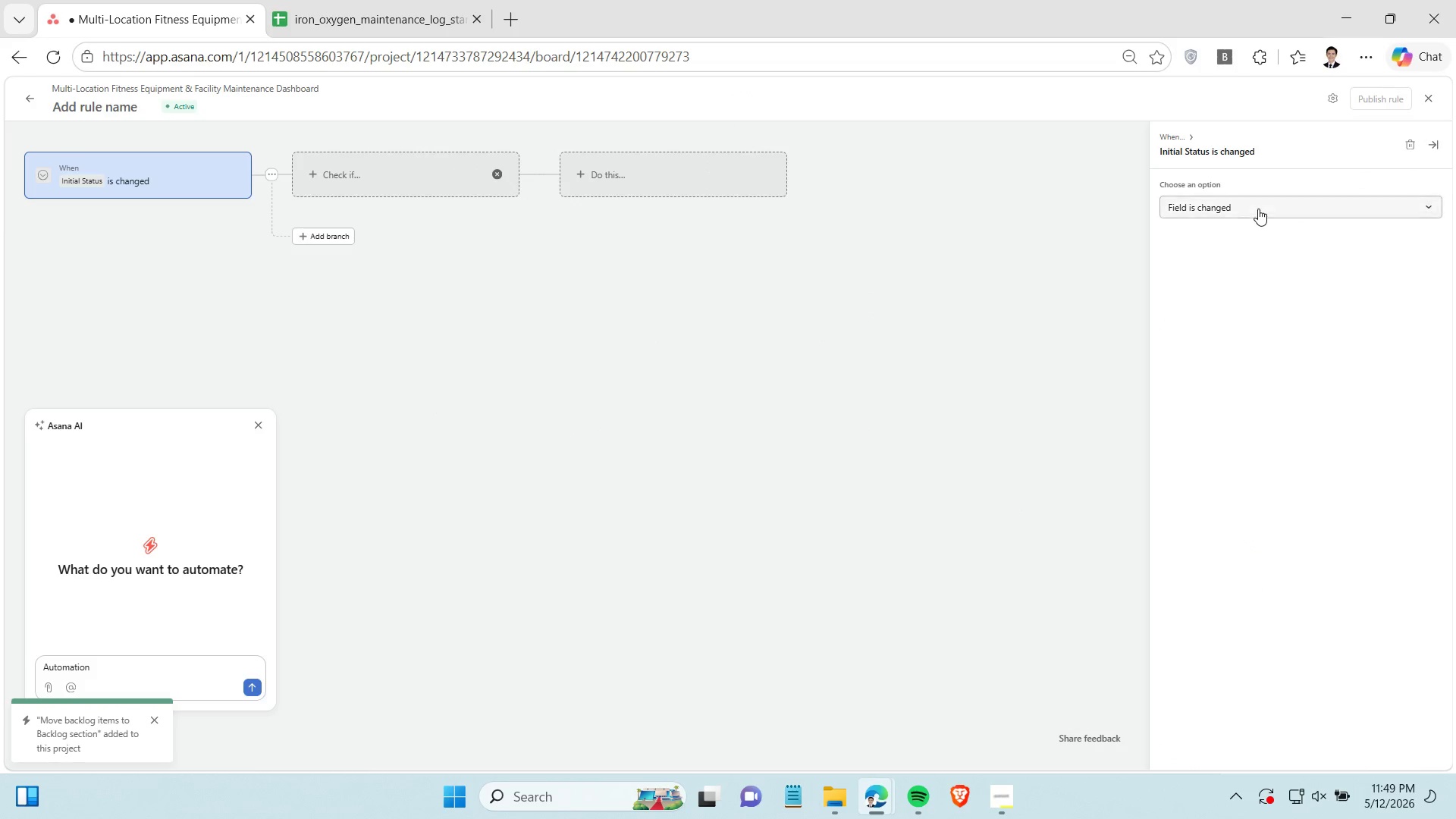 
left_click([1258, 209])
 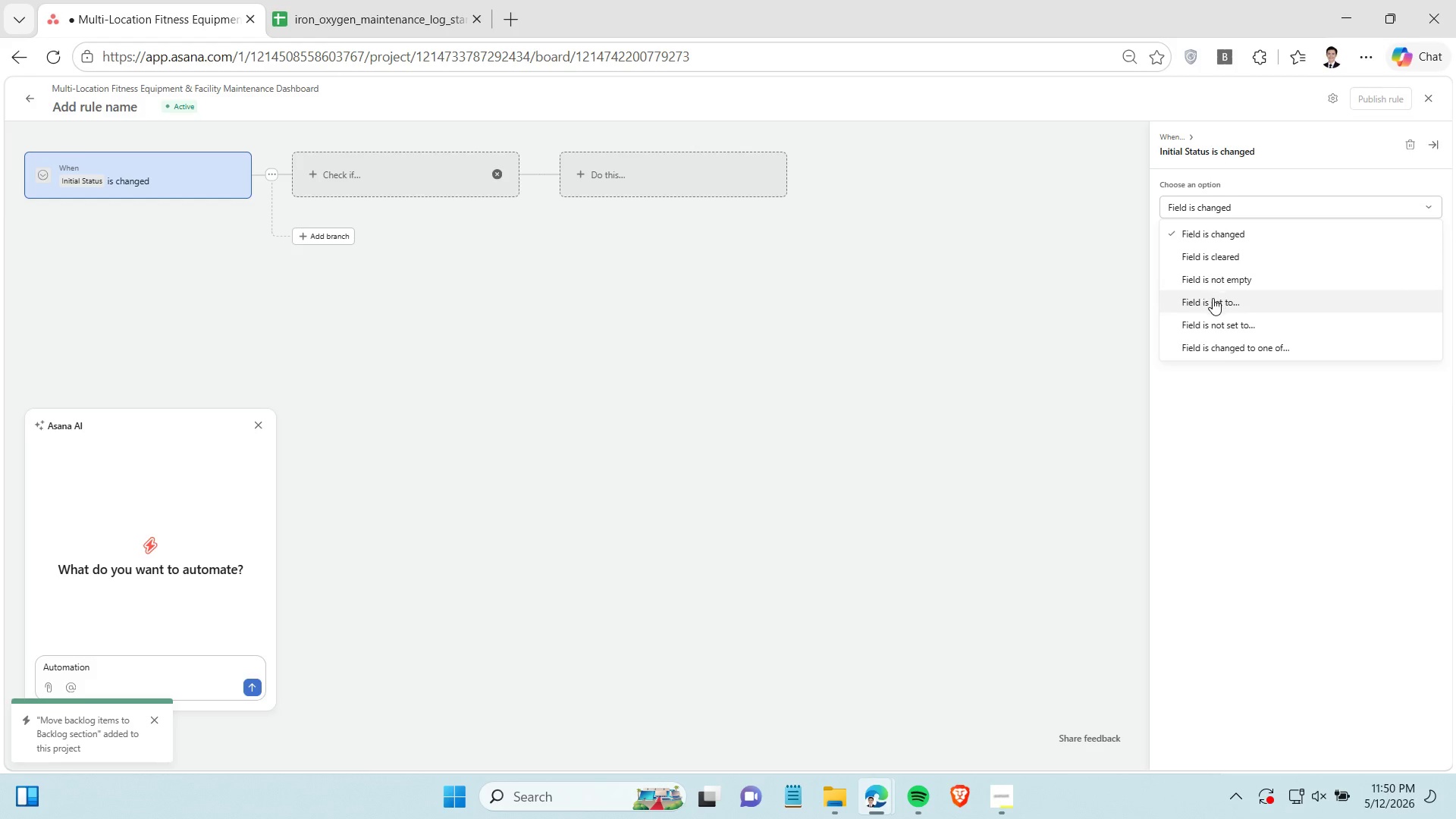 
left_click([1213, 298])
 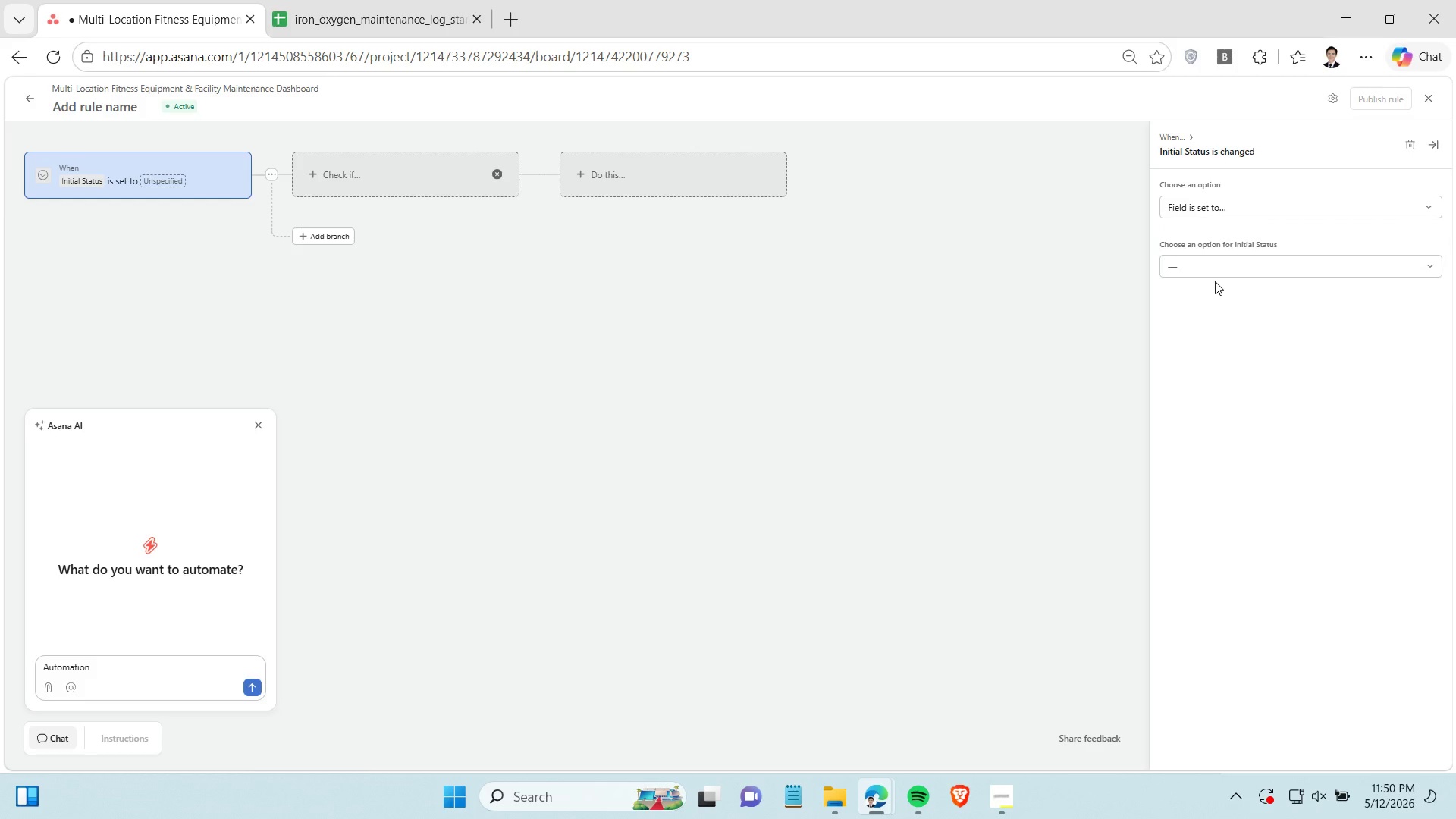 
left_click([1220, 262])
 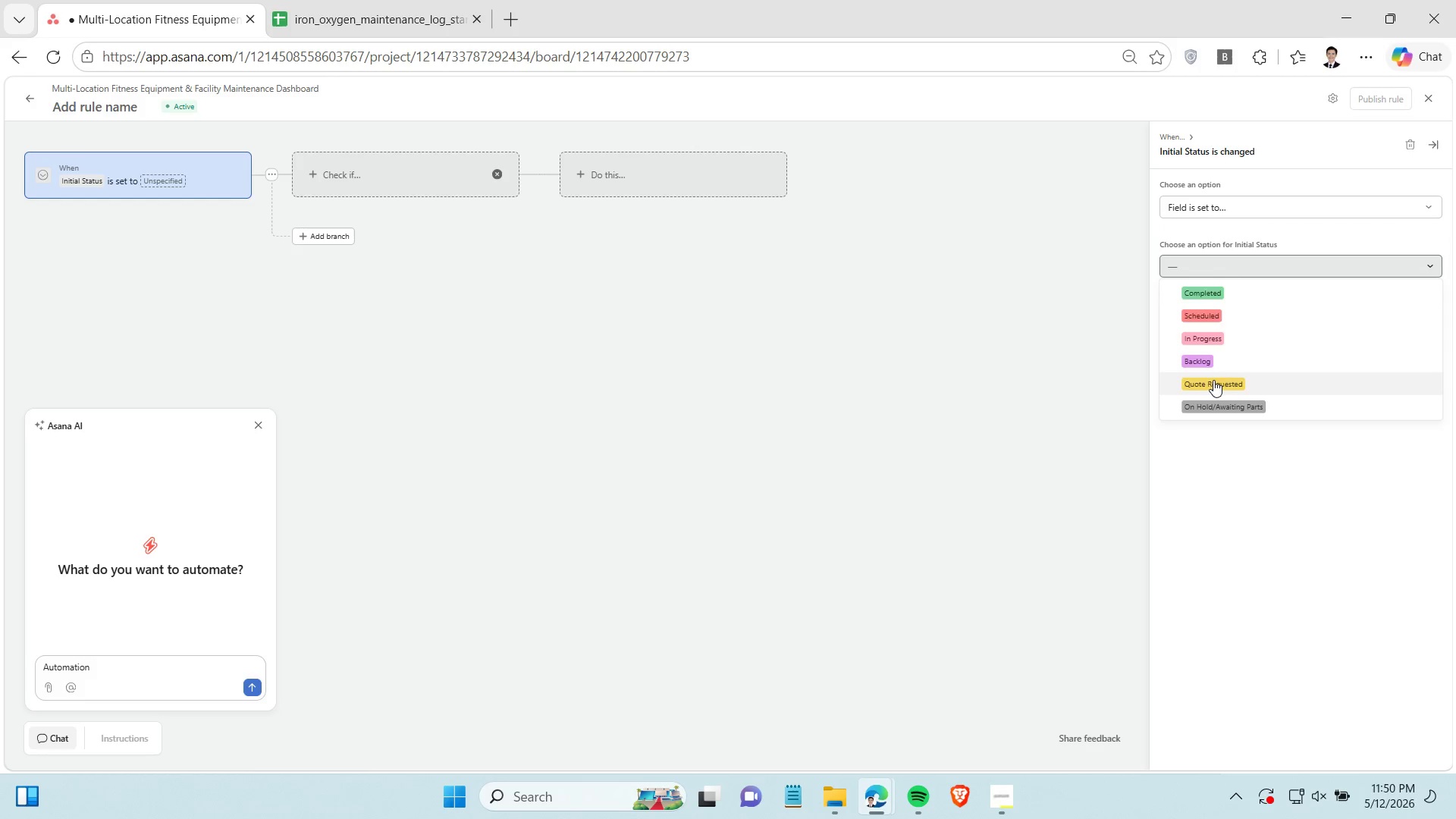 
left_click([1214, 380])
 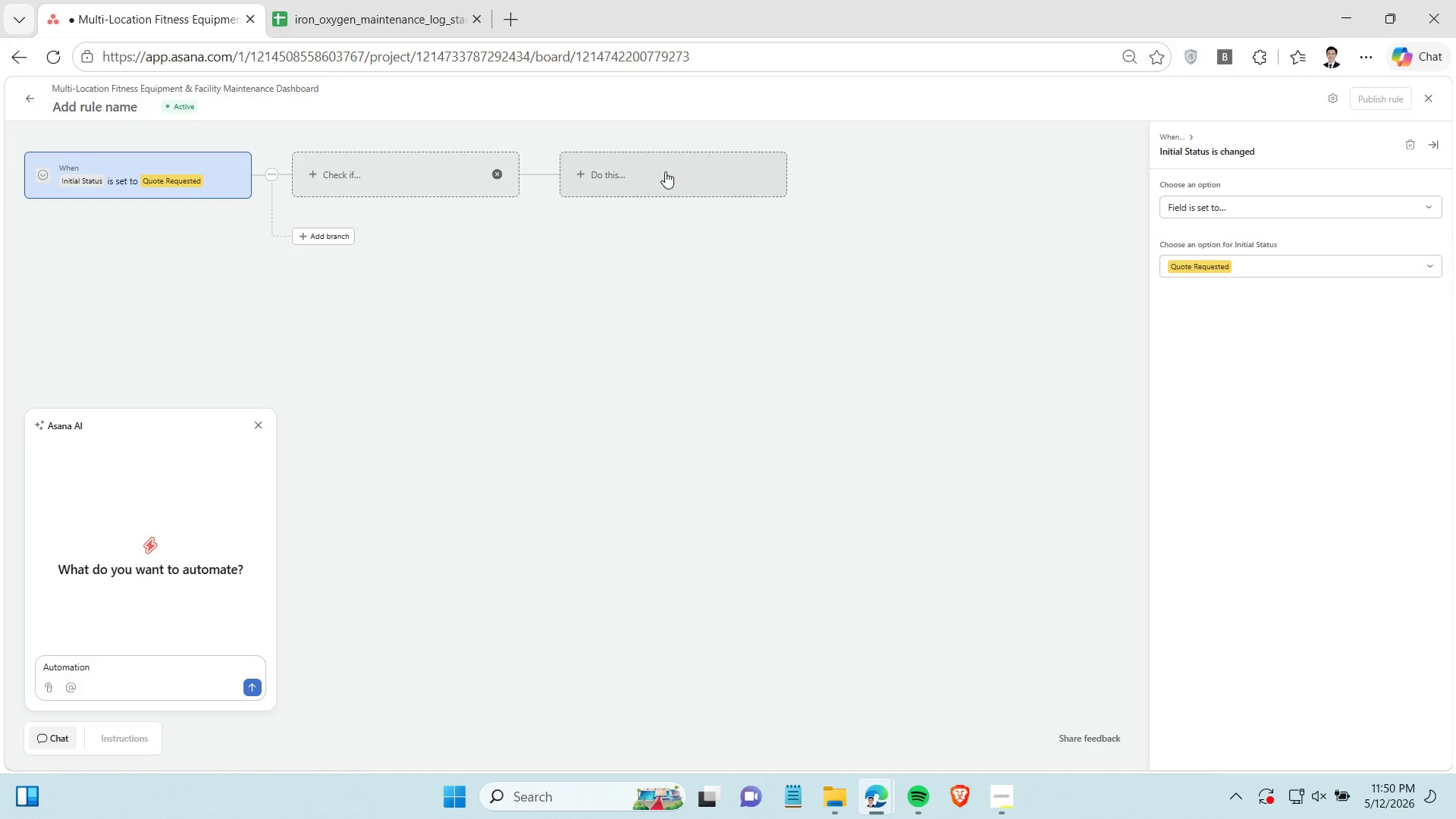 
left_click([665, 171])
 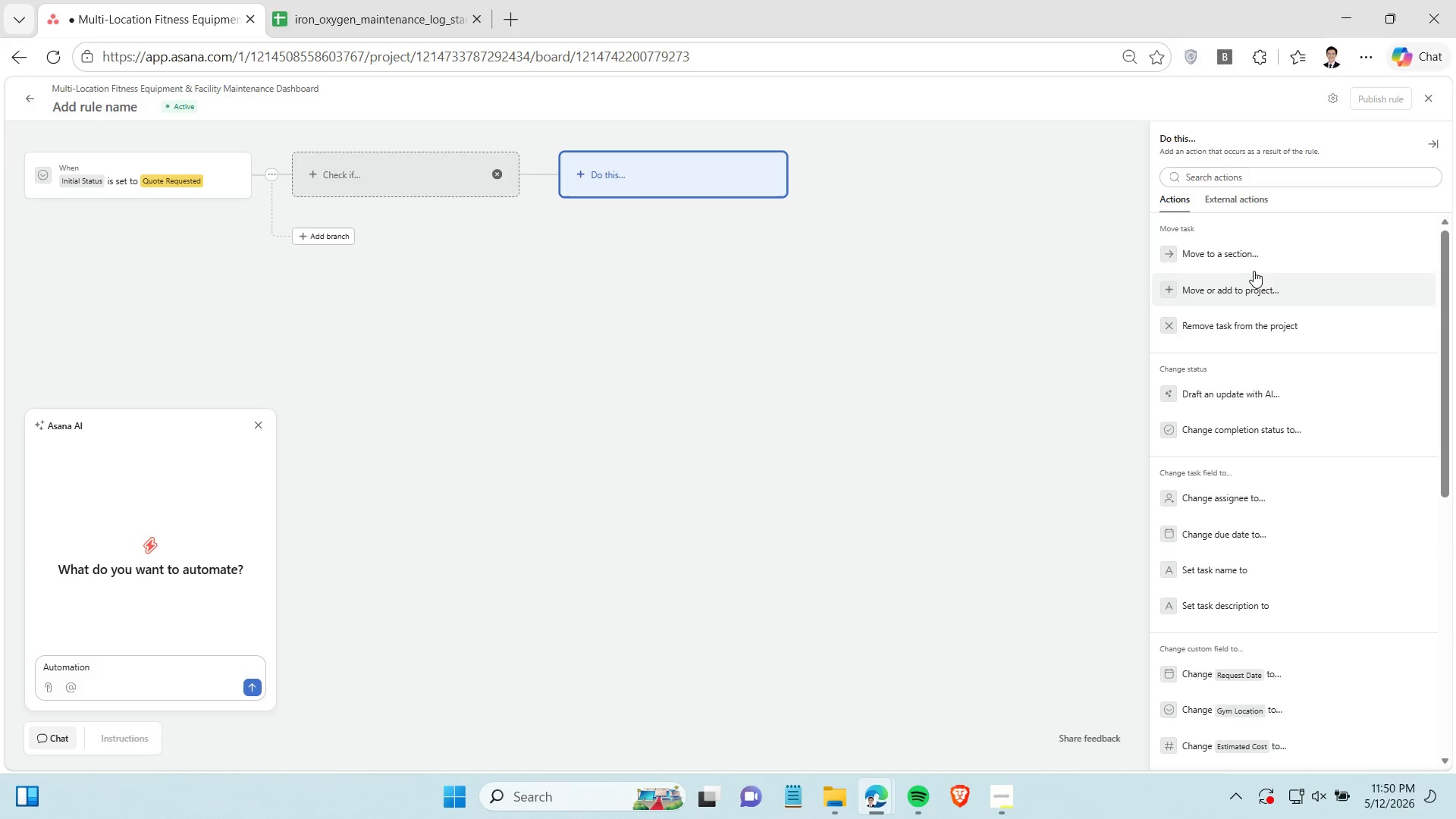 
left_click([1250, 258])
 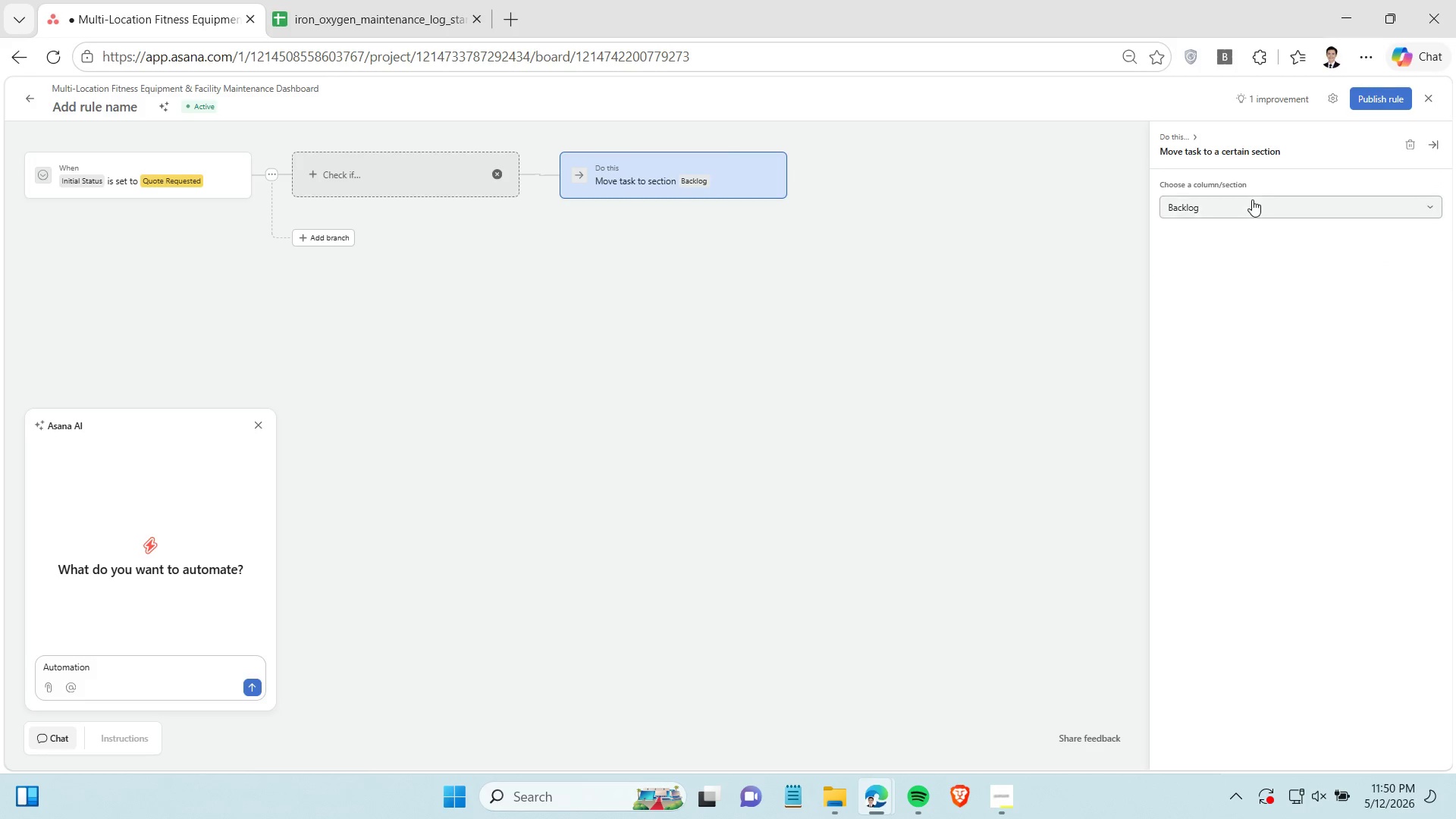 
left_click([1252, 199])
 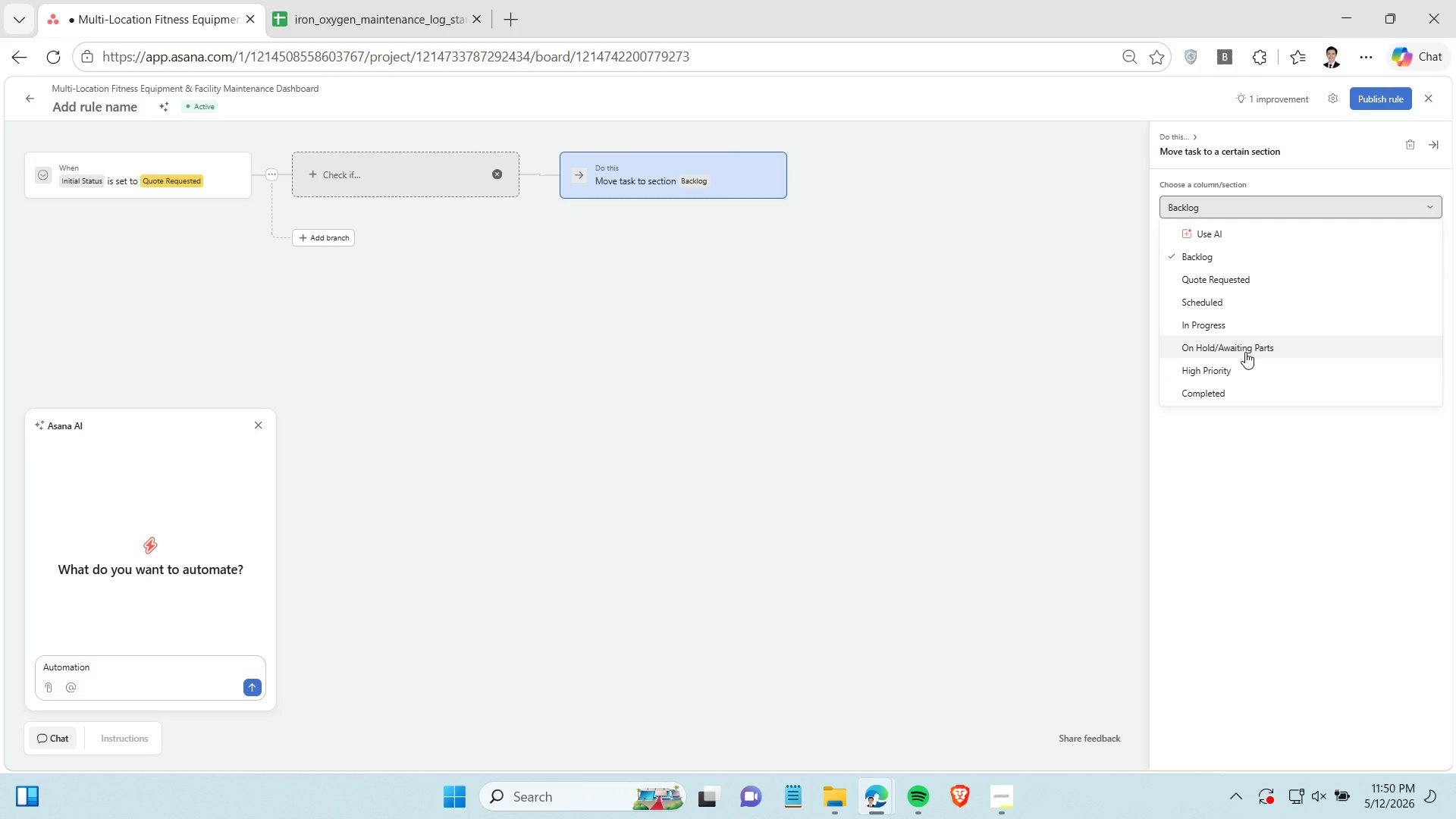 
wait(8.75)
 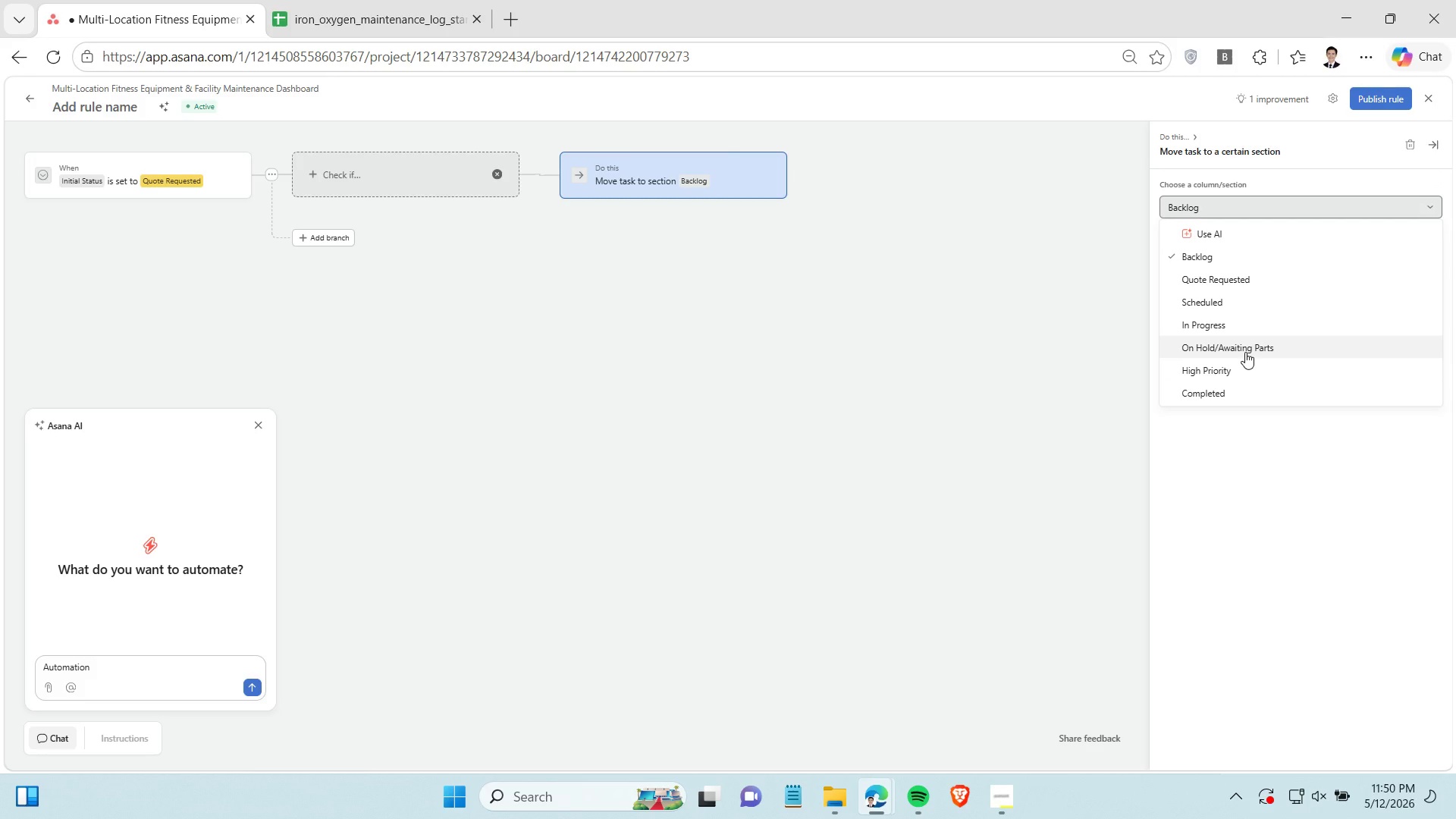 
left_click([1225, 284])
 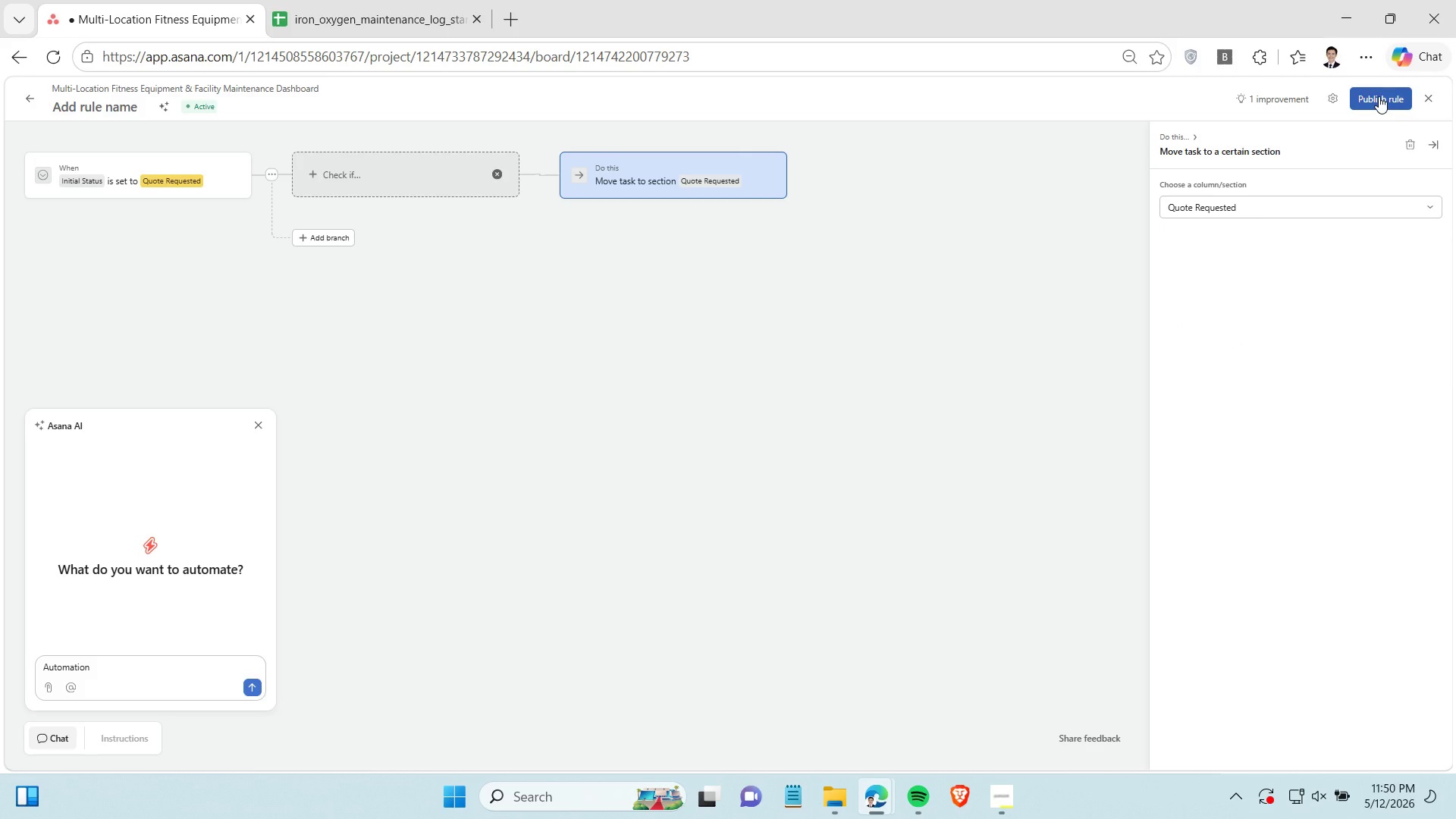 
left_click([1379, 96])
 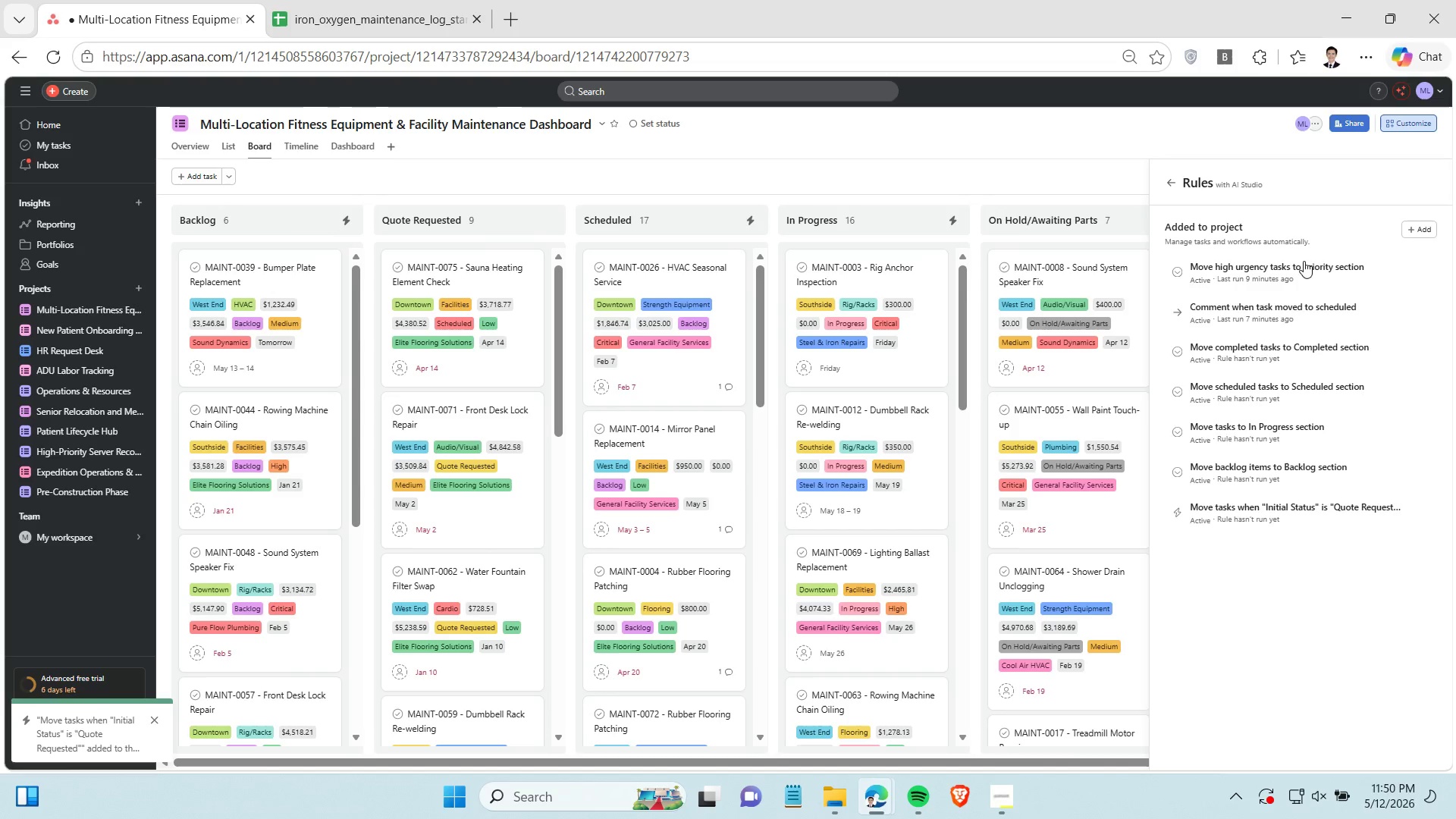 
wait(6.36)
 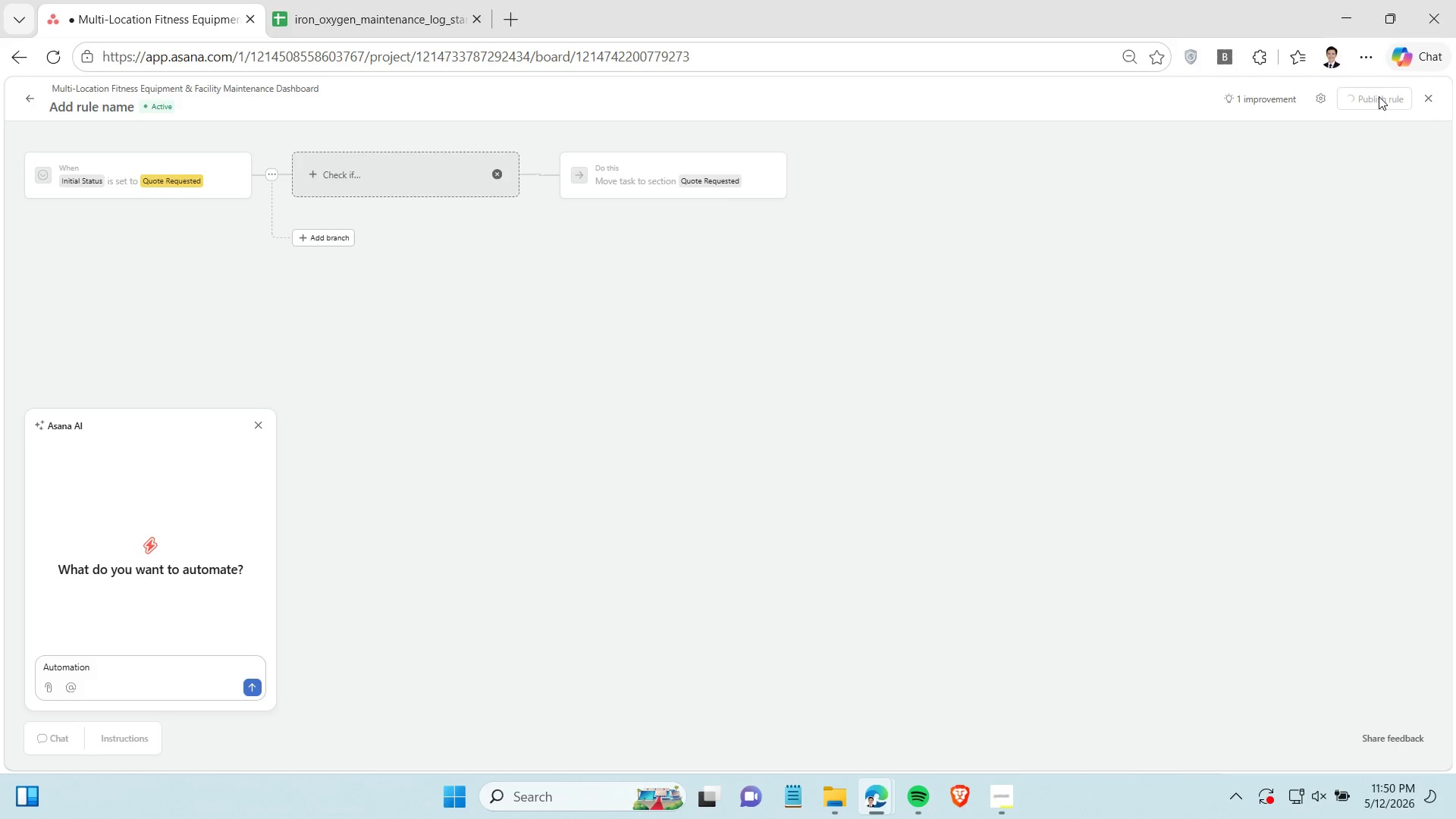 
left_click([1419, 227])
 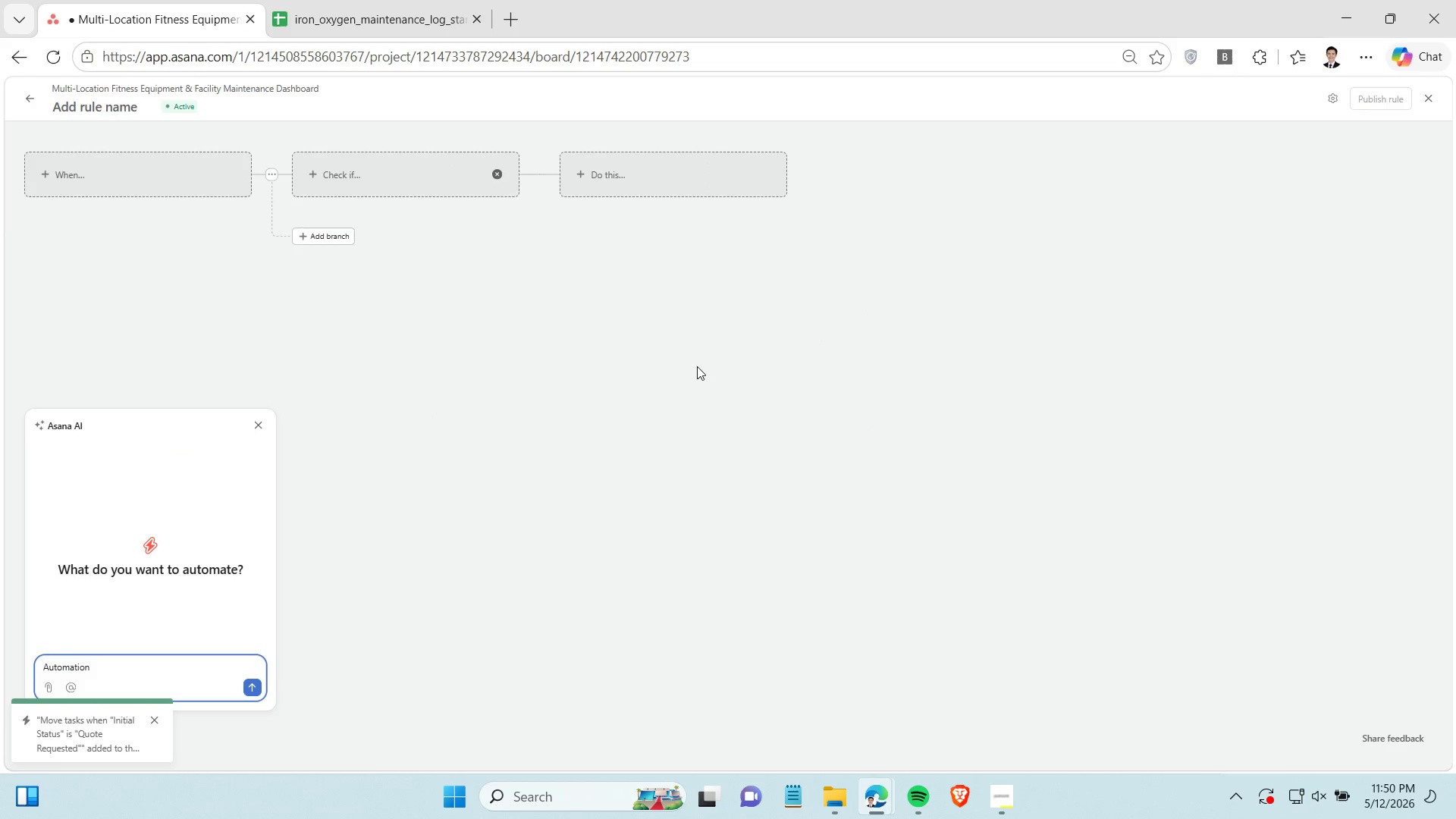 
wait(7.97)
 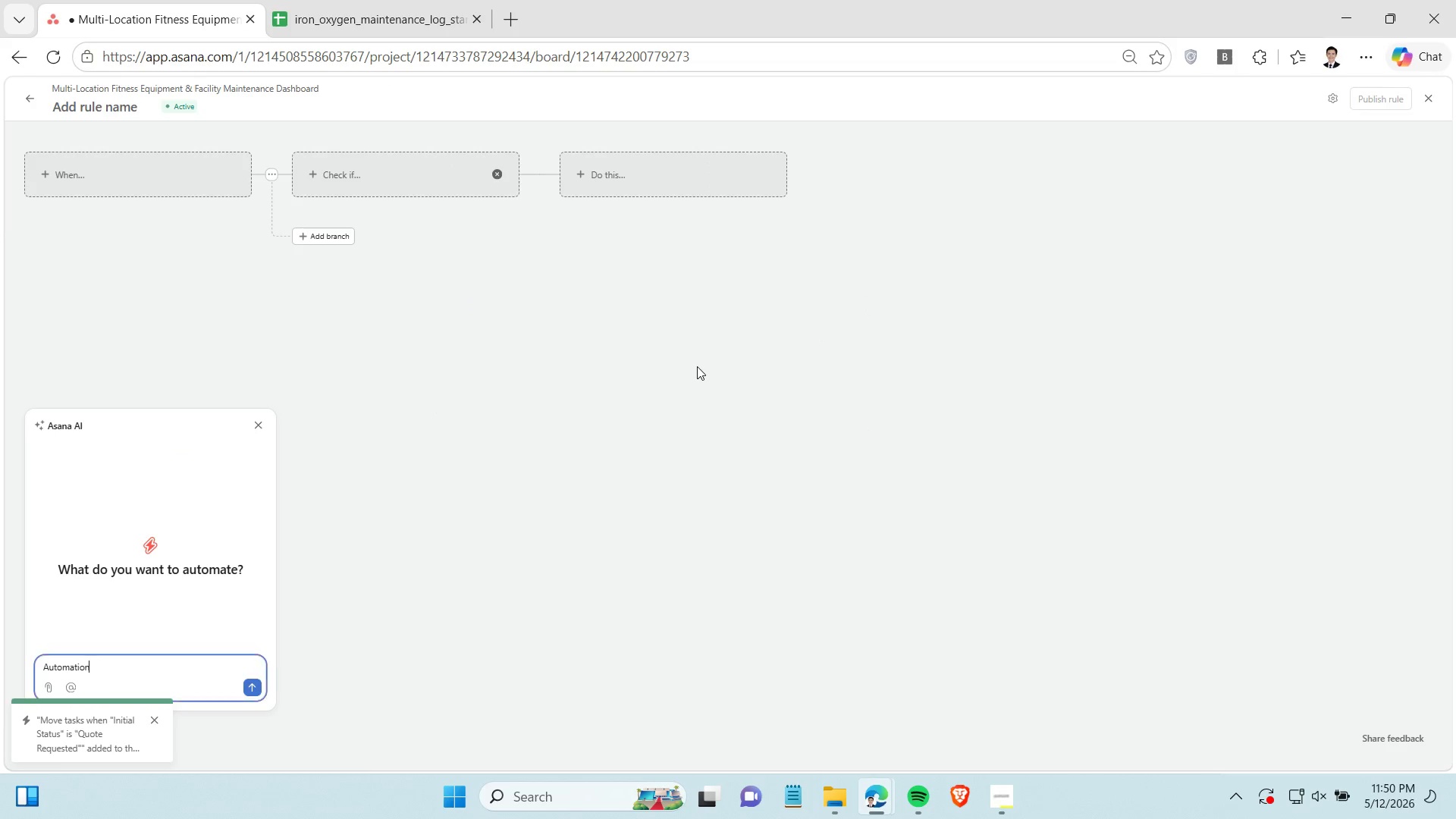 
left_click([165, 164])
 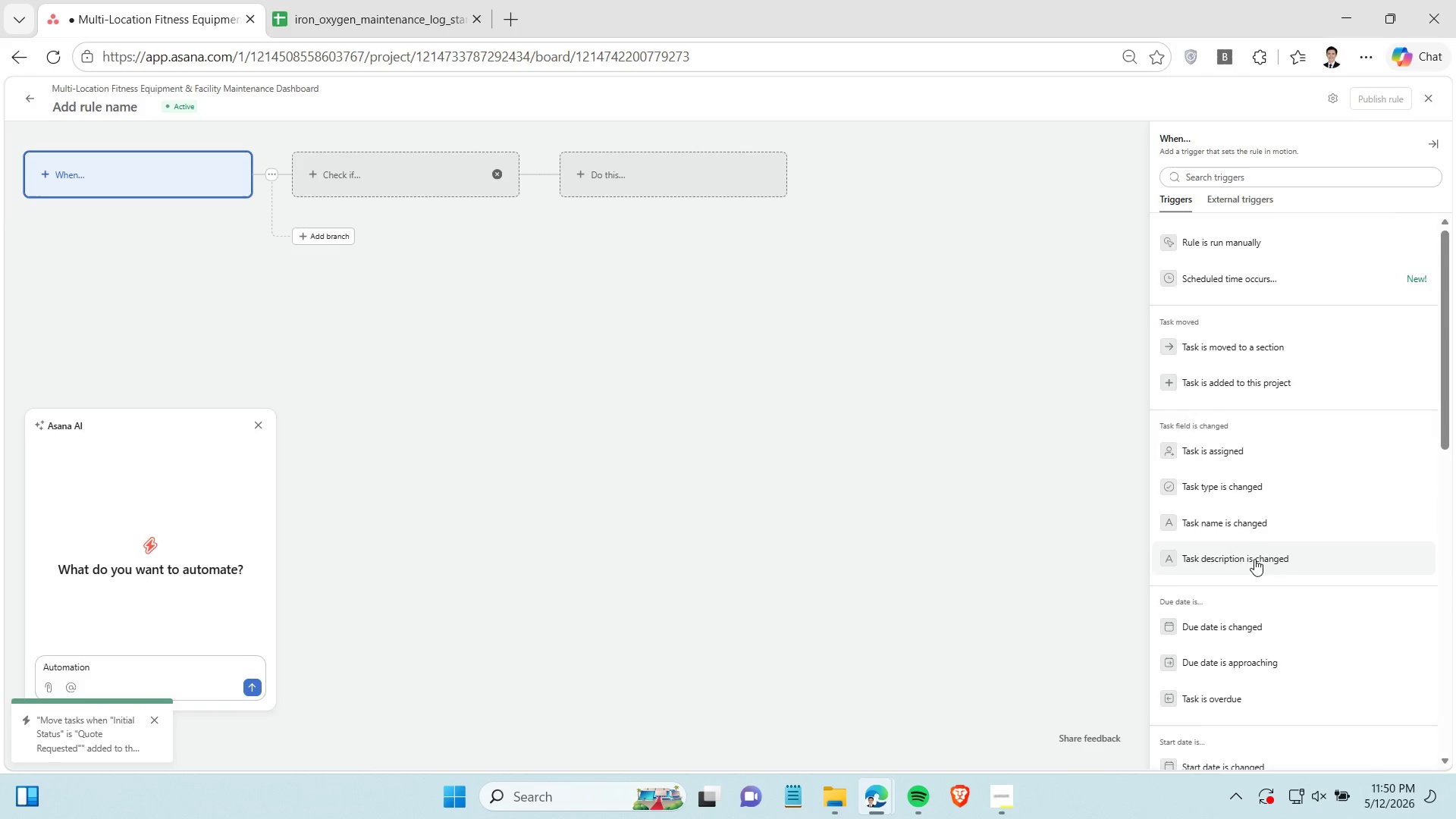 
scroll: coordinate [1260, 565], scroll_direction: down, amount: 7.0
 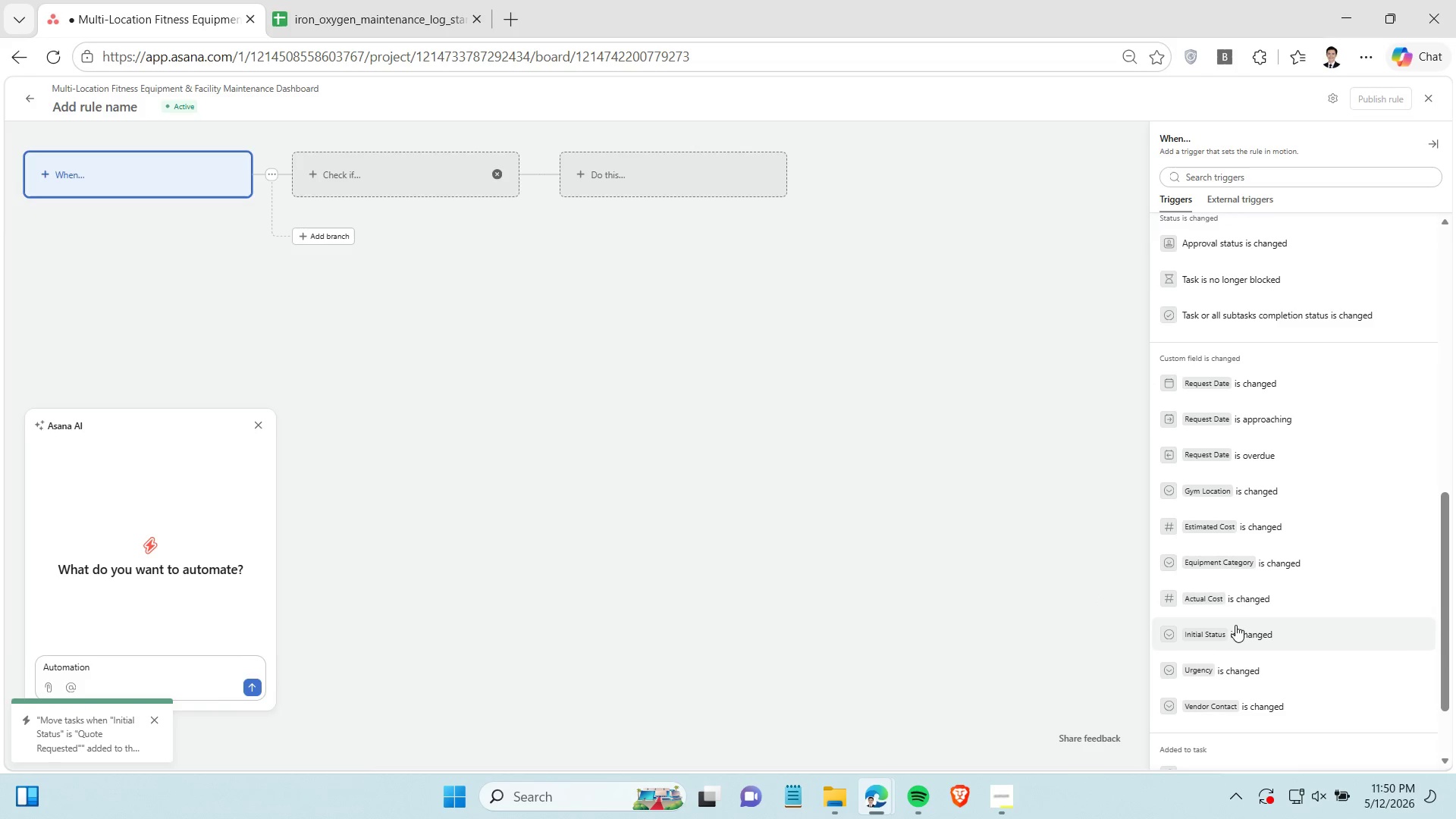 
left_click([1235, 625])
 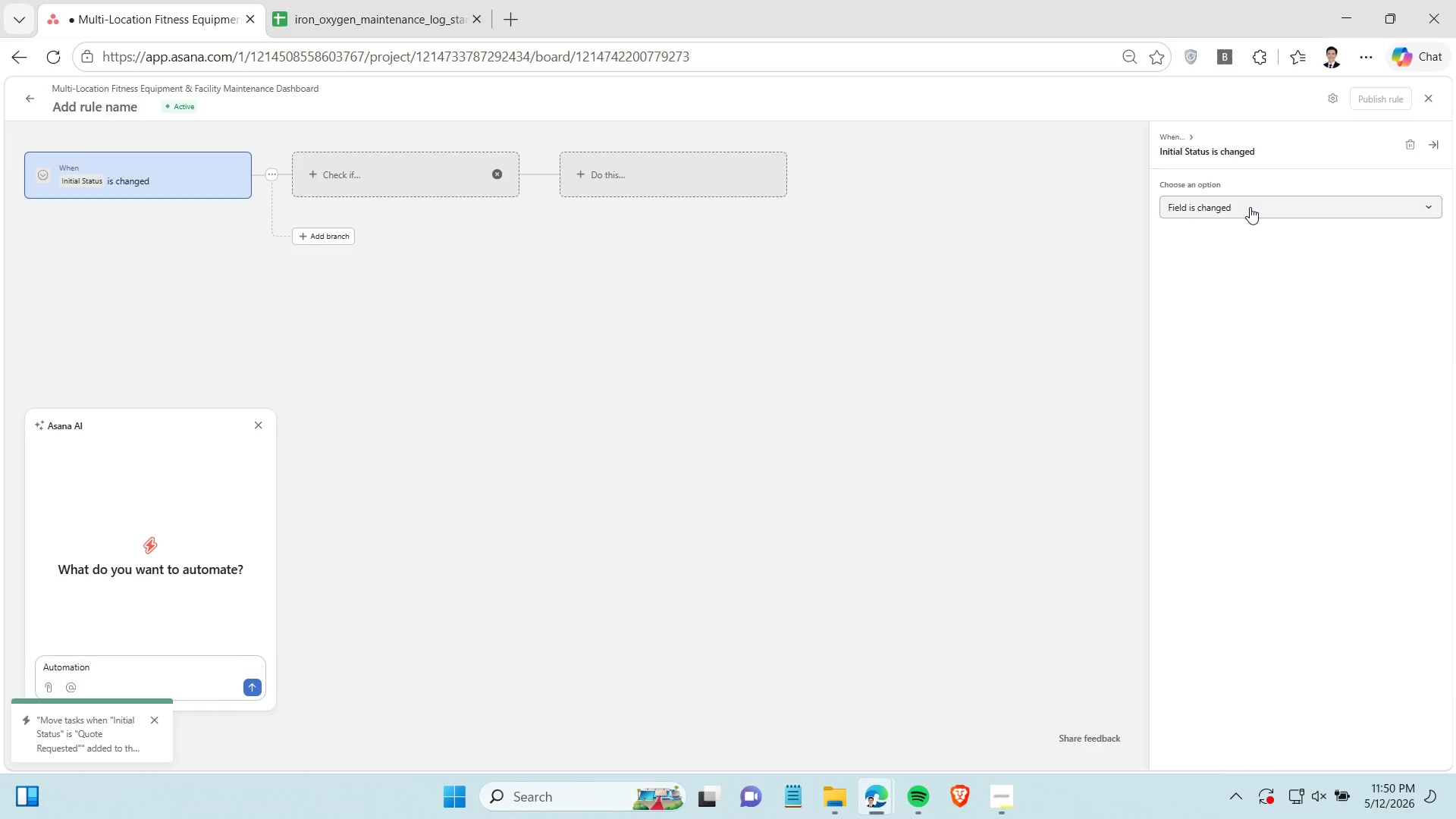 
left_click([1250, 207])
 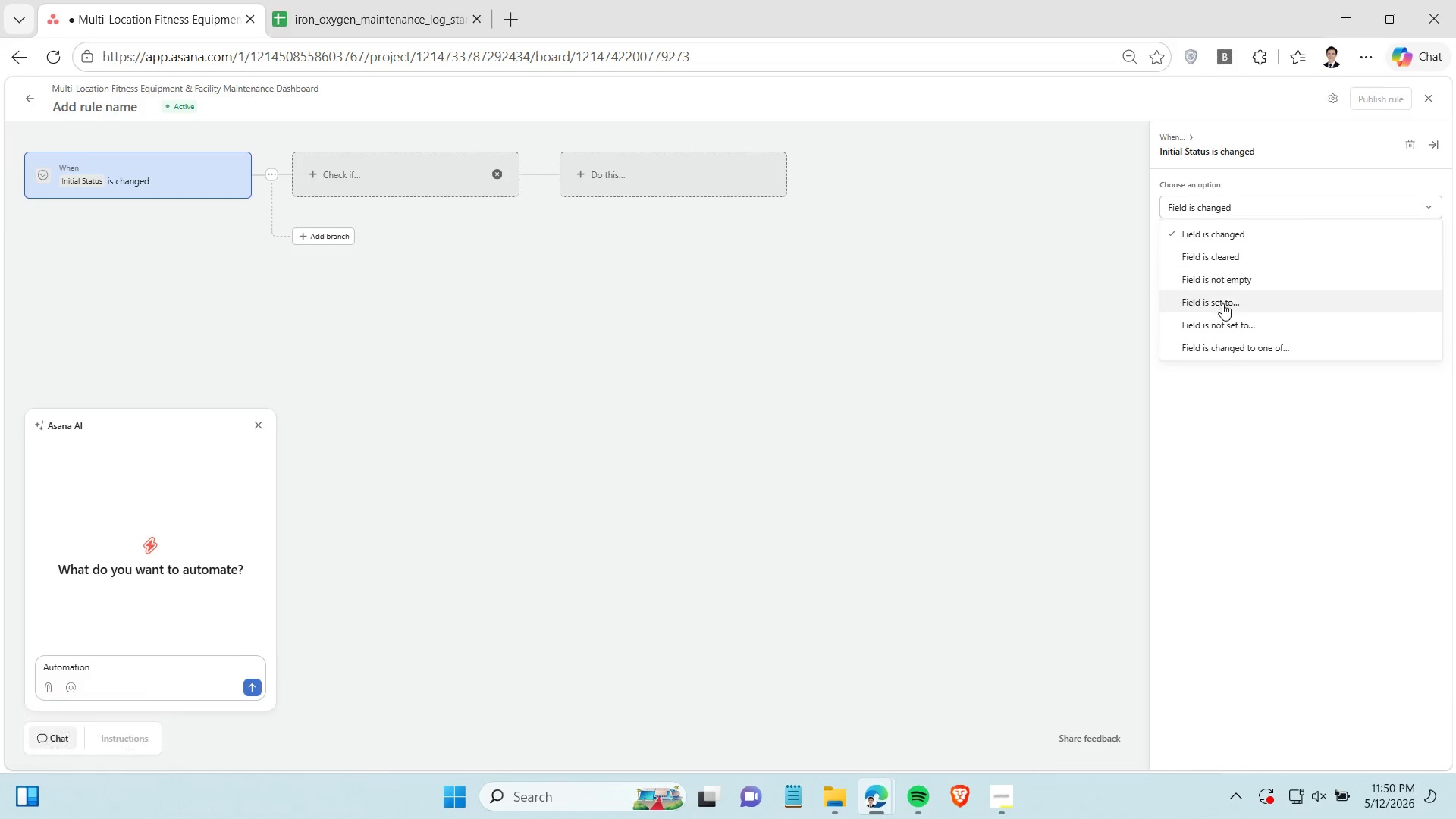 
left_click([1222, 303])
 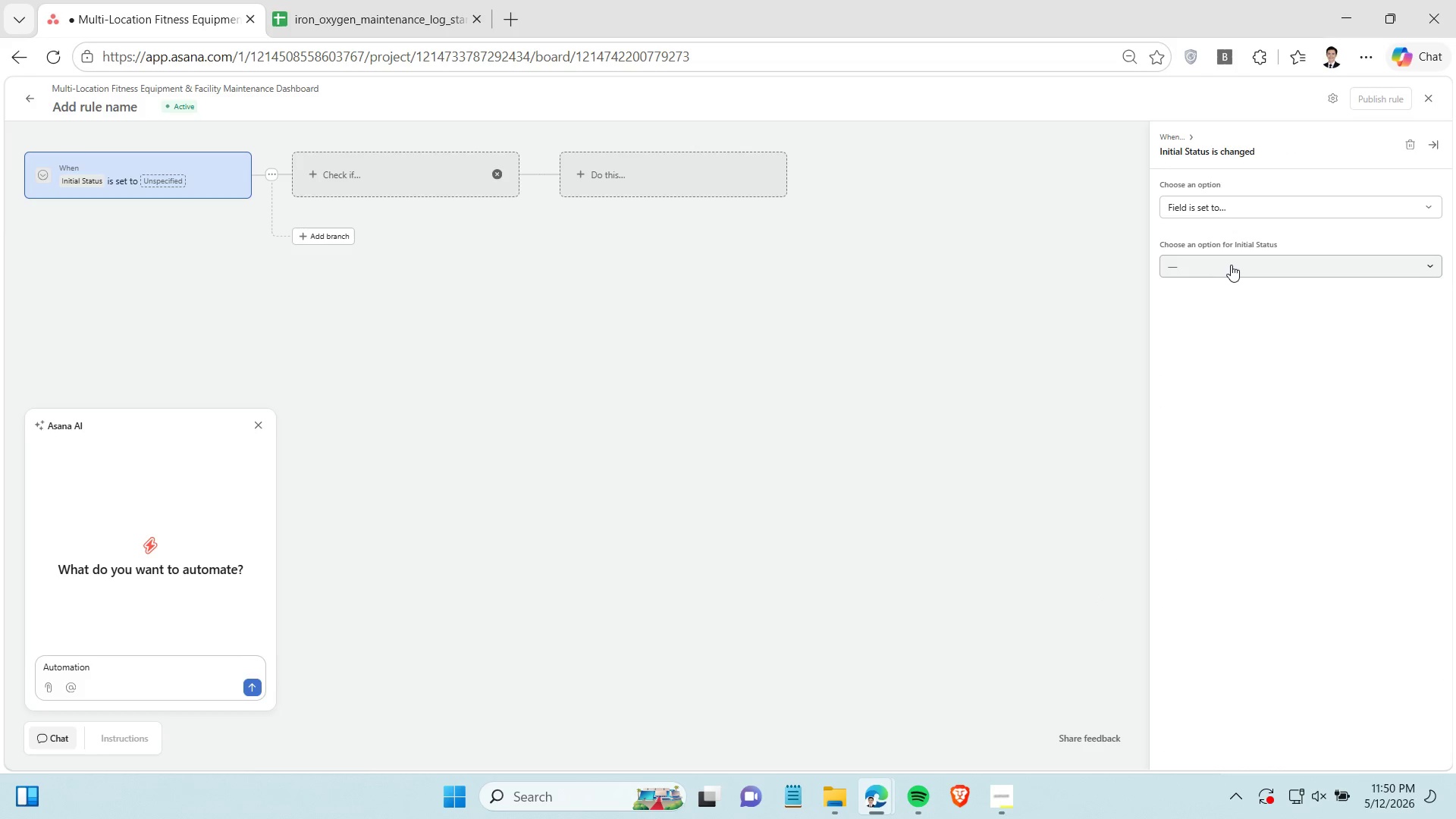 
left_click([1232, 265])
 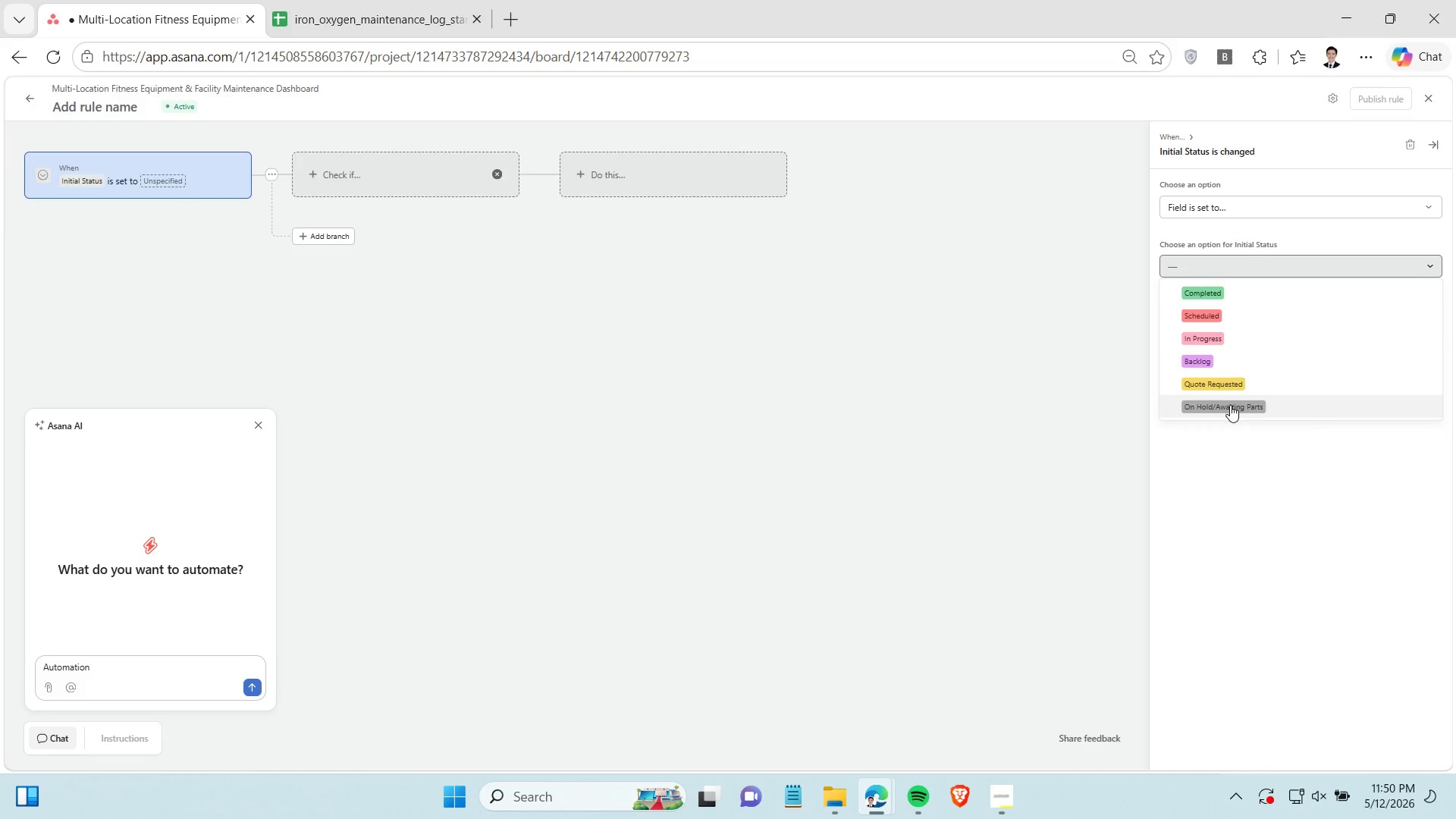 
left_click([1230, 405])
 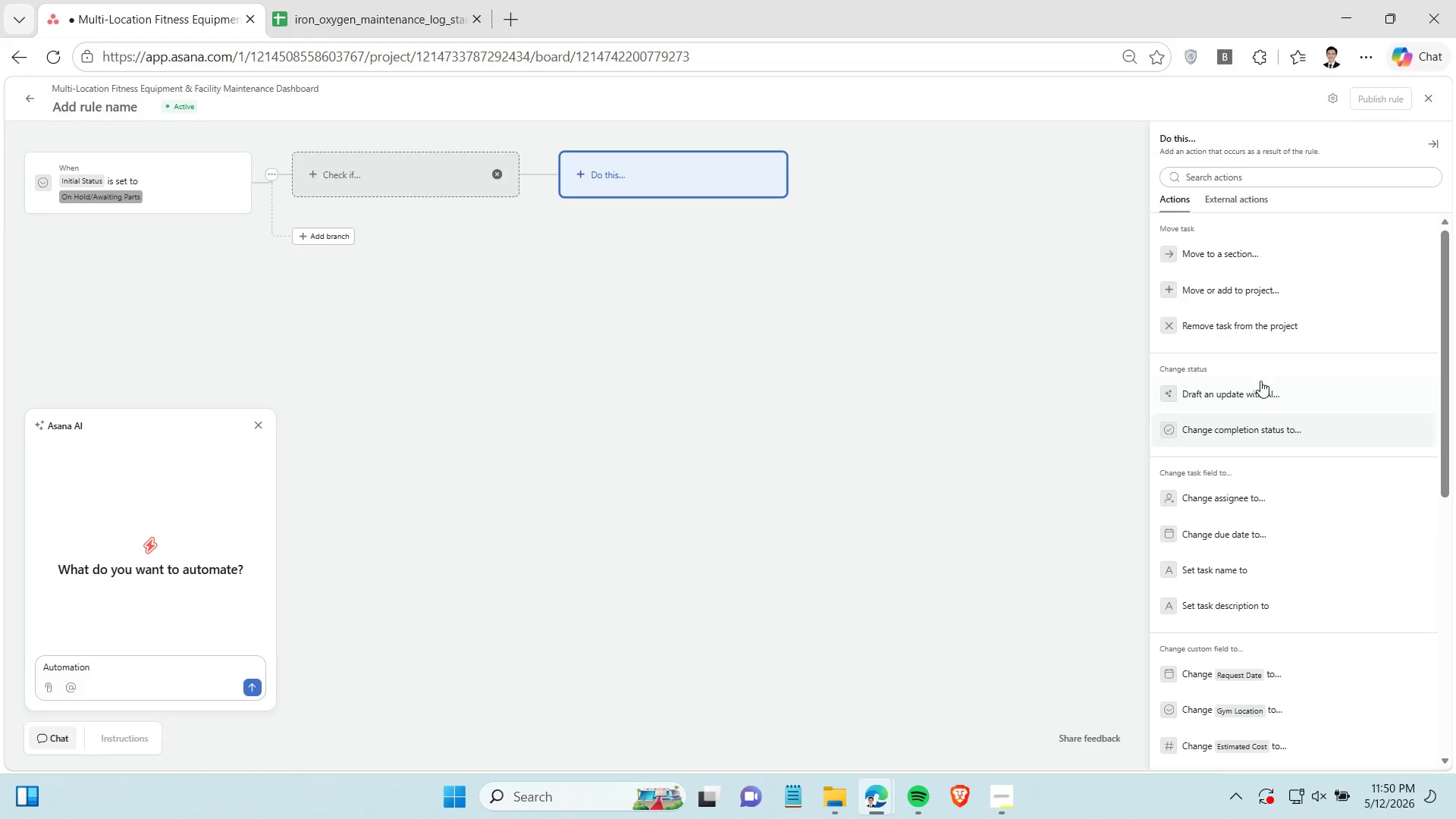 
left_click([1228, 248])
 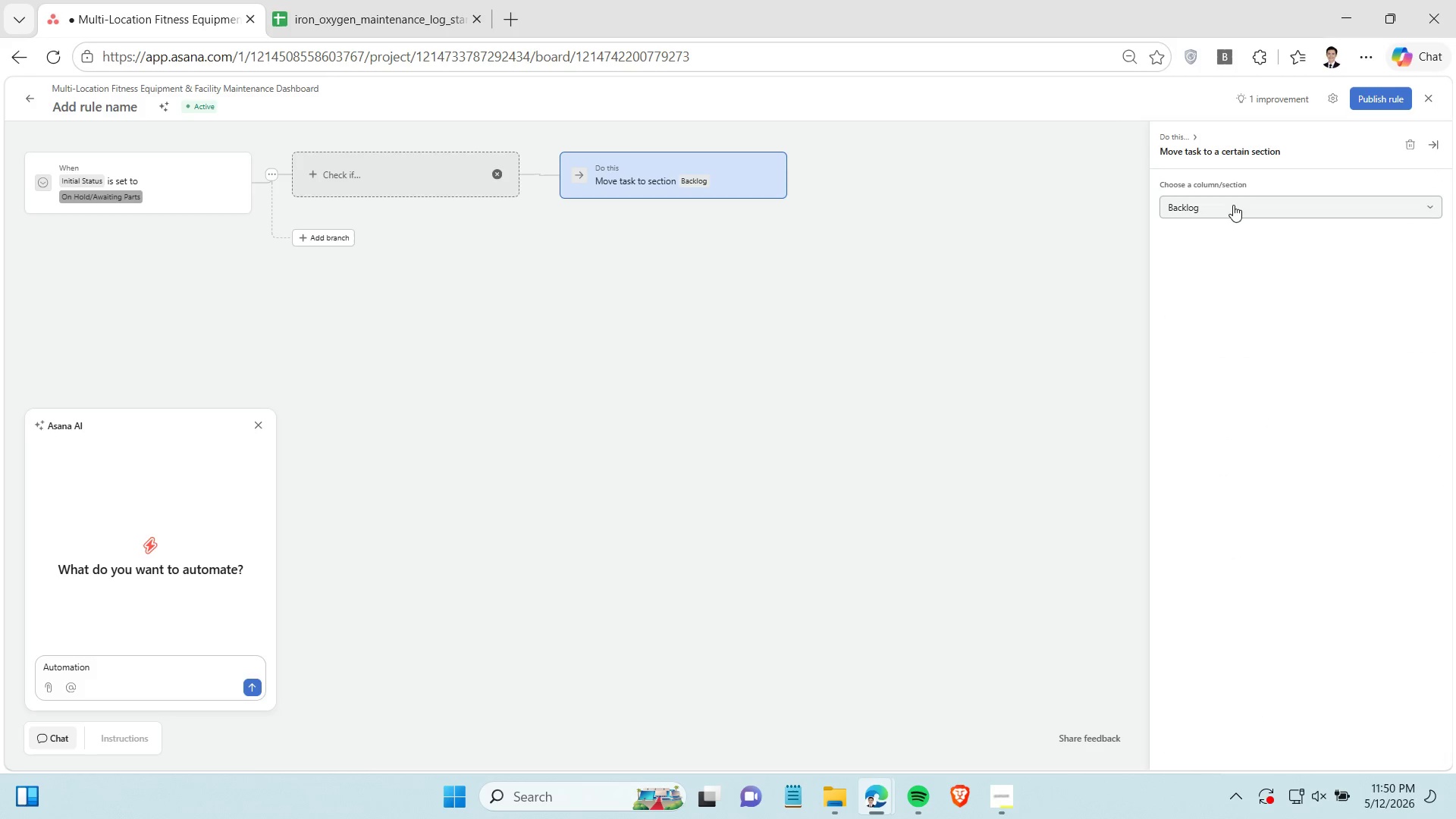 
left_click([1233, 205])
 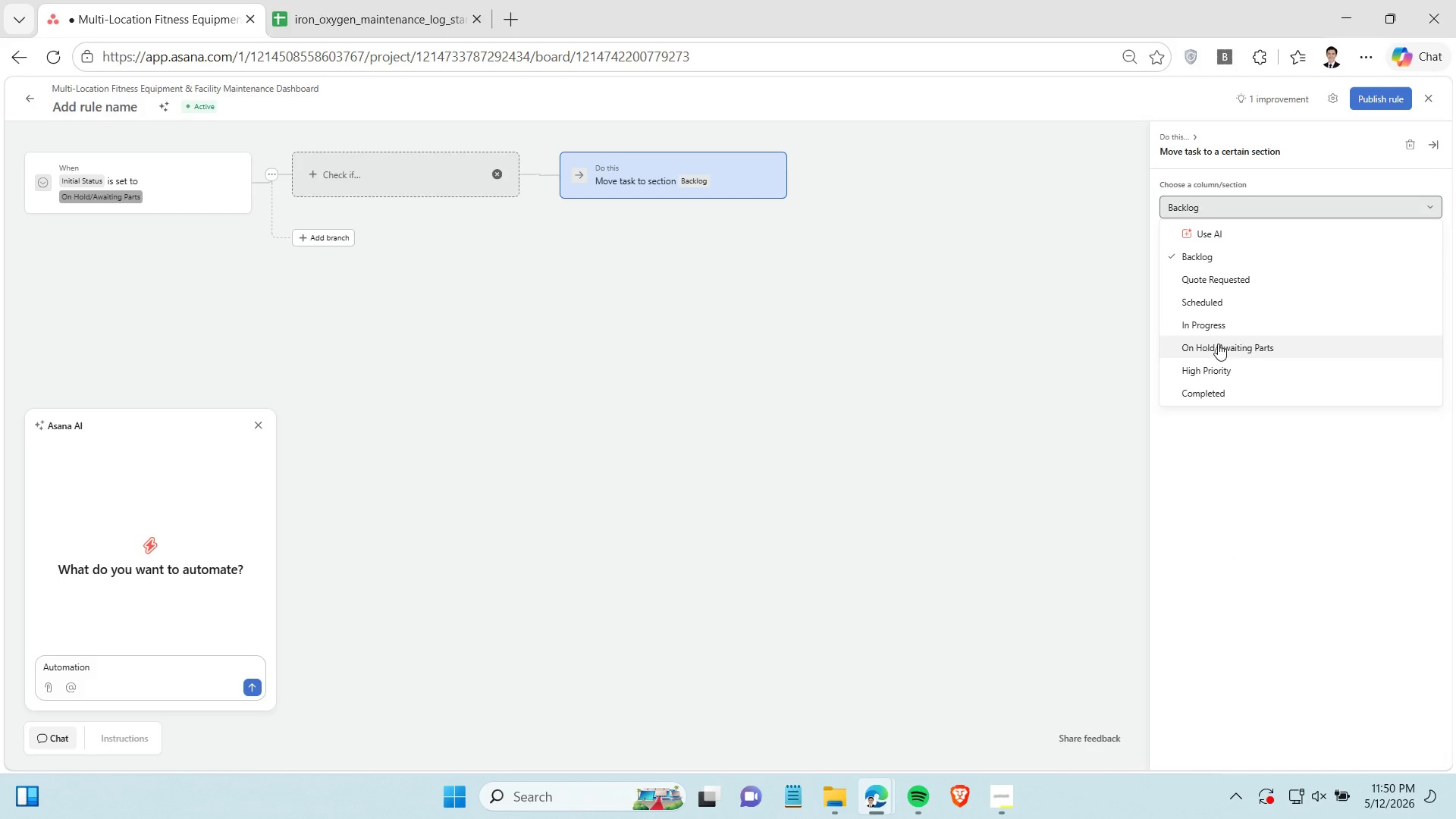 
left_click([1218, 344])
 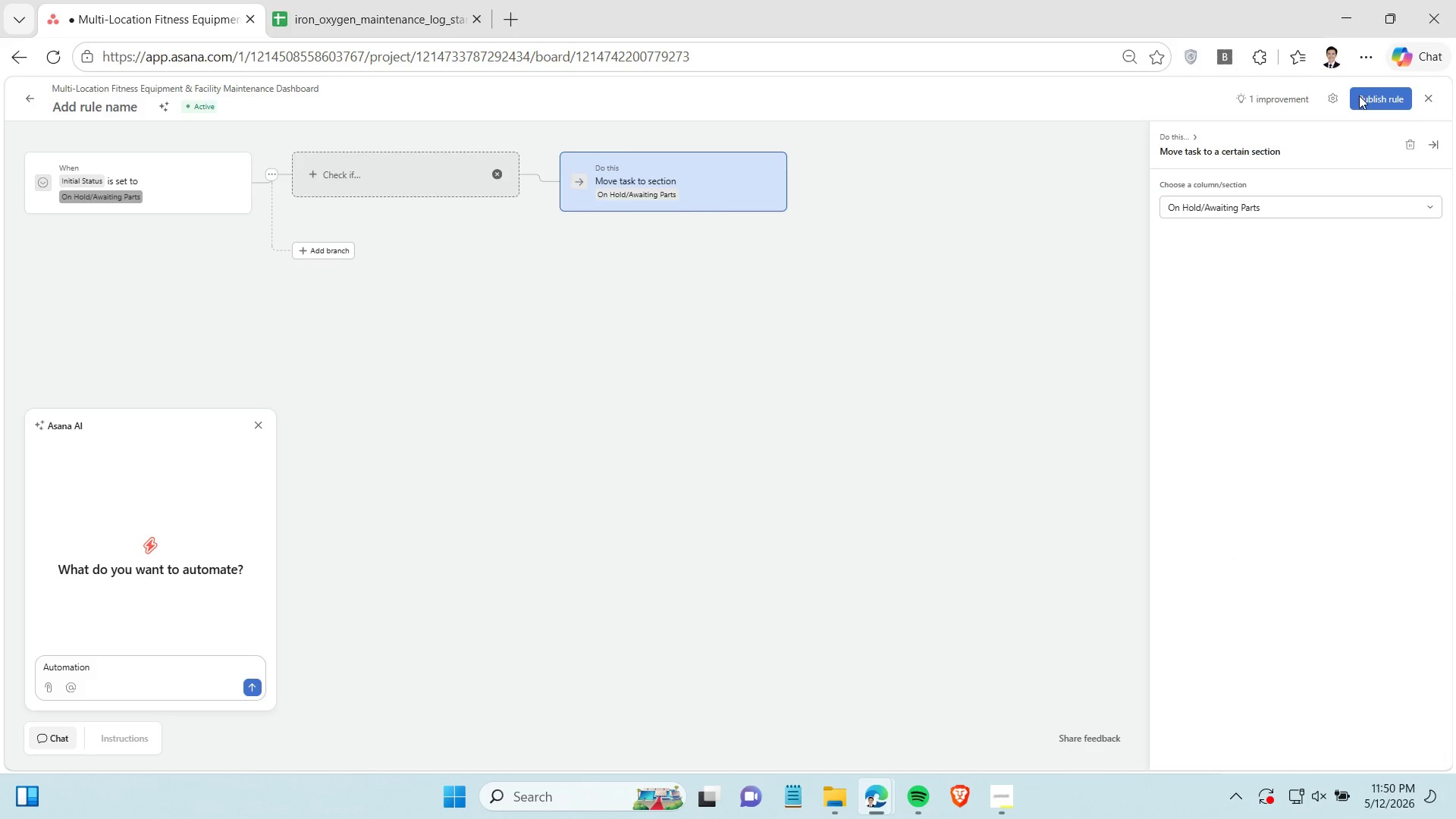 
left_click([1359, 95])
 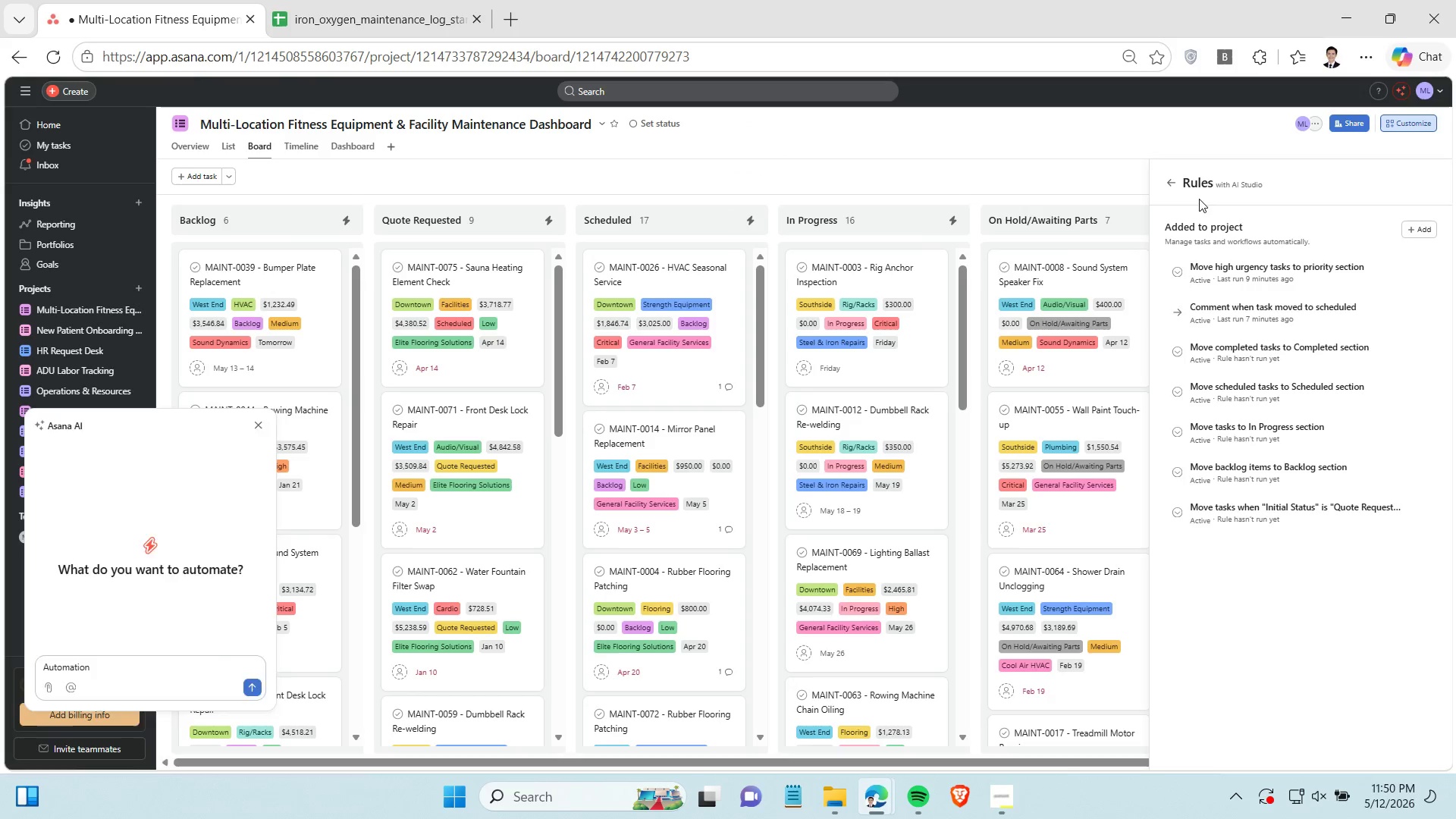 
wait(6.72)
 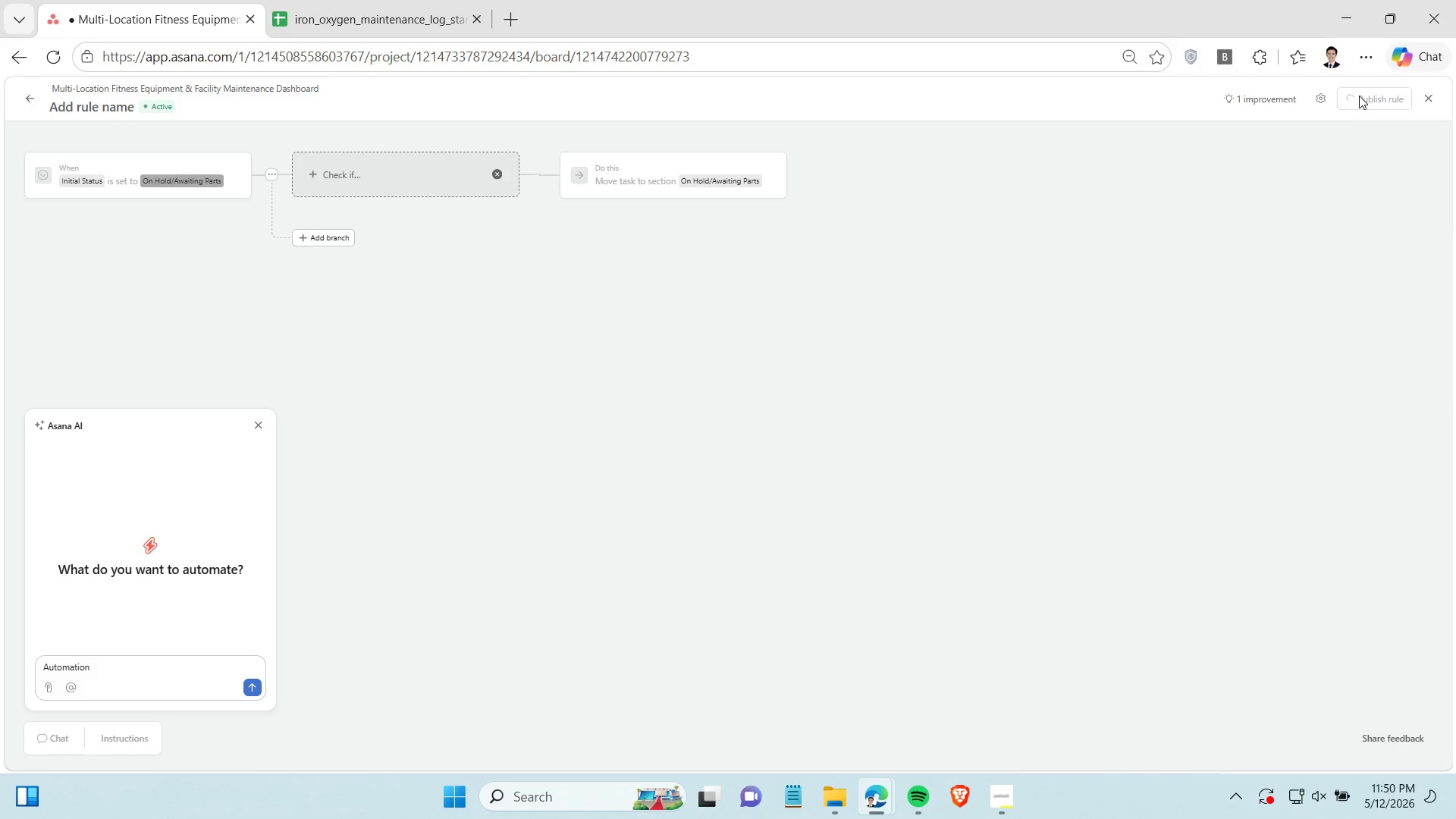 
left_click([1009, 175])
 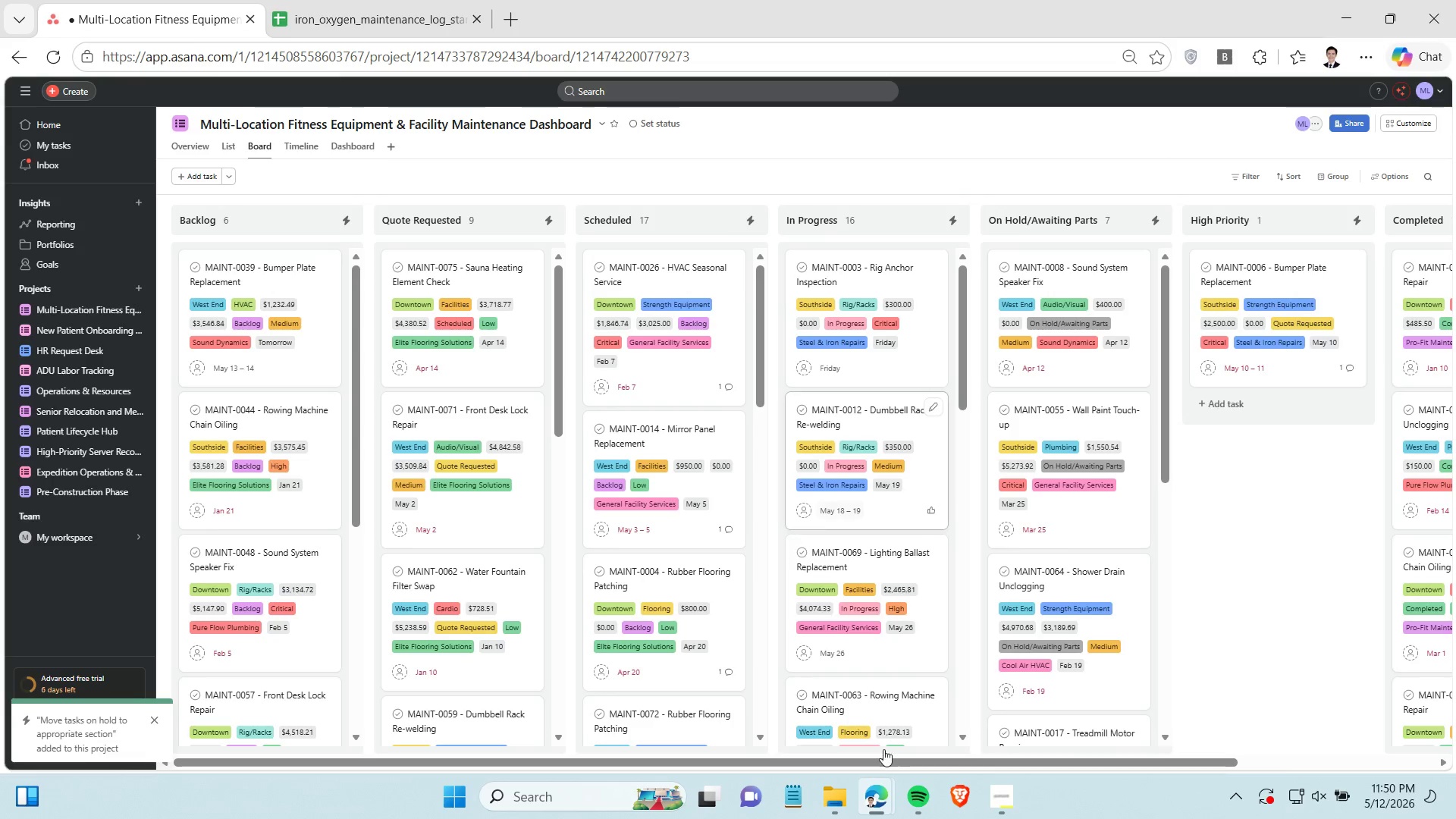 
left_click_drag(start_coordinate=[884, 760], to_coordinate=[843, 762])
 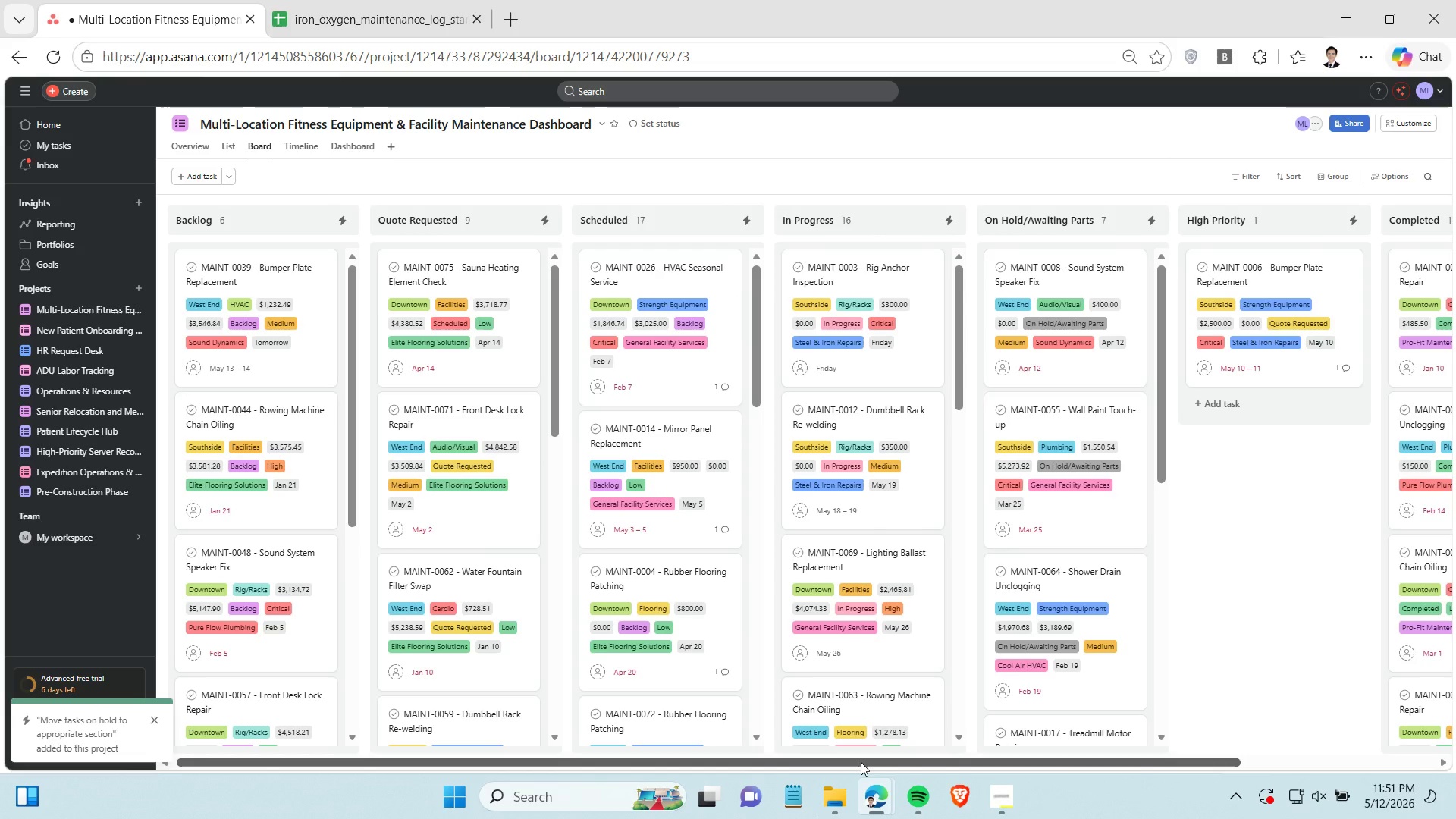 
wait(7.0)
 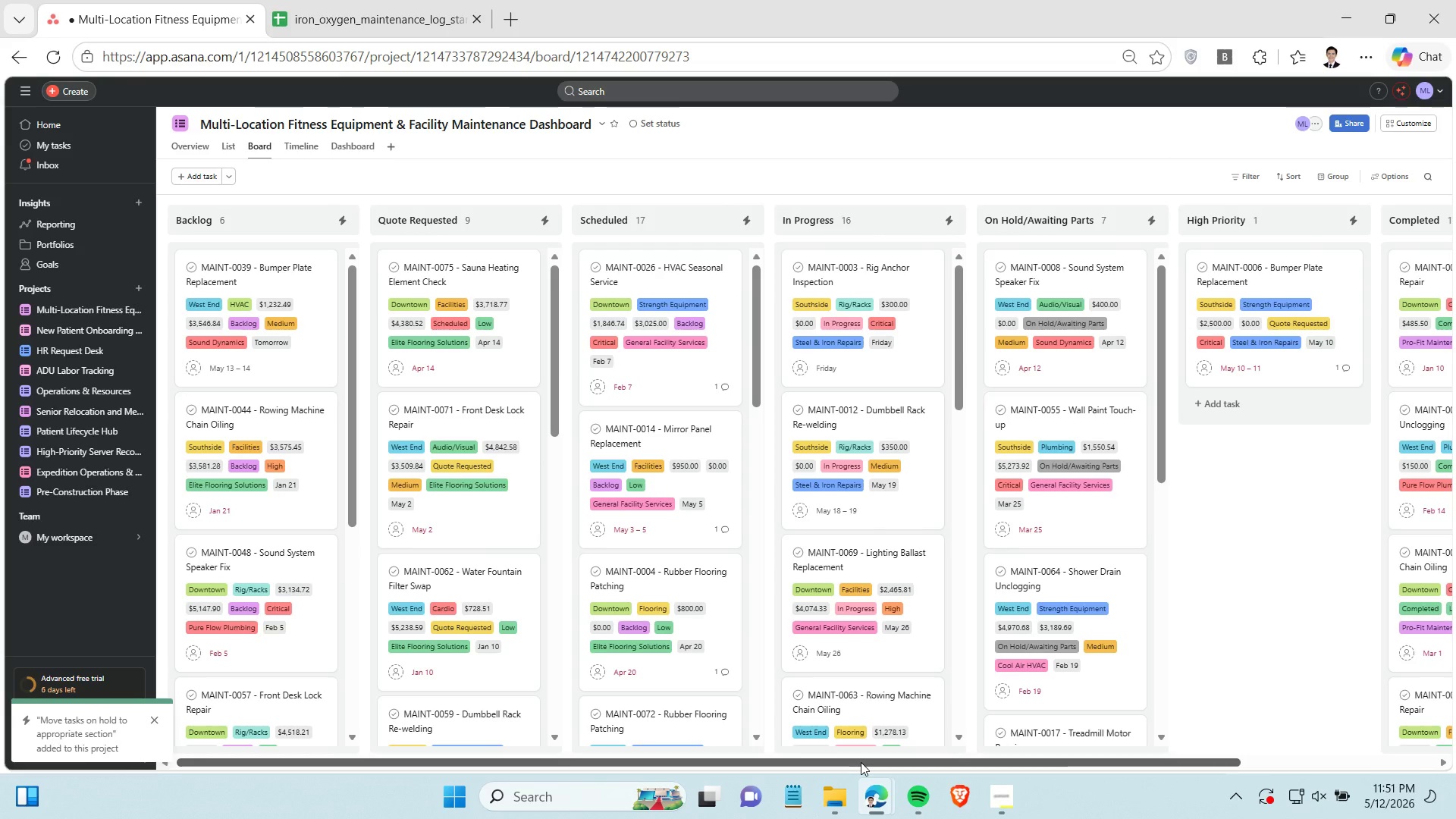 
key(Alt+Meta+R)
 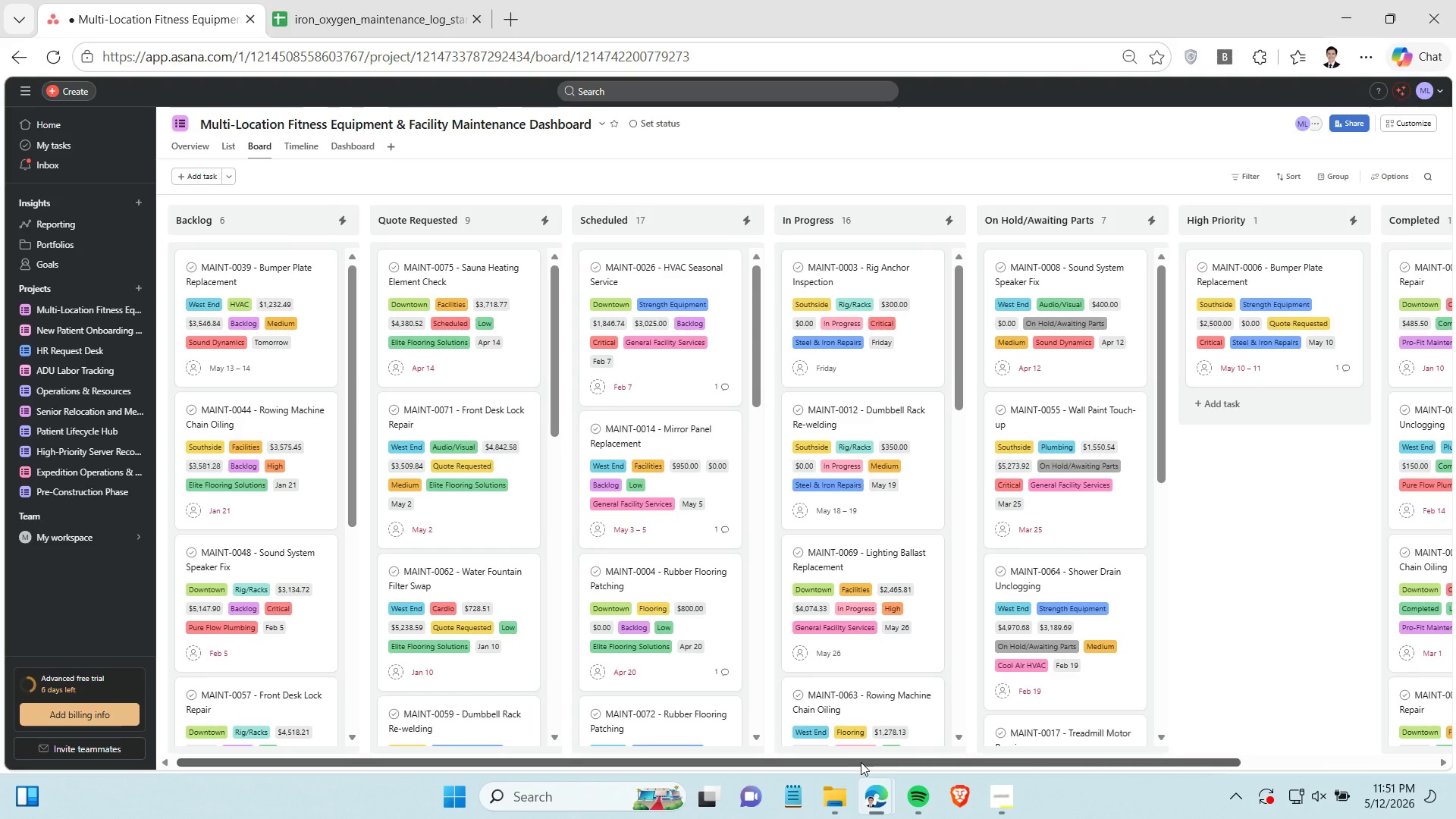 
wait(7.11)
 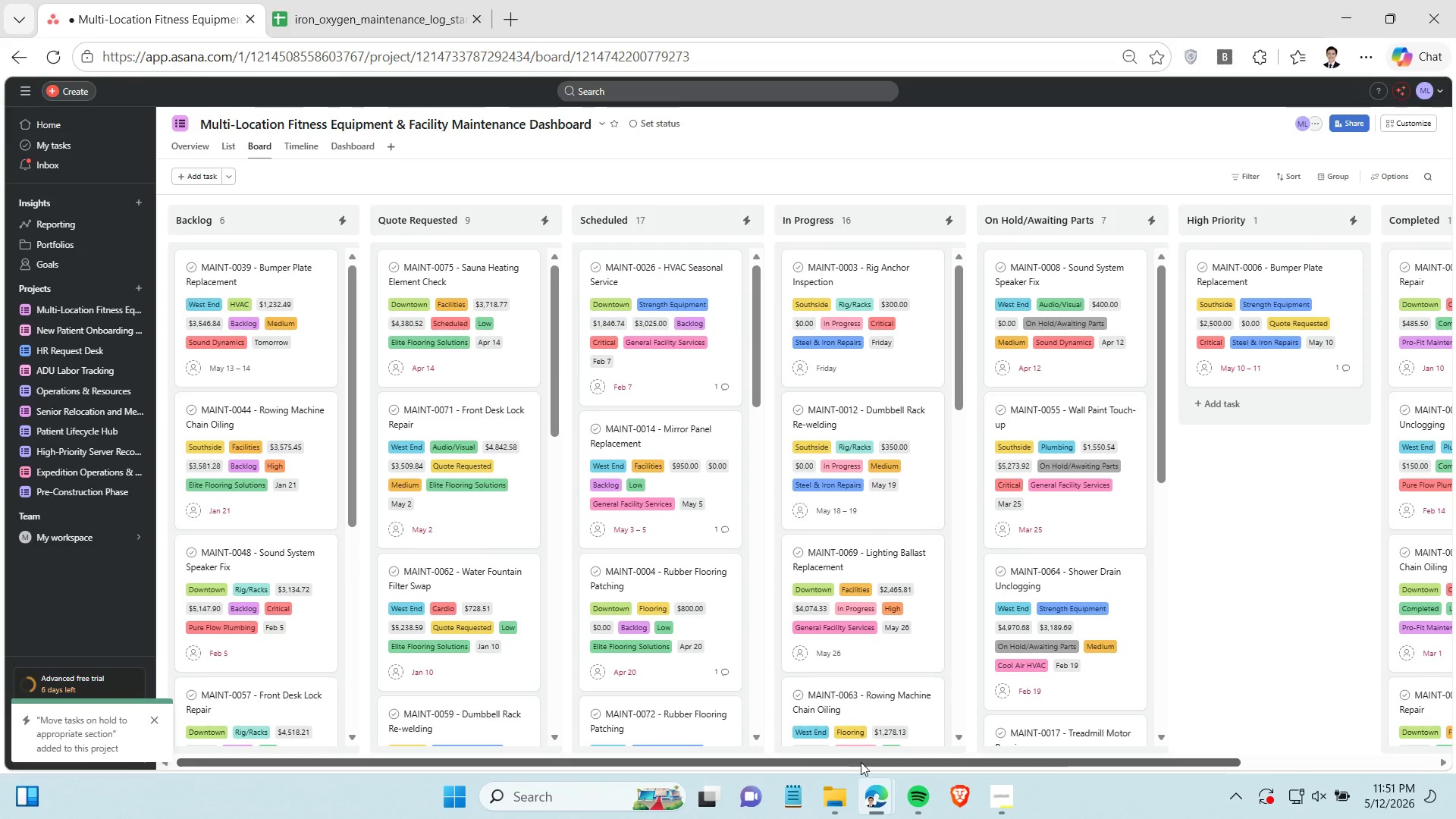 
mouse_move([814, 529])
 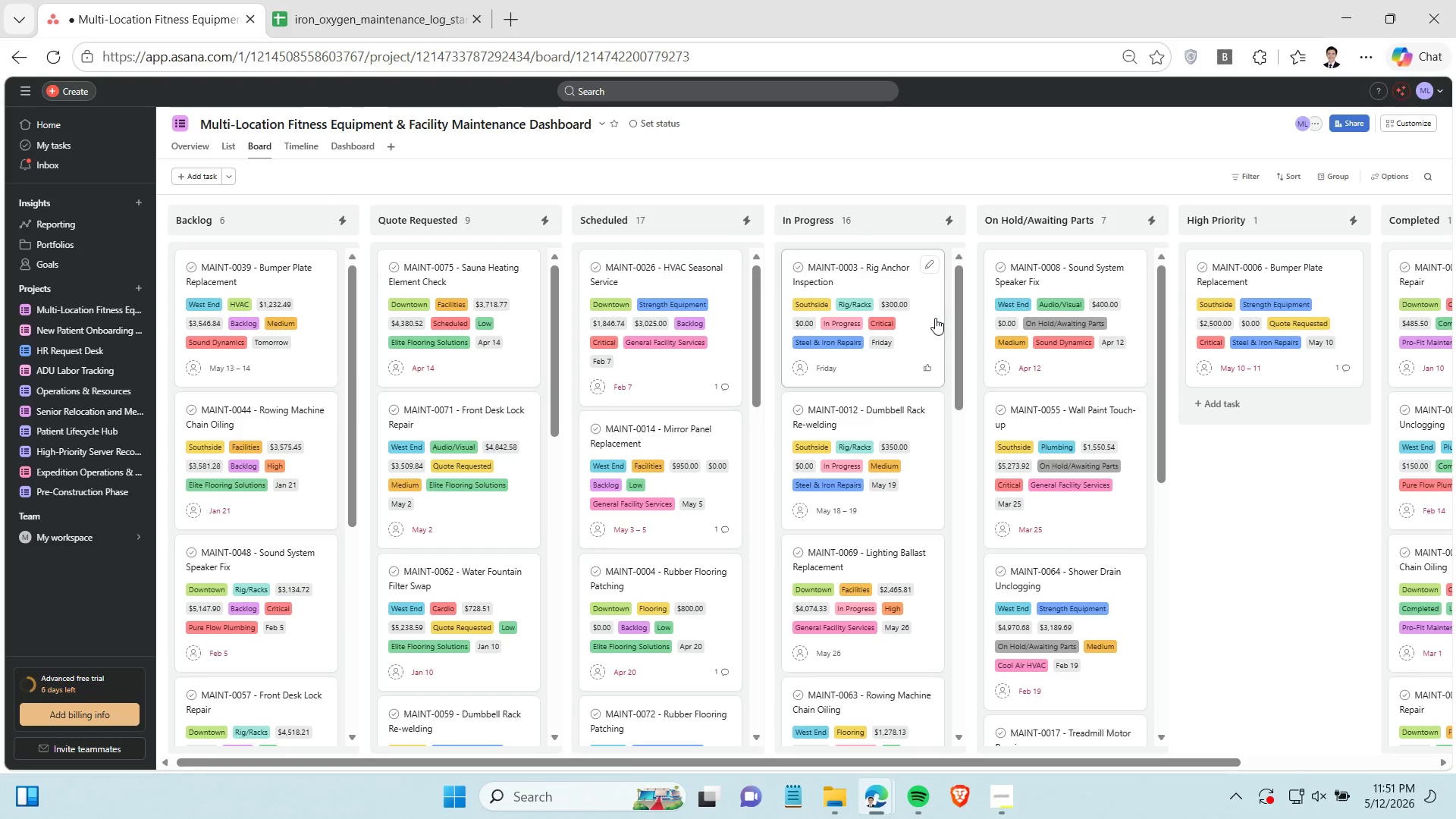 
wait(6.16)
 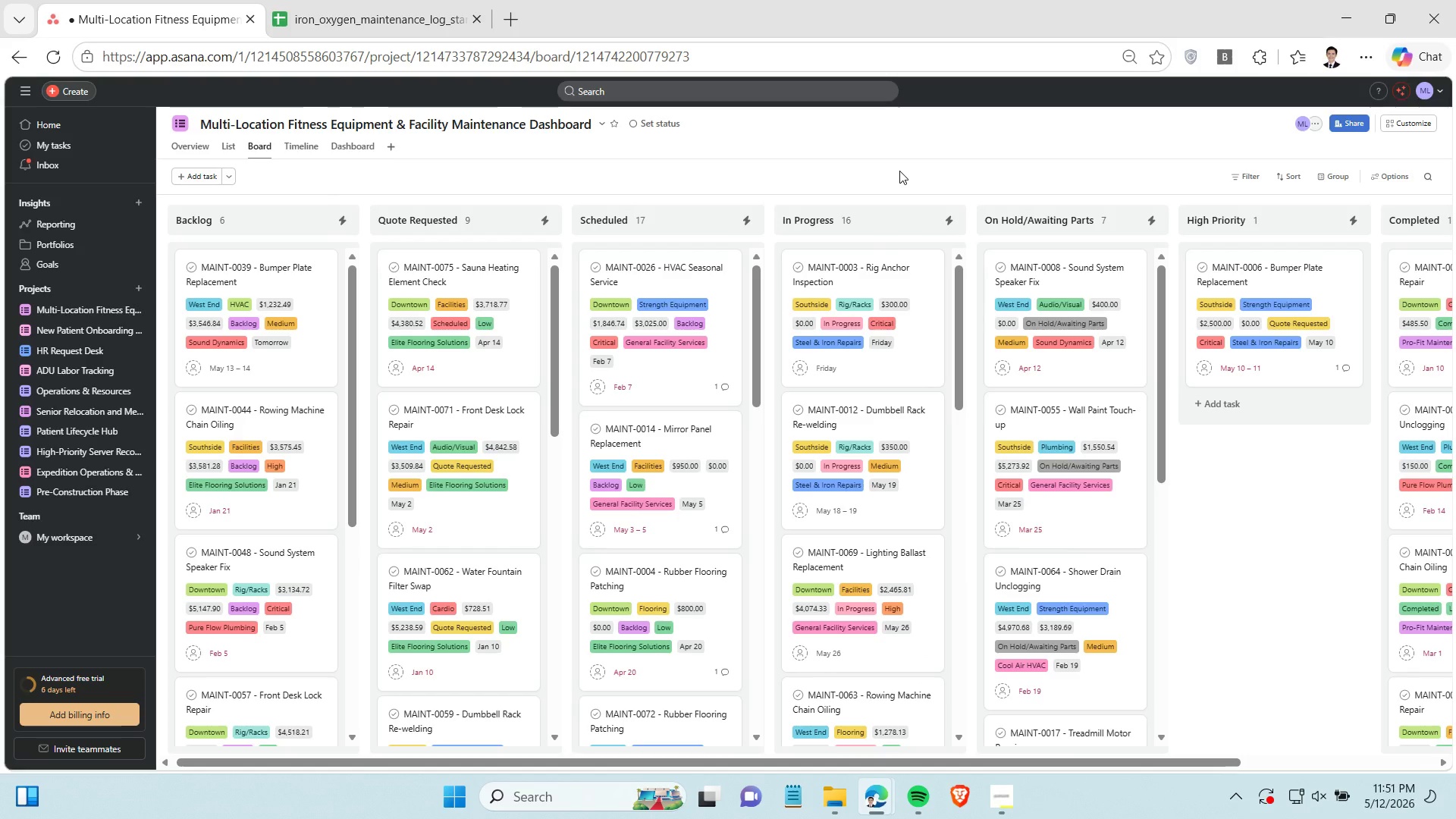 
double_click([1330, 560])
 